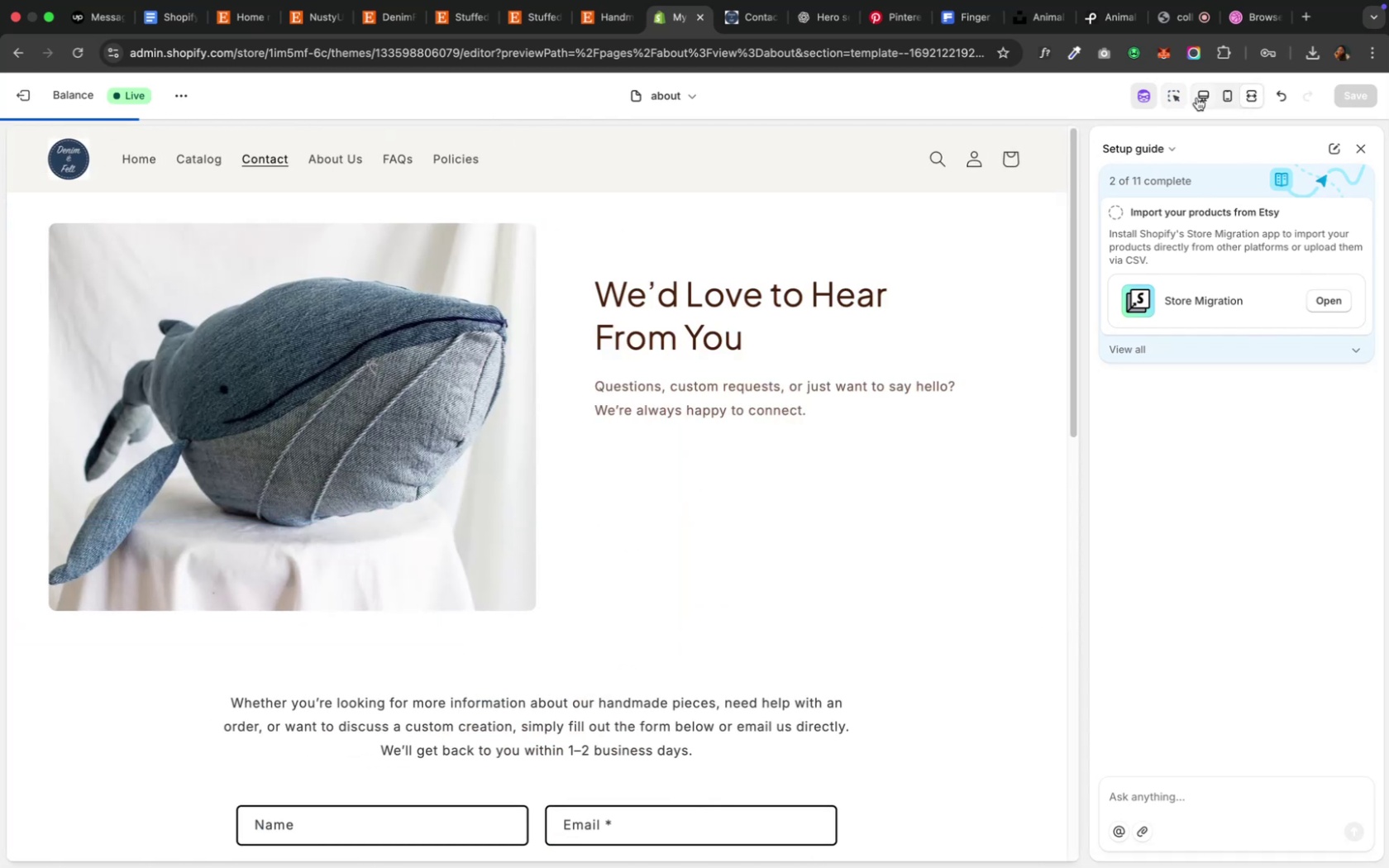 
left_click([1200, 97])
 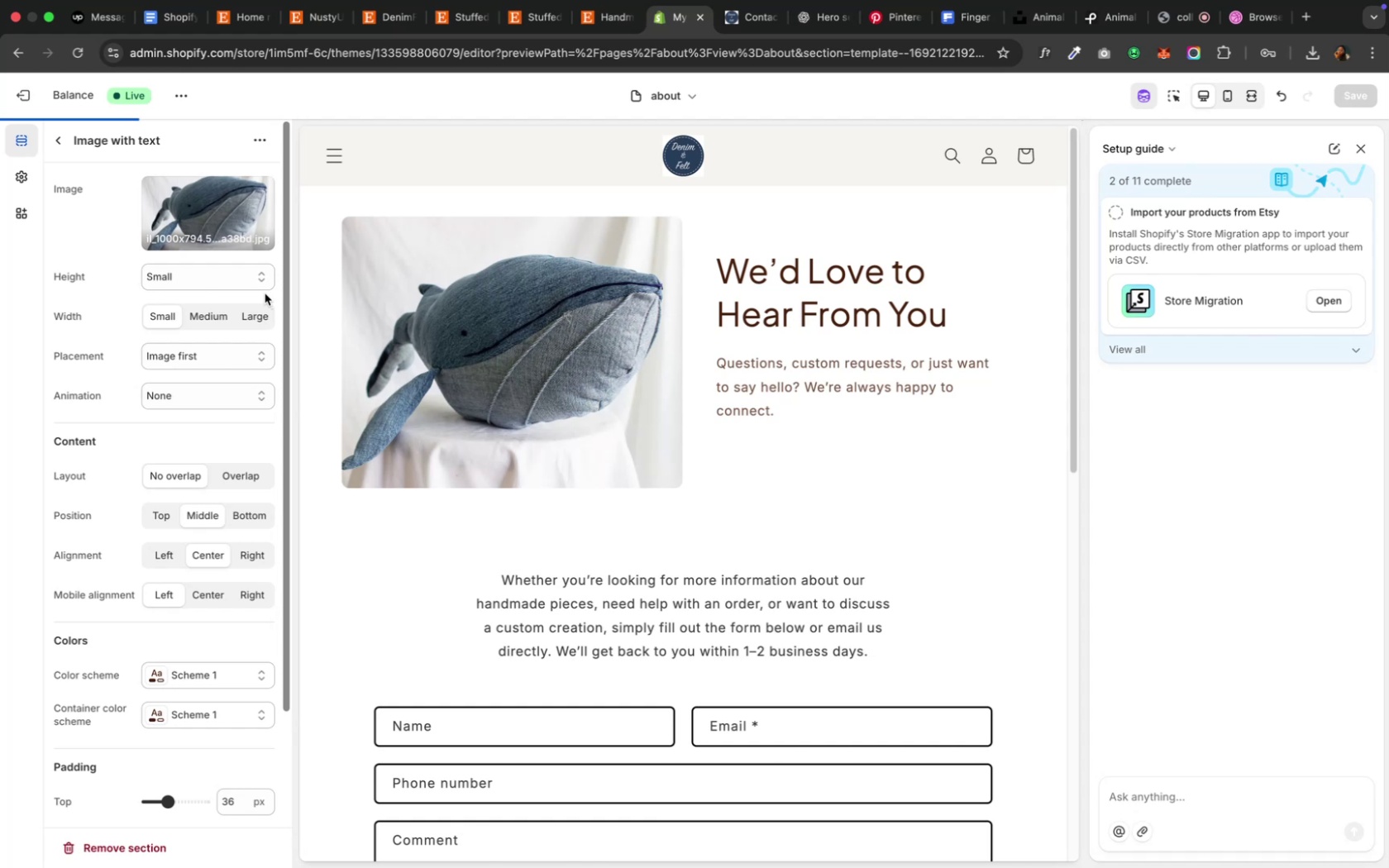 
wait(10.95)
 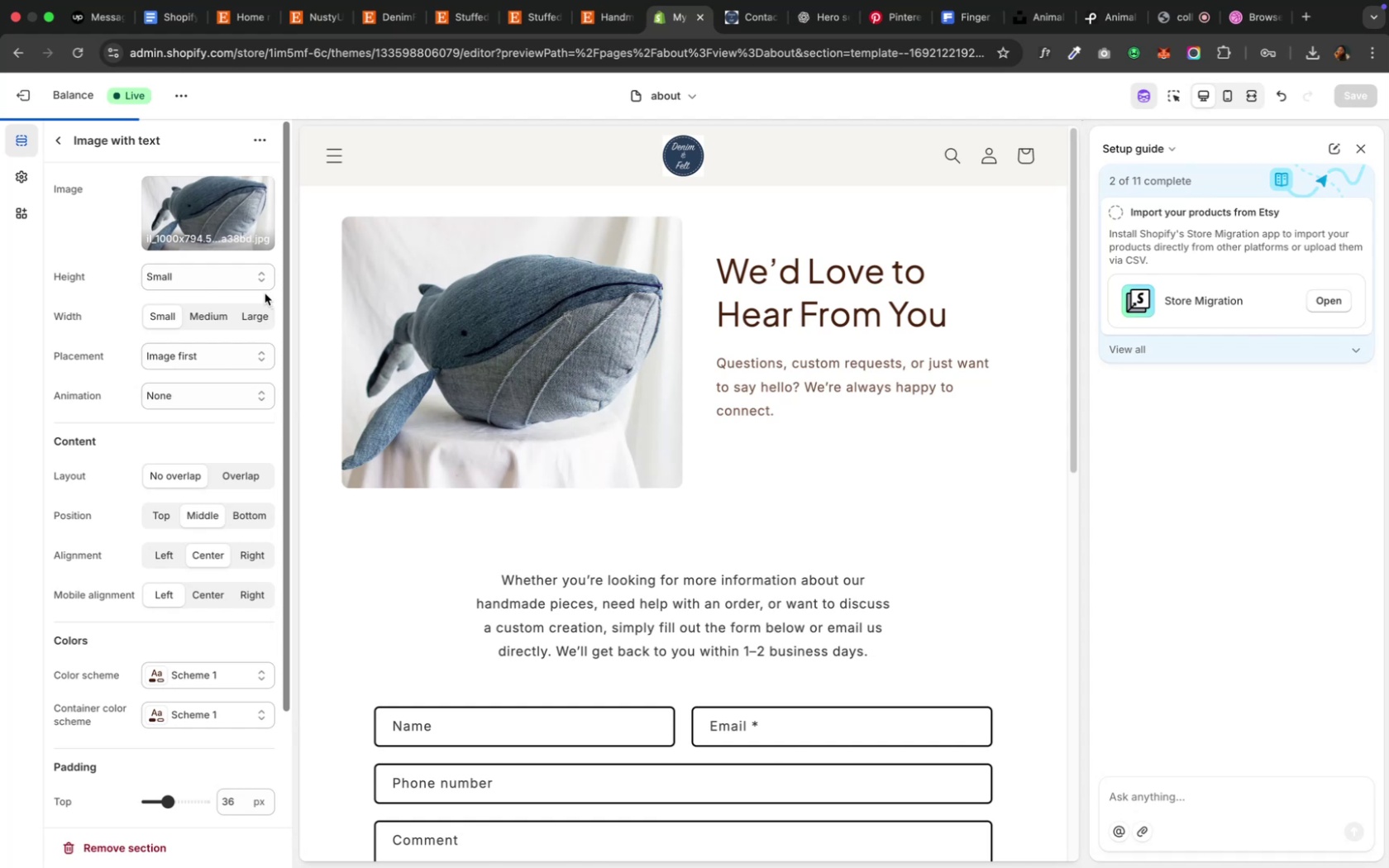 
left_click([77, 59])
 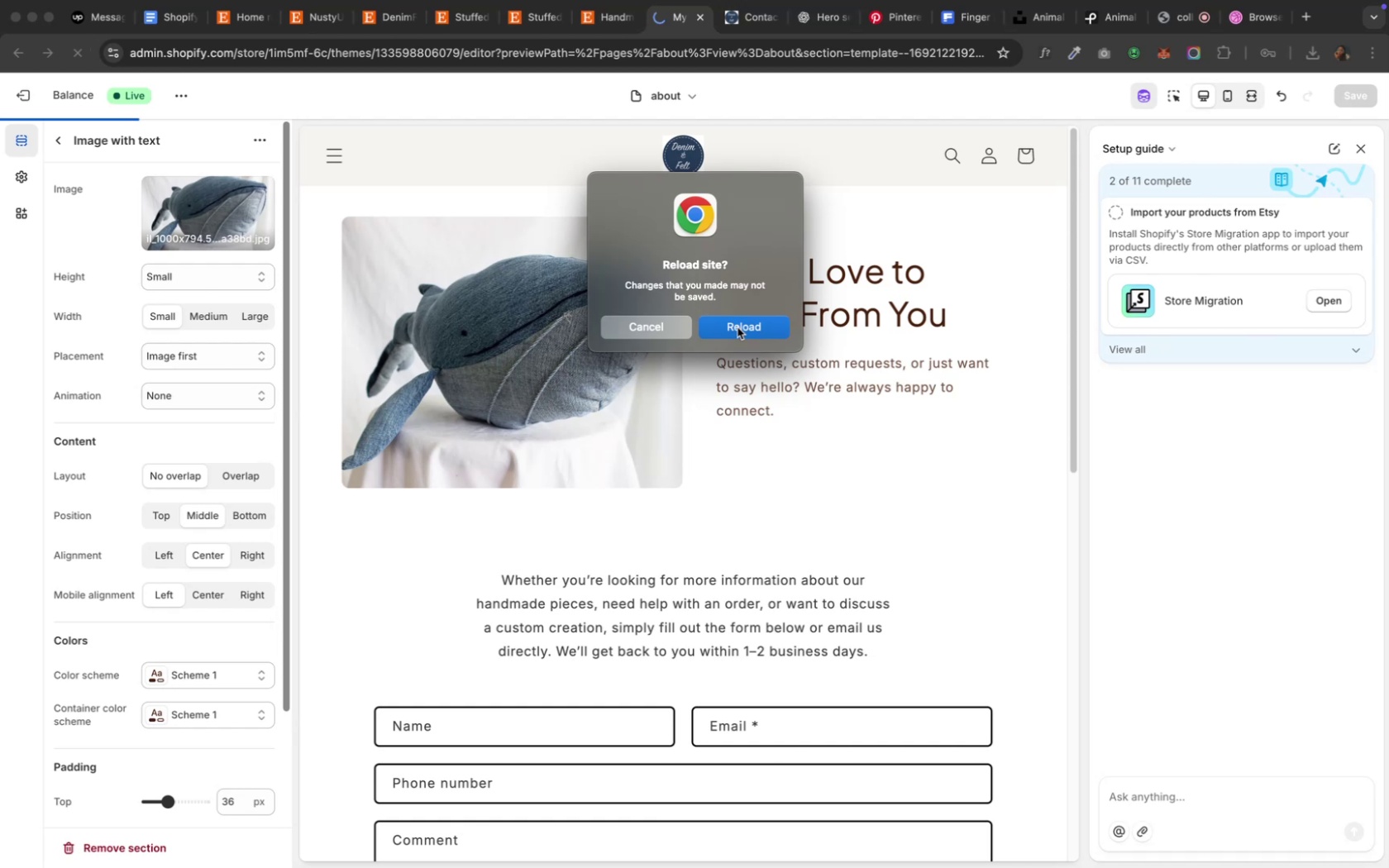 
left_click([737, 326])
 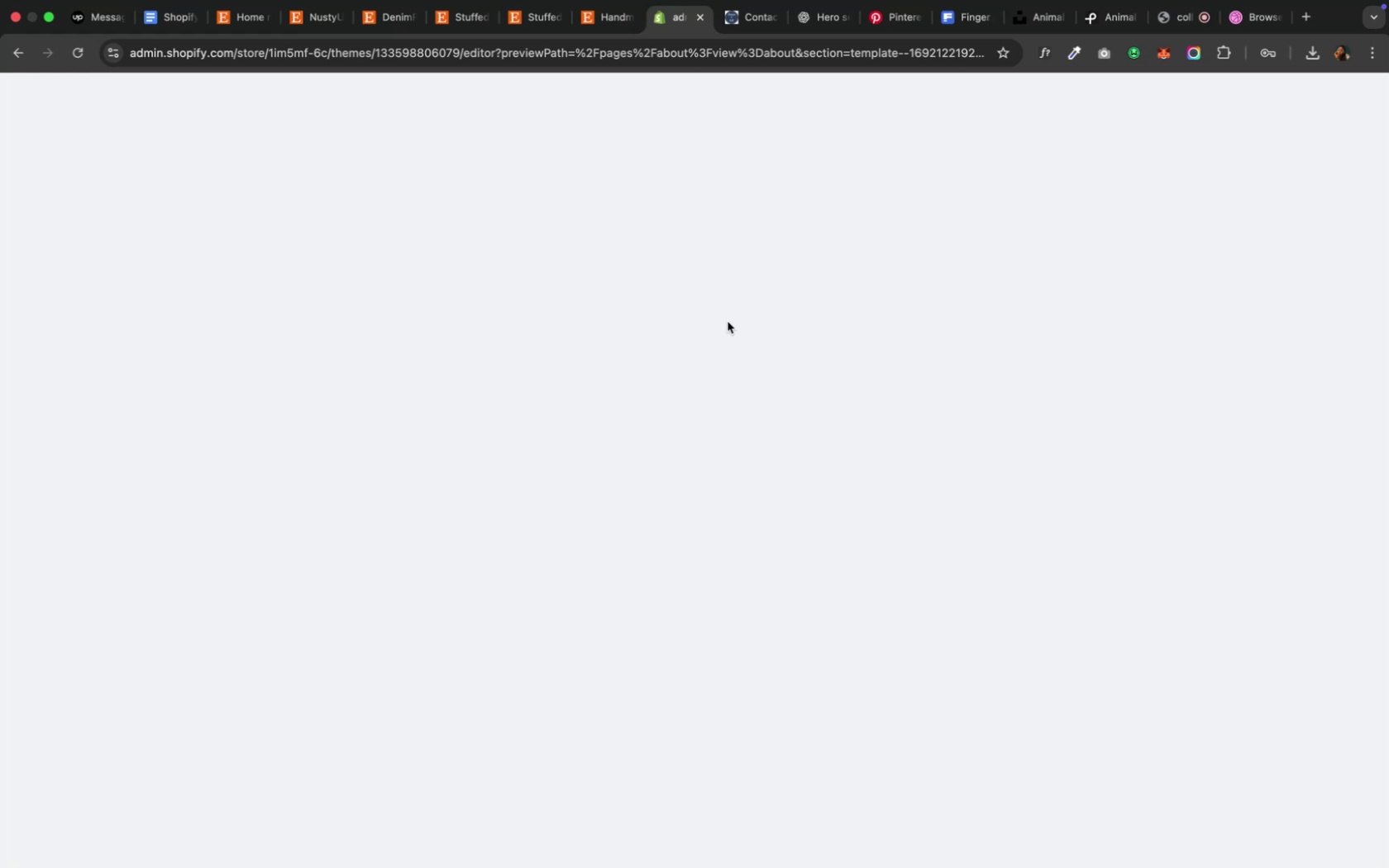 
wait(30.81)
 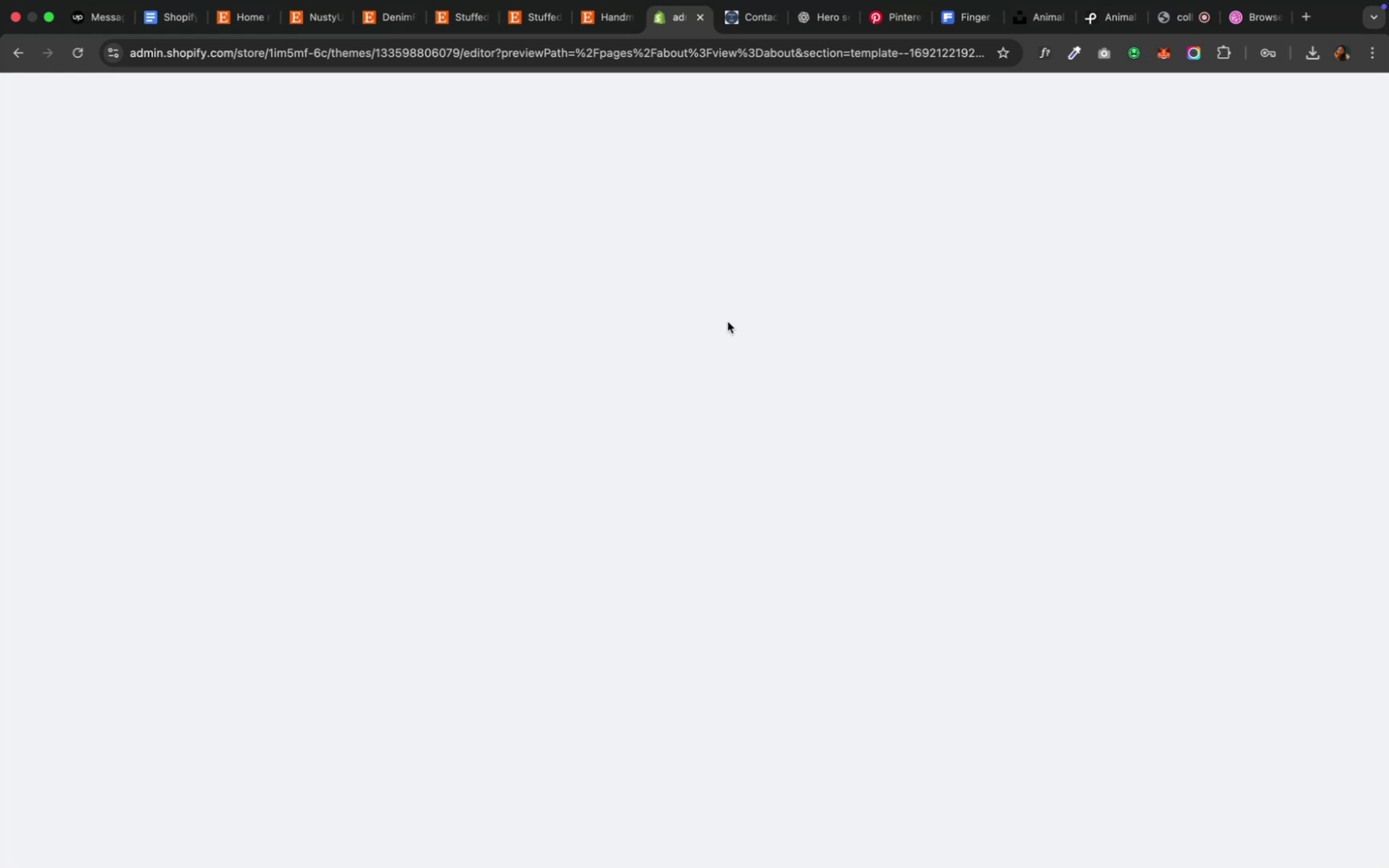 
left_click([1095, 42])
 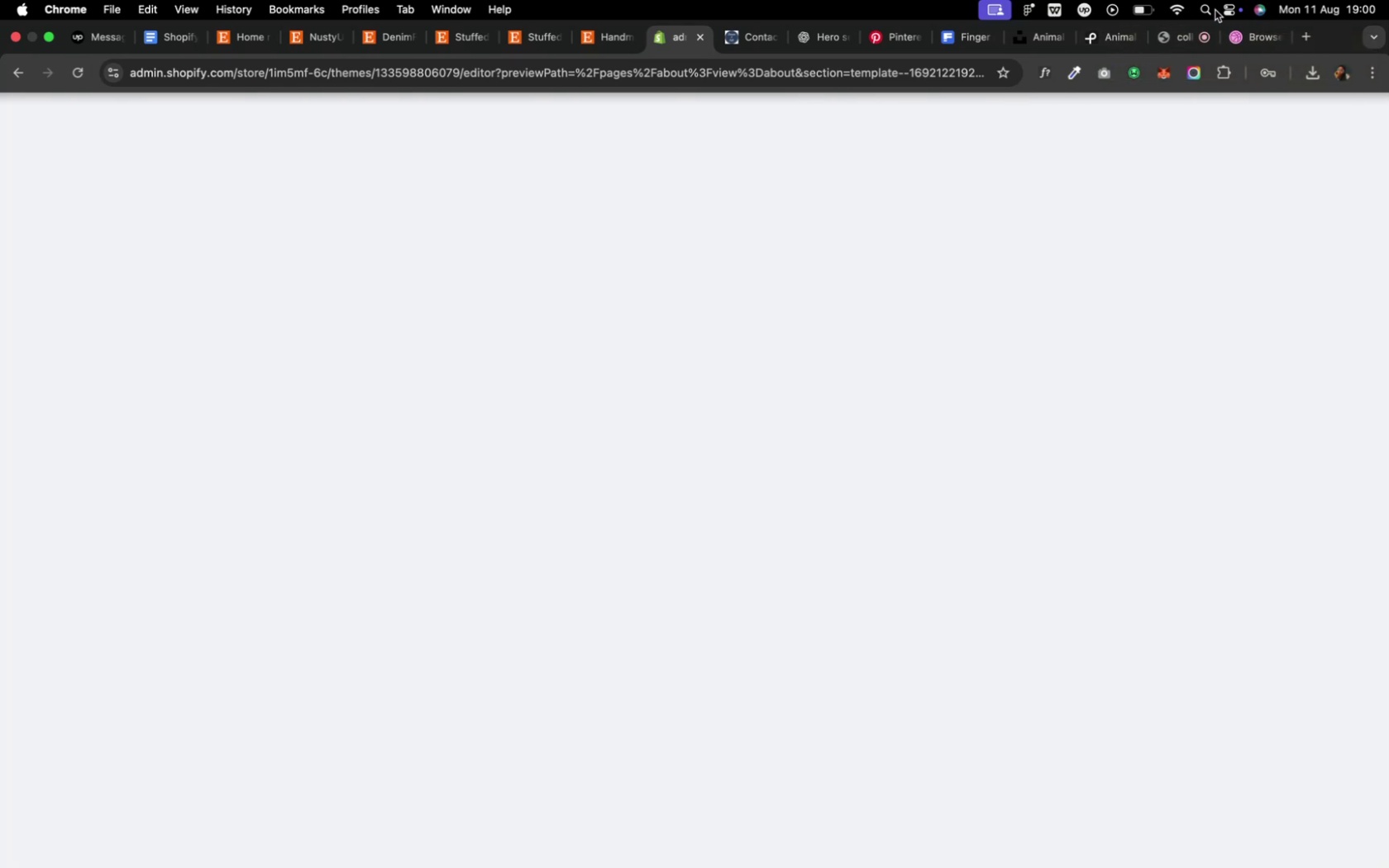 
left_click([1231, 12])
 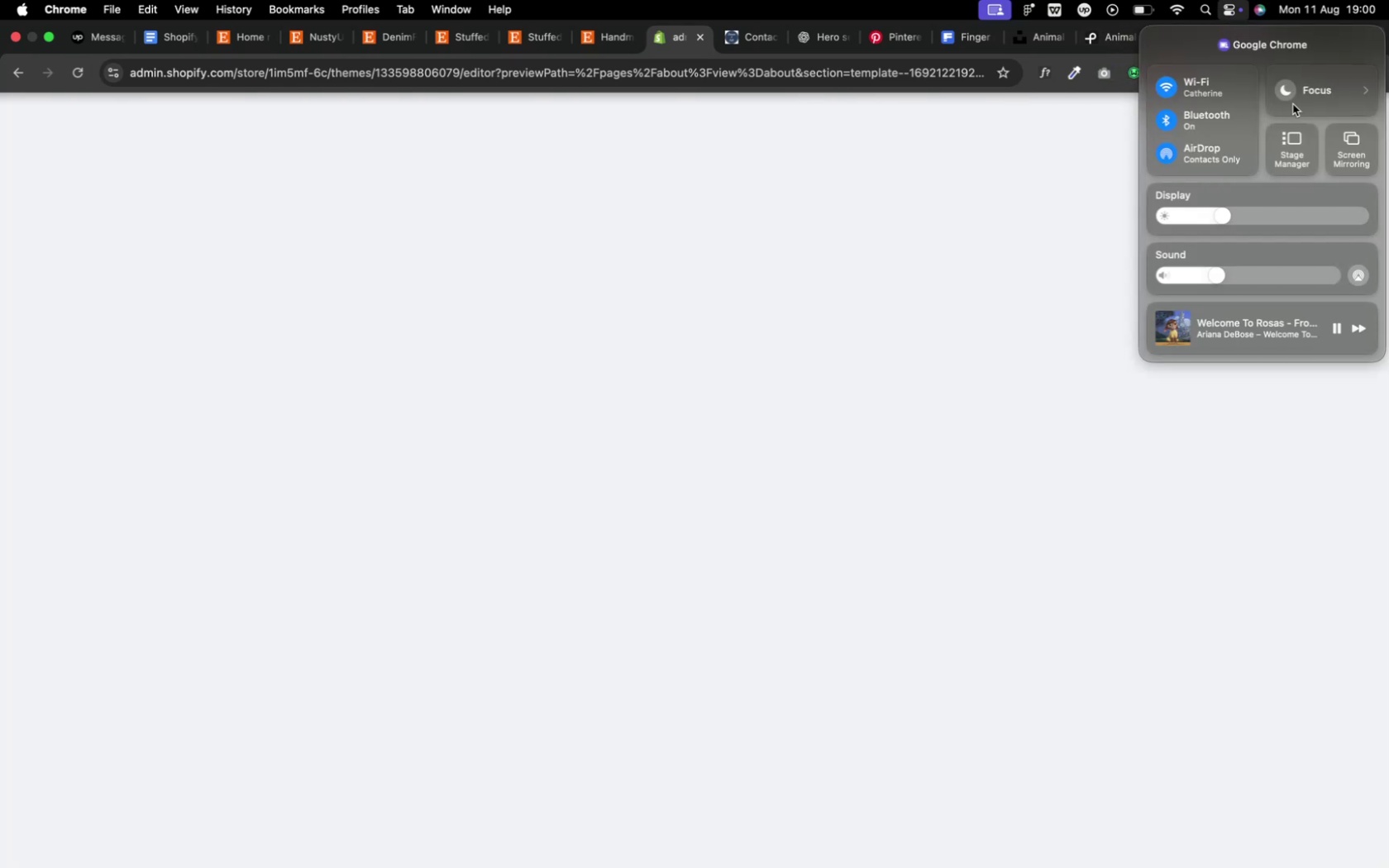 
left_click([1301, 88])
 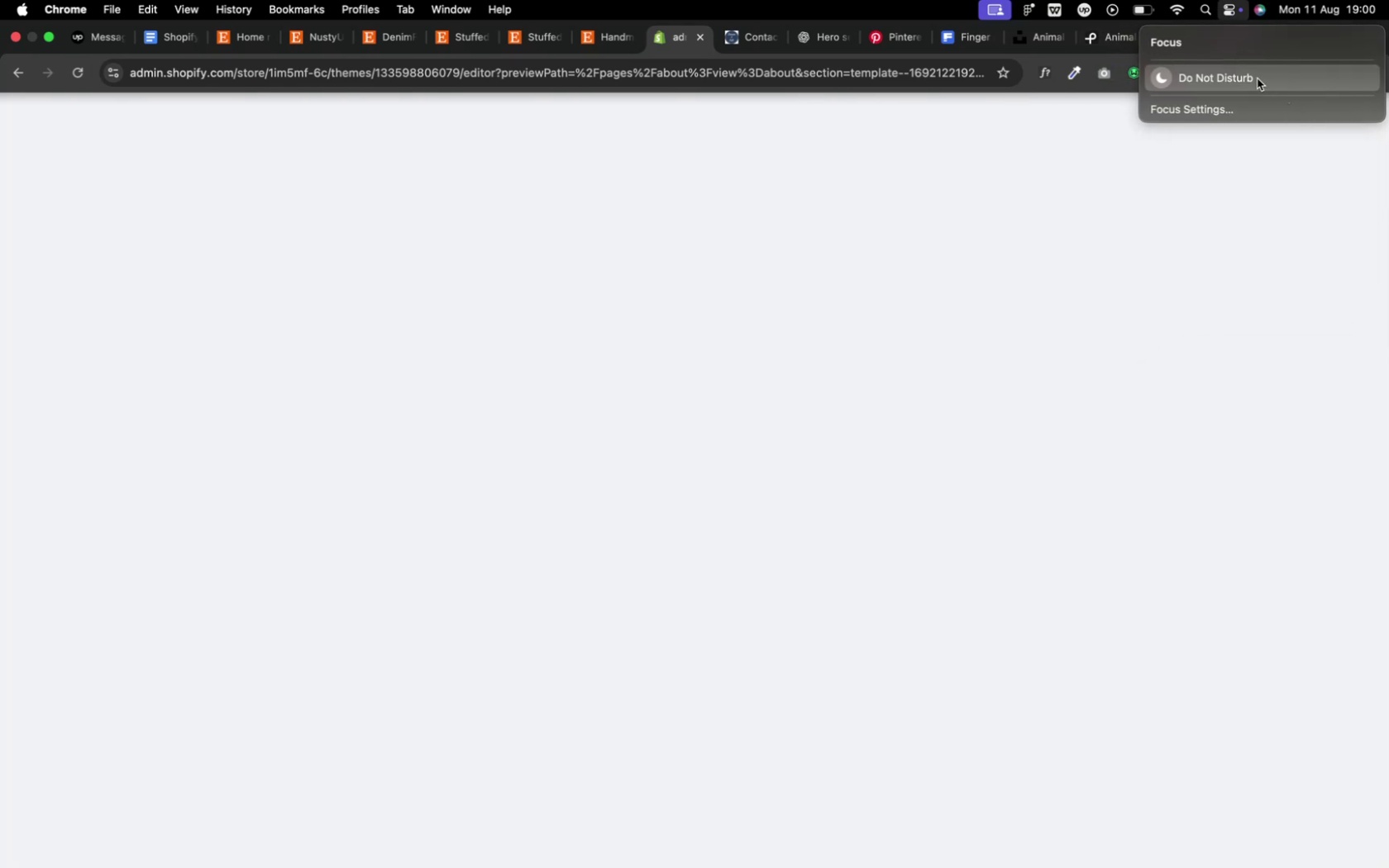 
left_click([1246, 75])
 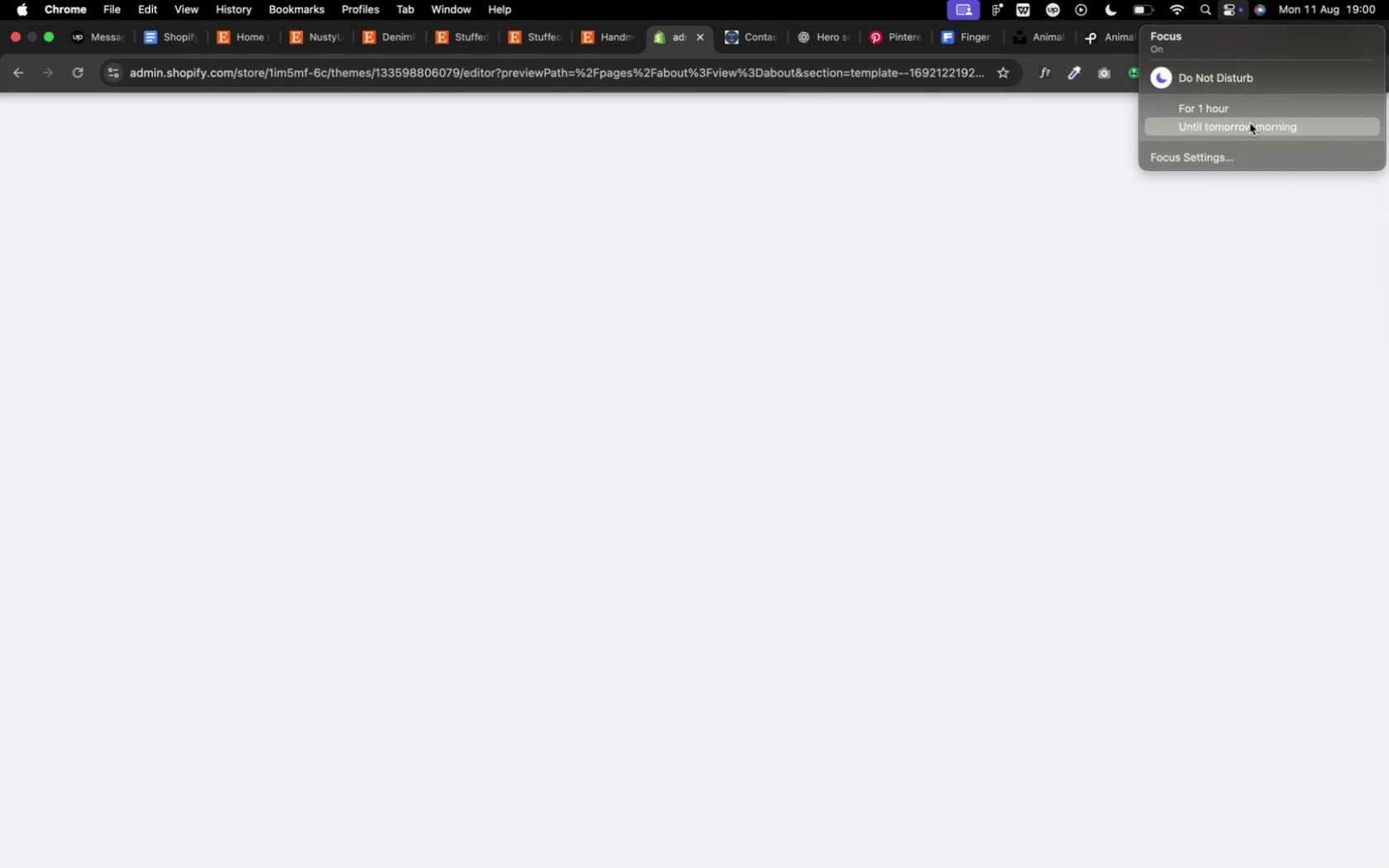 
left_click([1248, 127])
 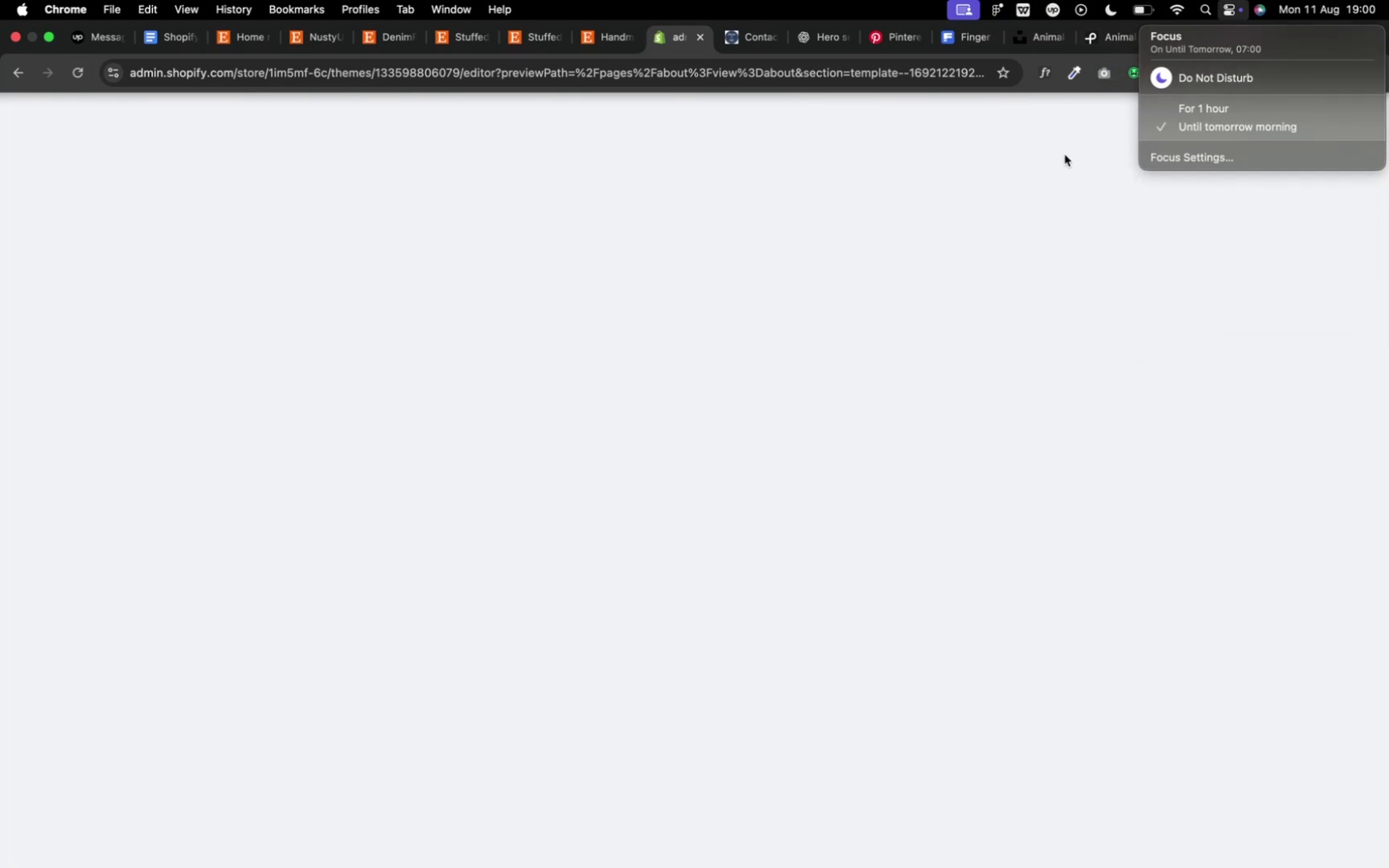 
left_click([1063, 155])
 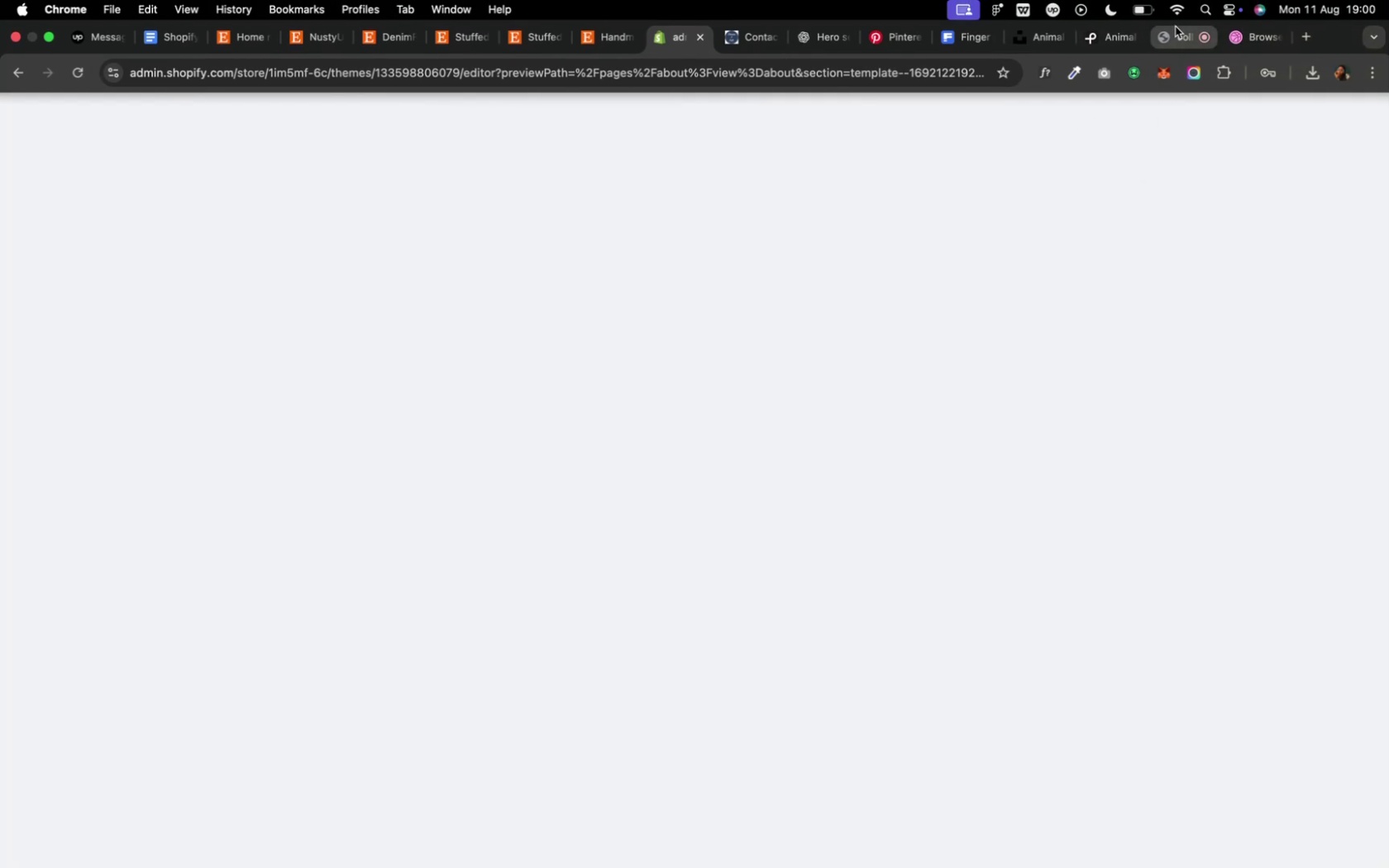 
left_click([1172, 17])
 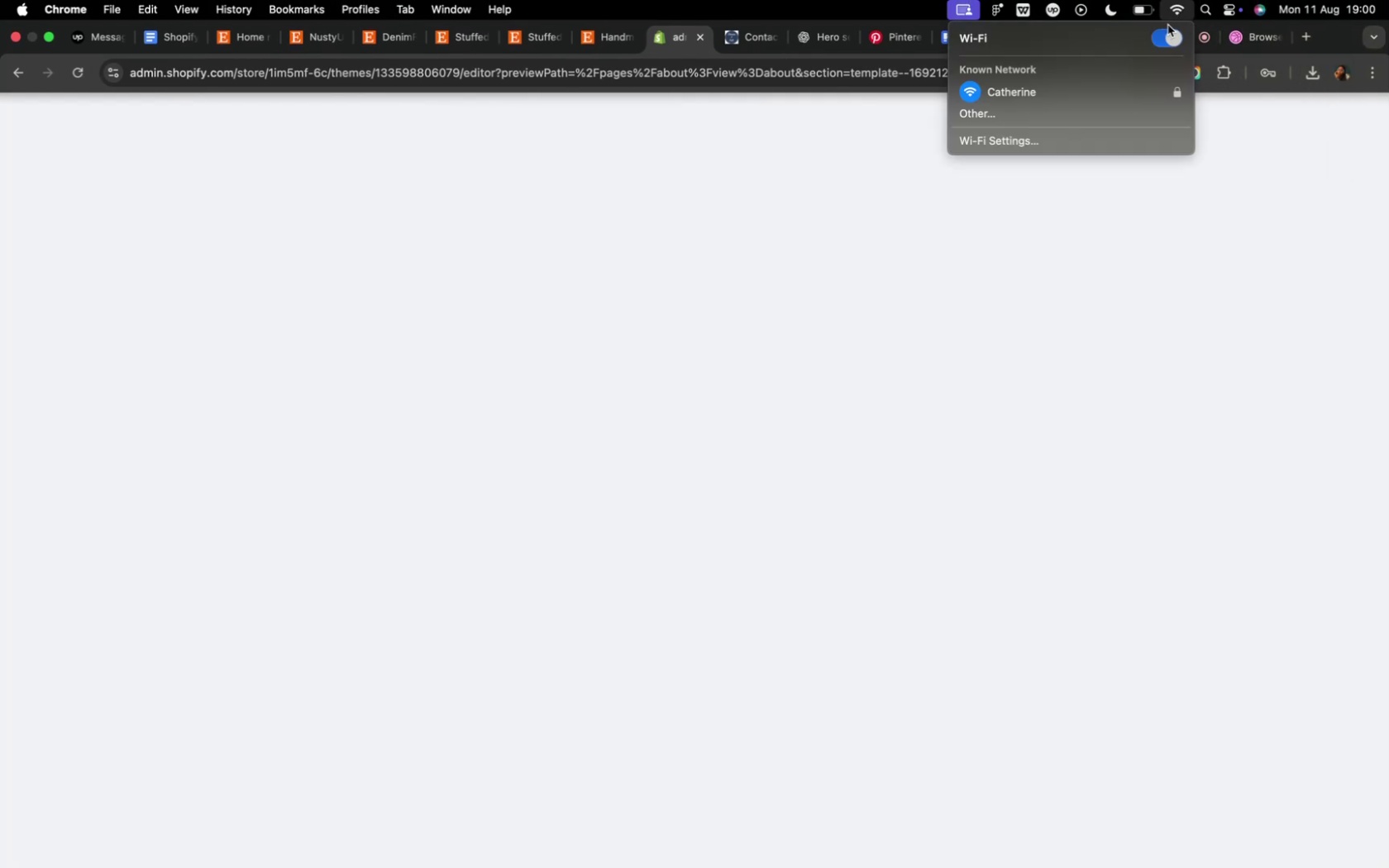 
left_click([1164, 35])
 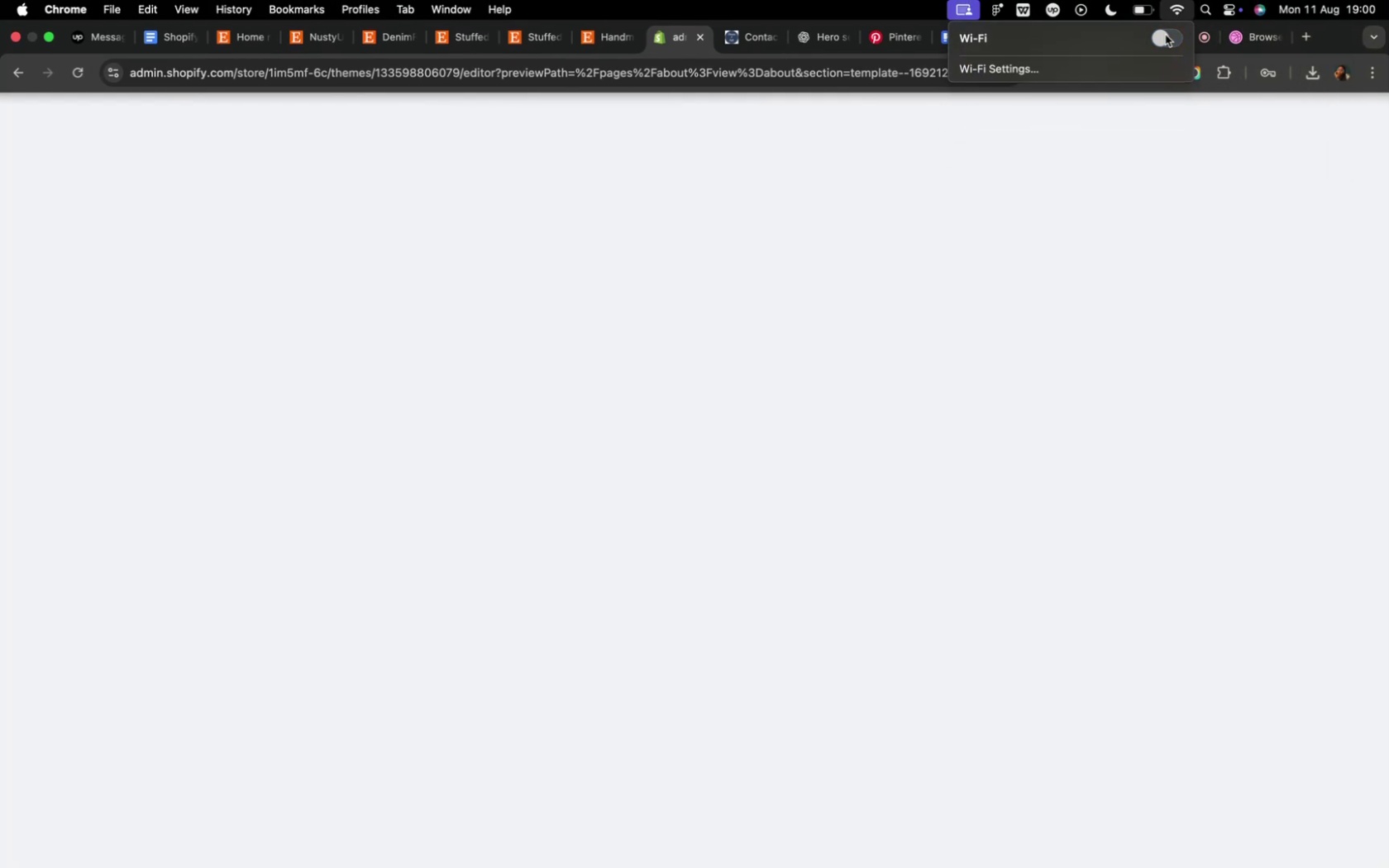 
left_click([1164, 35])
 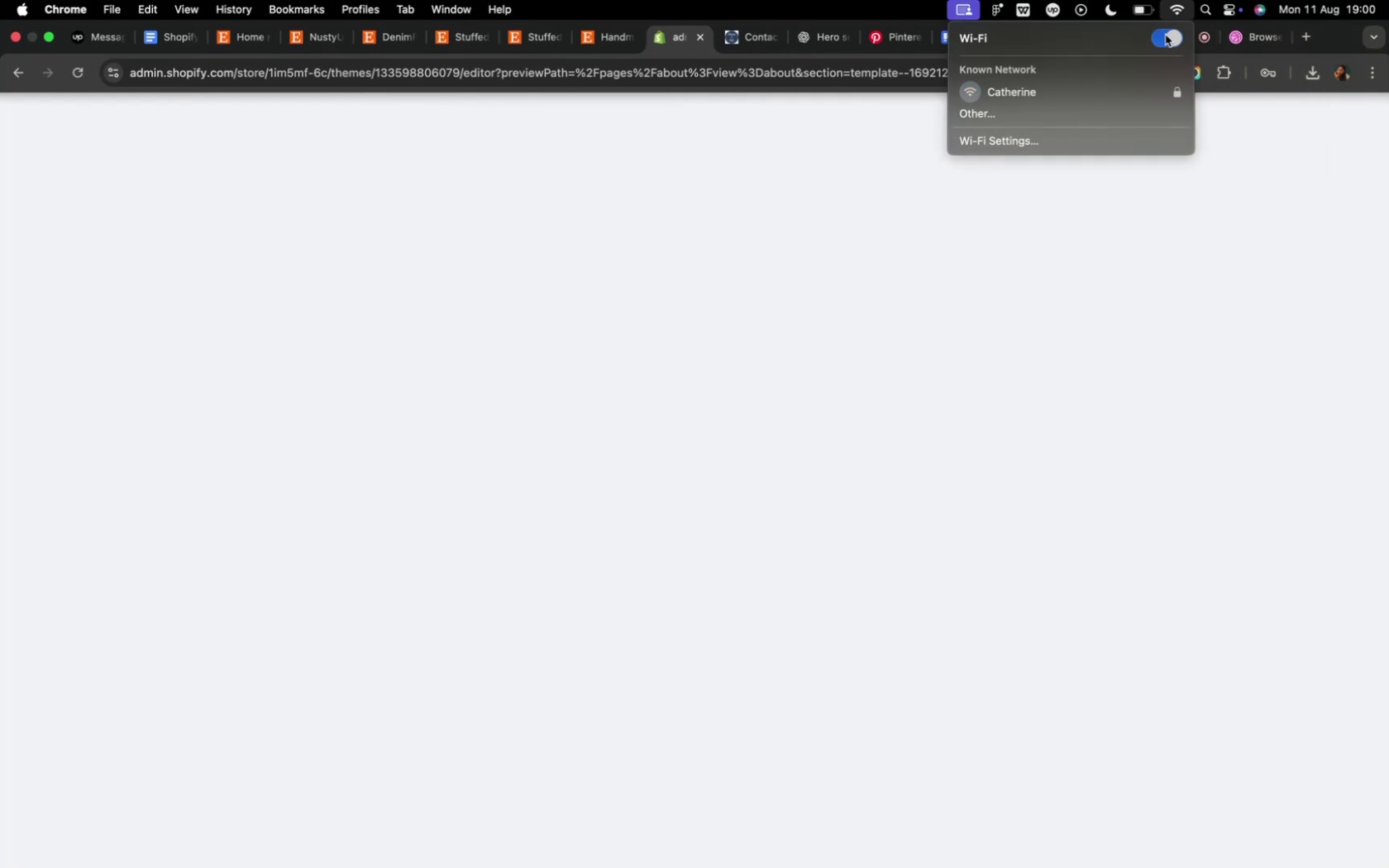 
key(Pause)
 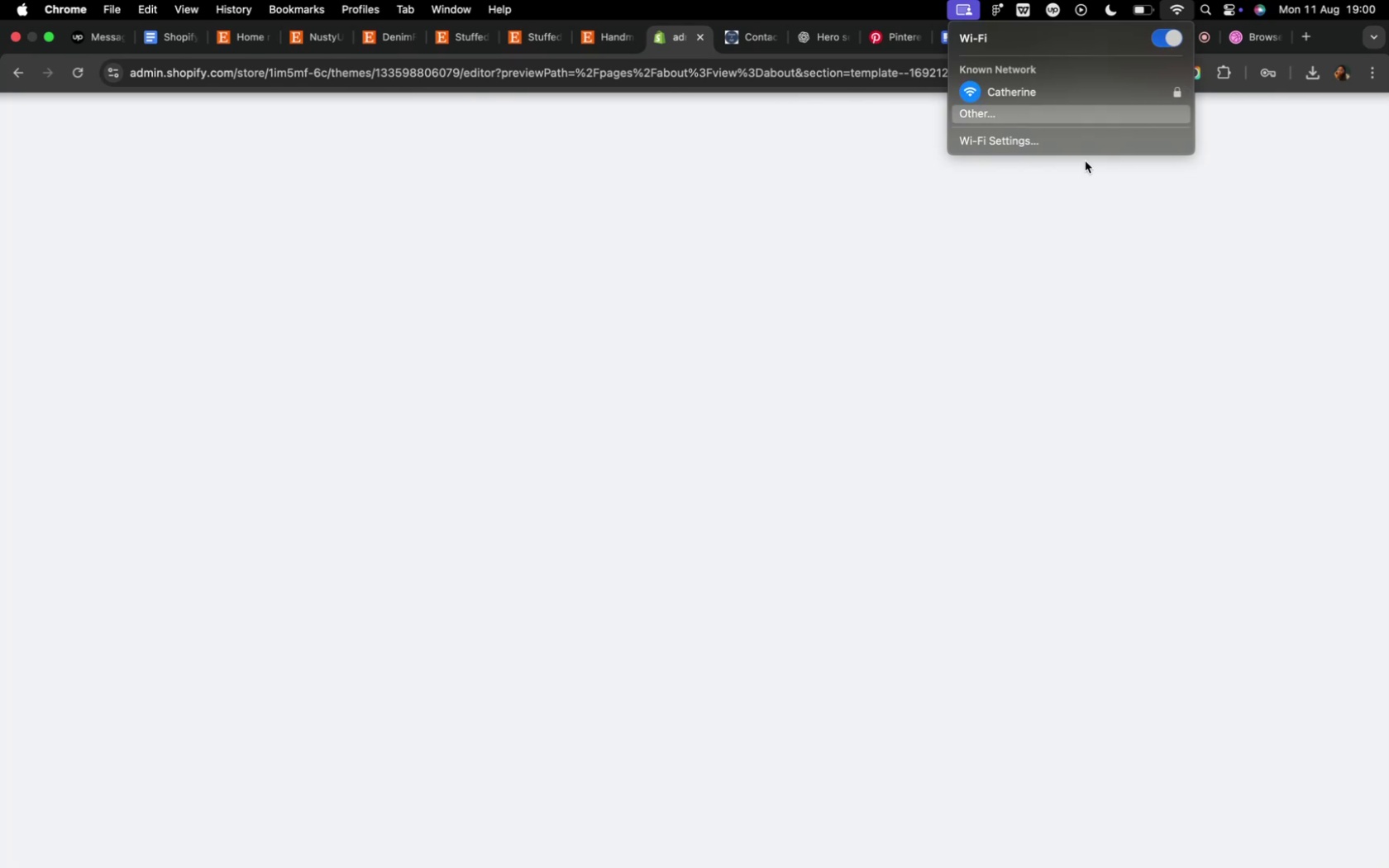 
wait(11.32)
 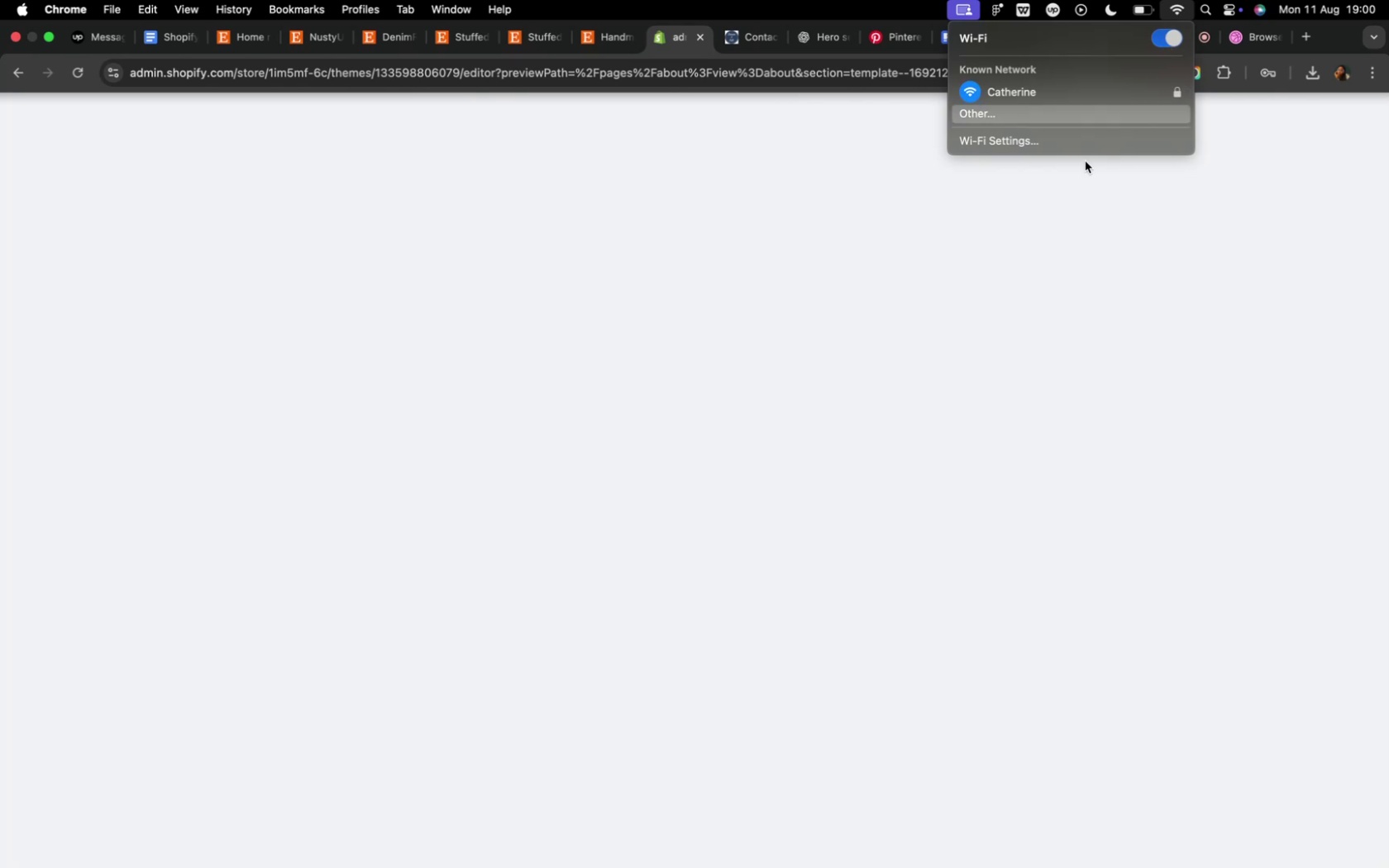 
left_click([752, 224])
 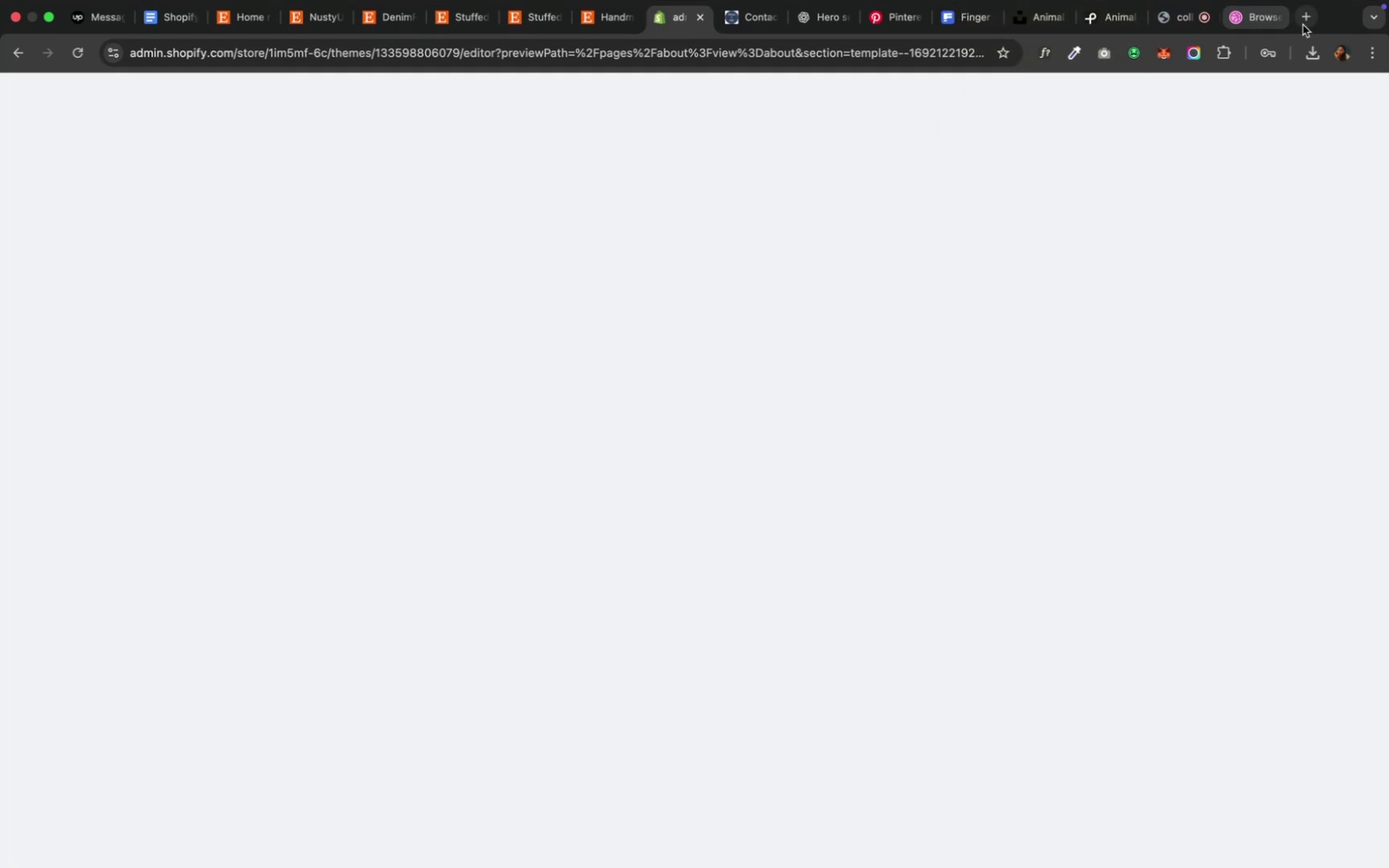 
left_click([1301, 25])
 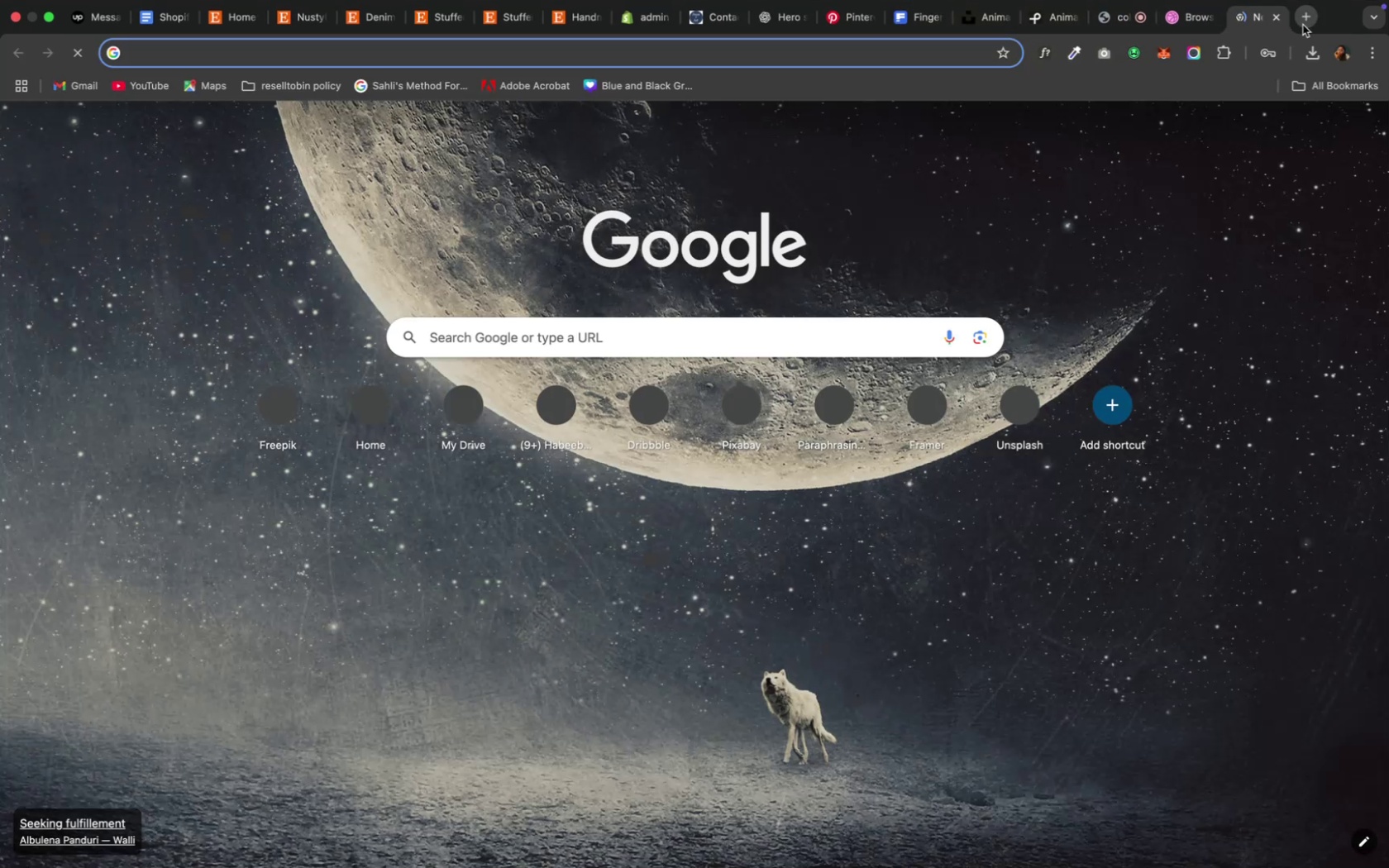 
key(S)
 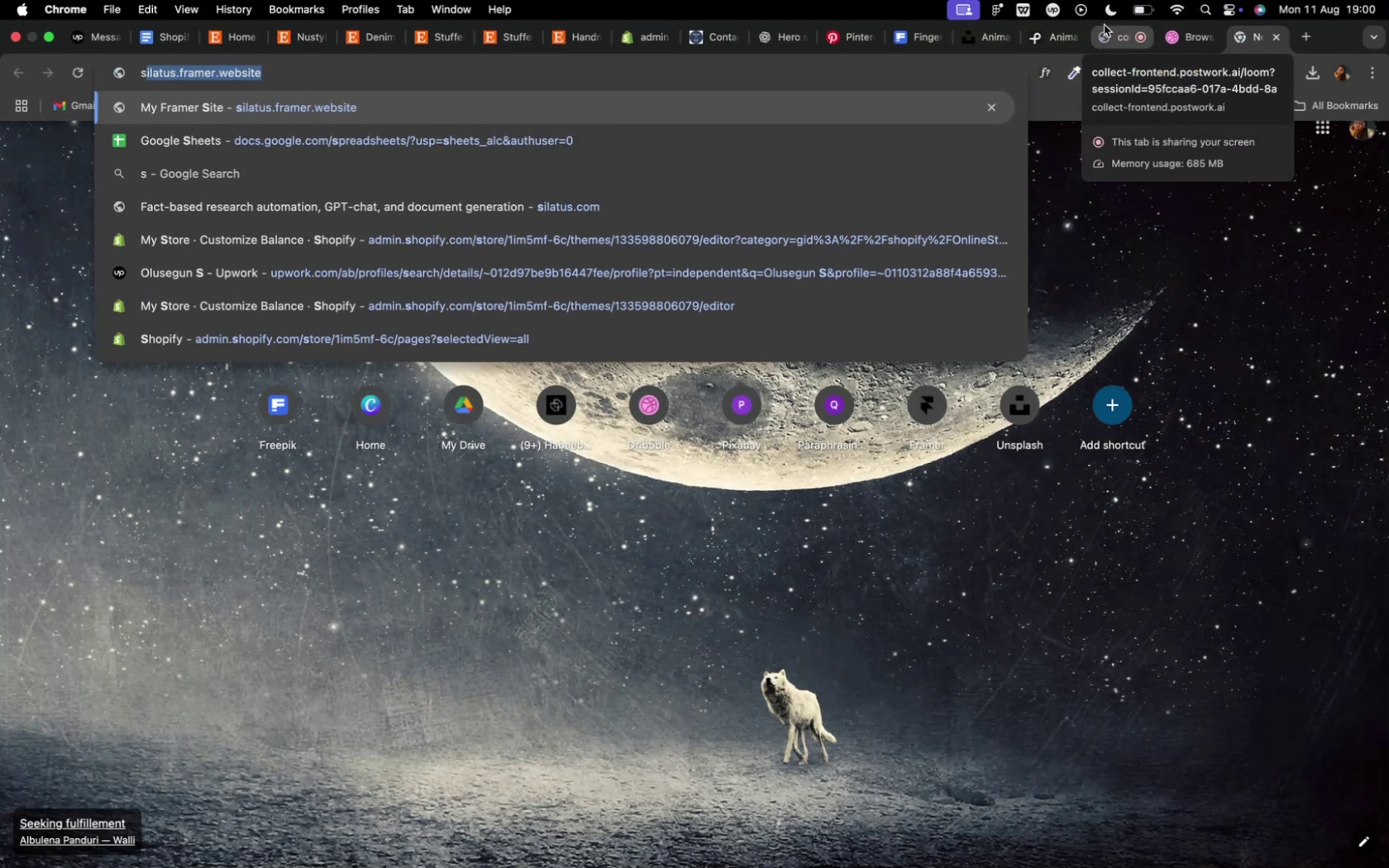 
key(Backspace)
type(ing)
 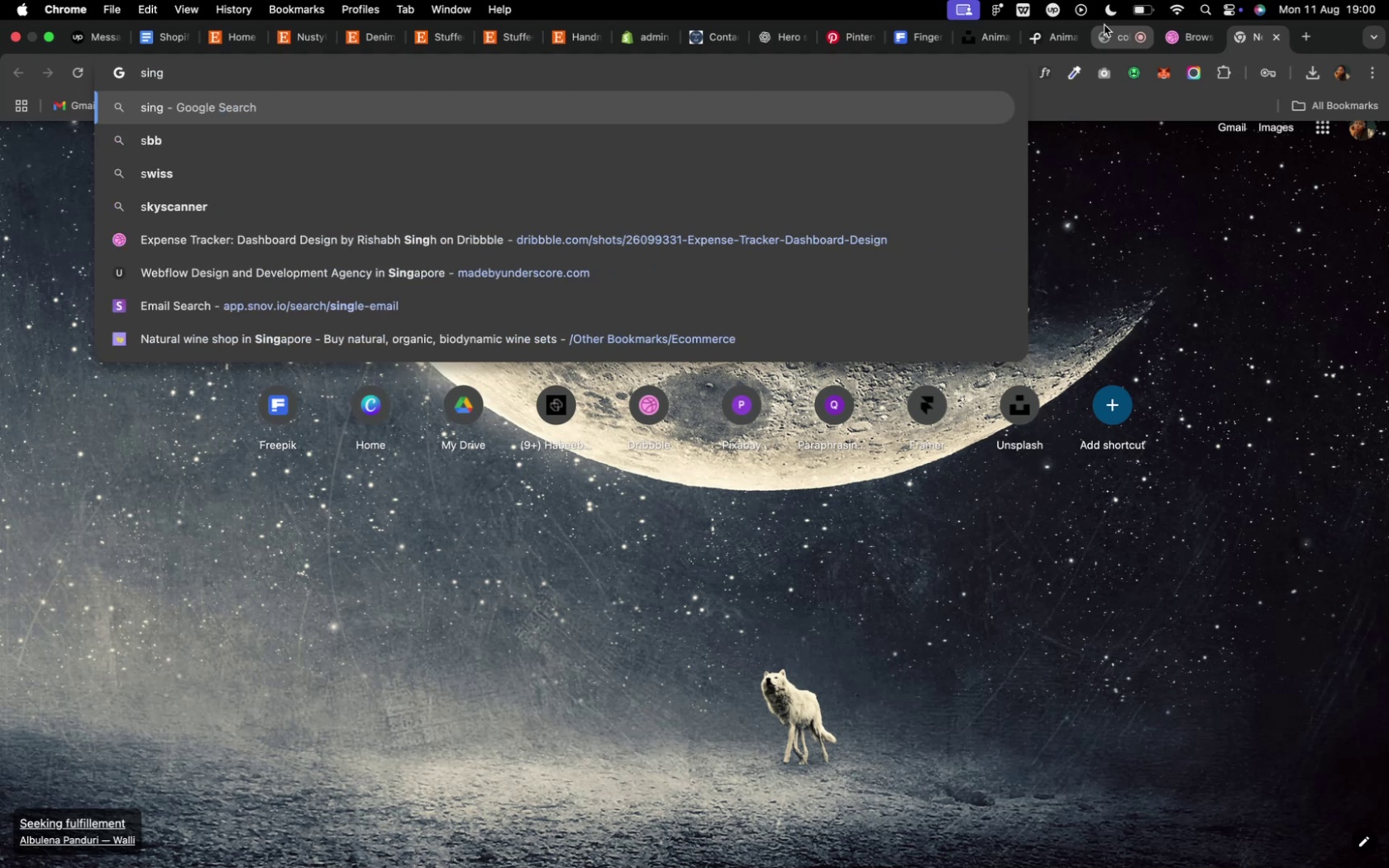 
key(Enter)
 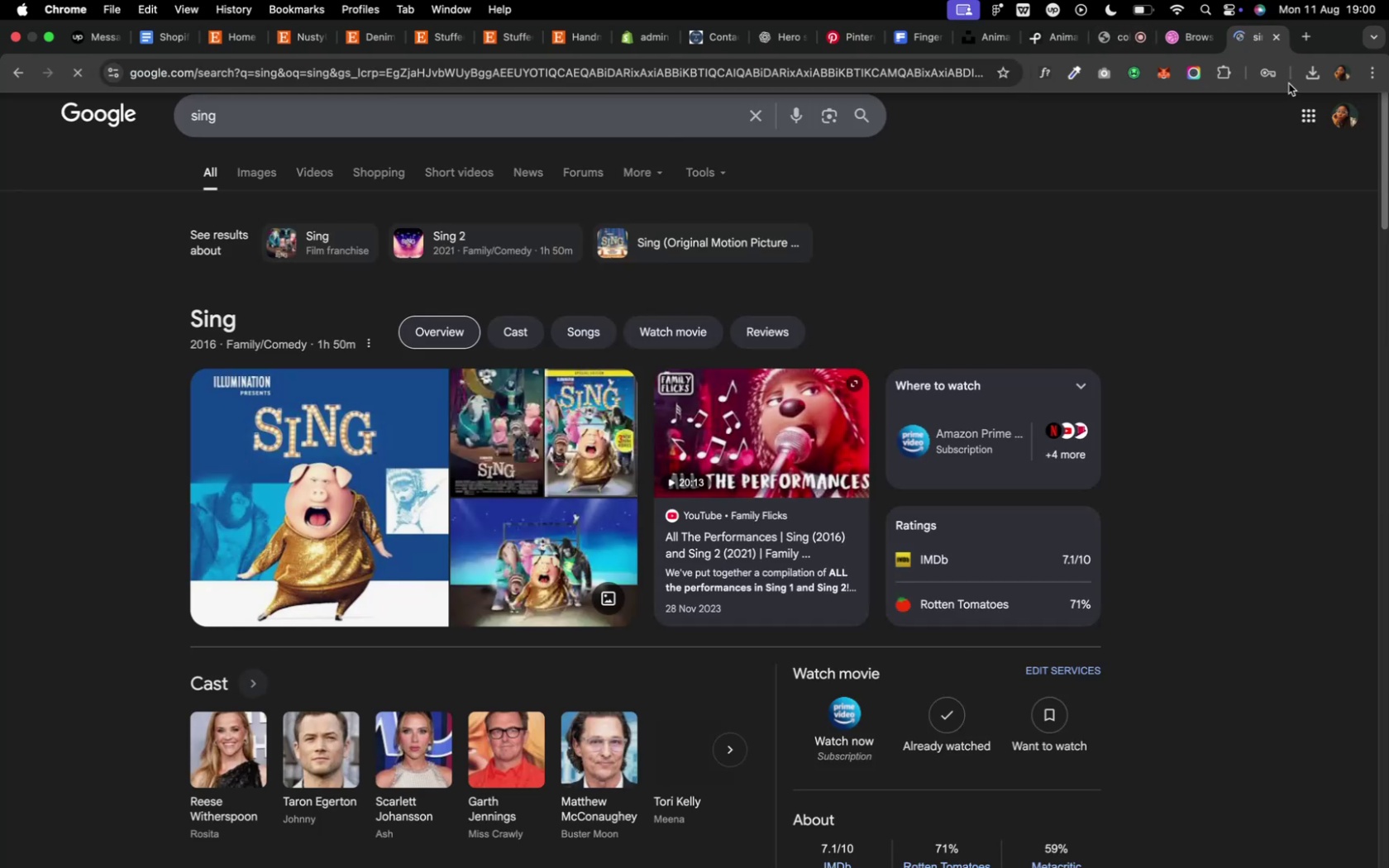 
wait(6.72)
 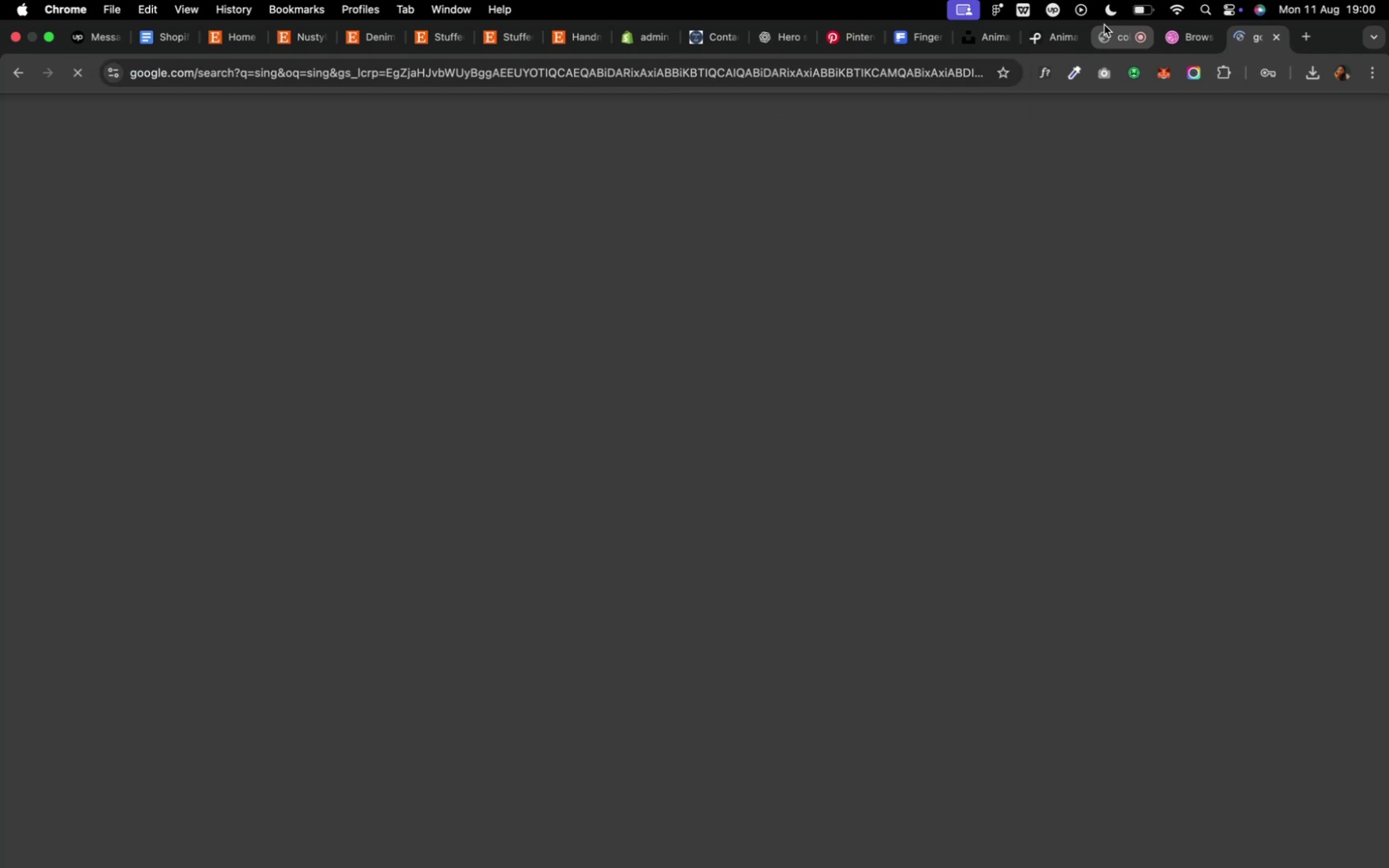 
left_click([1272, 36])
 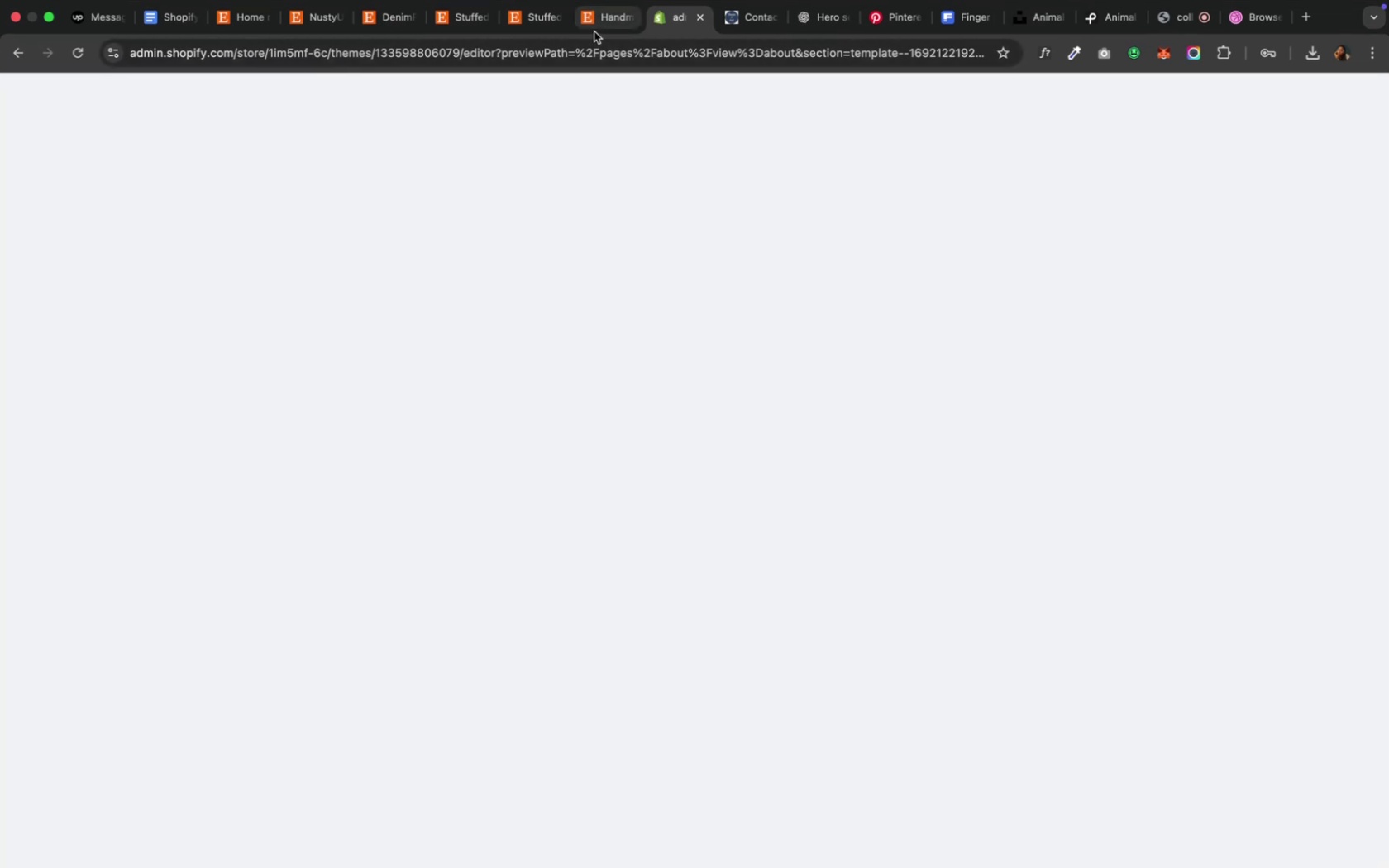 
left_click([594, 28])
 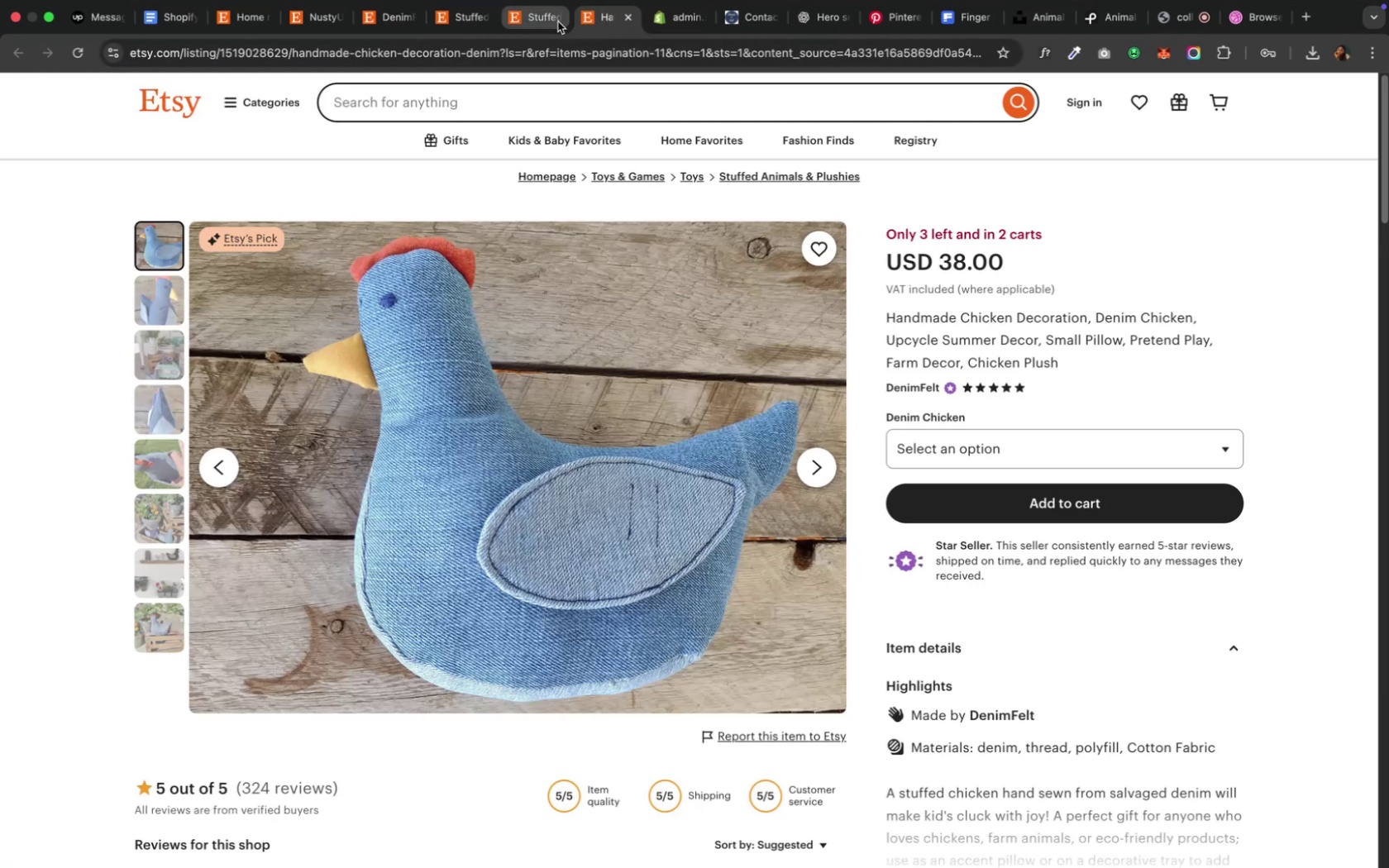 
left_click([628, 18])
 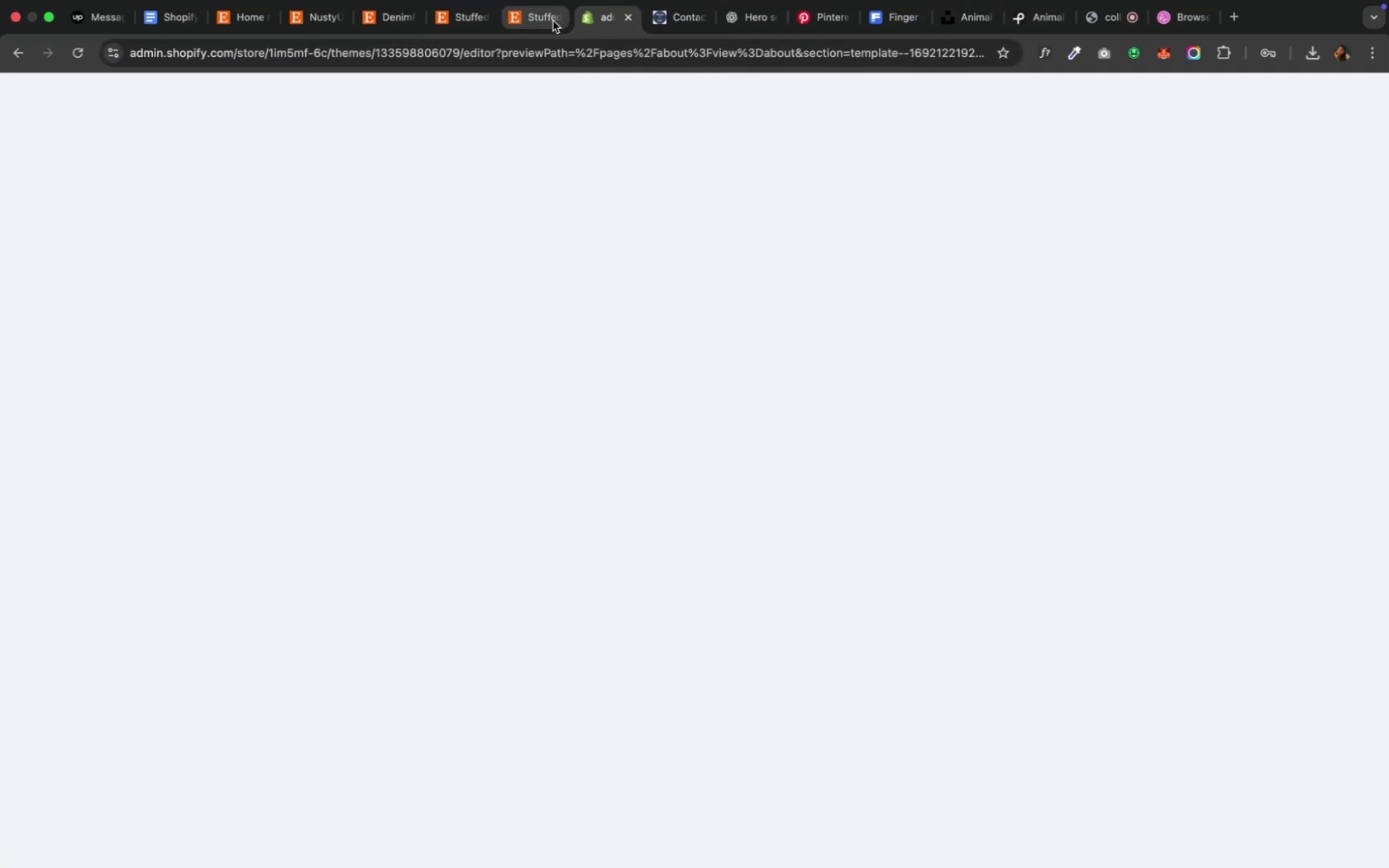 
left_click([539, 19])
 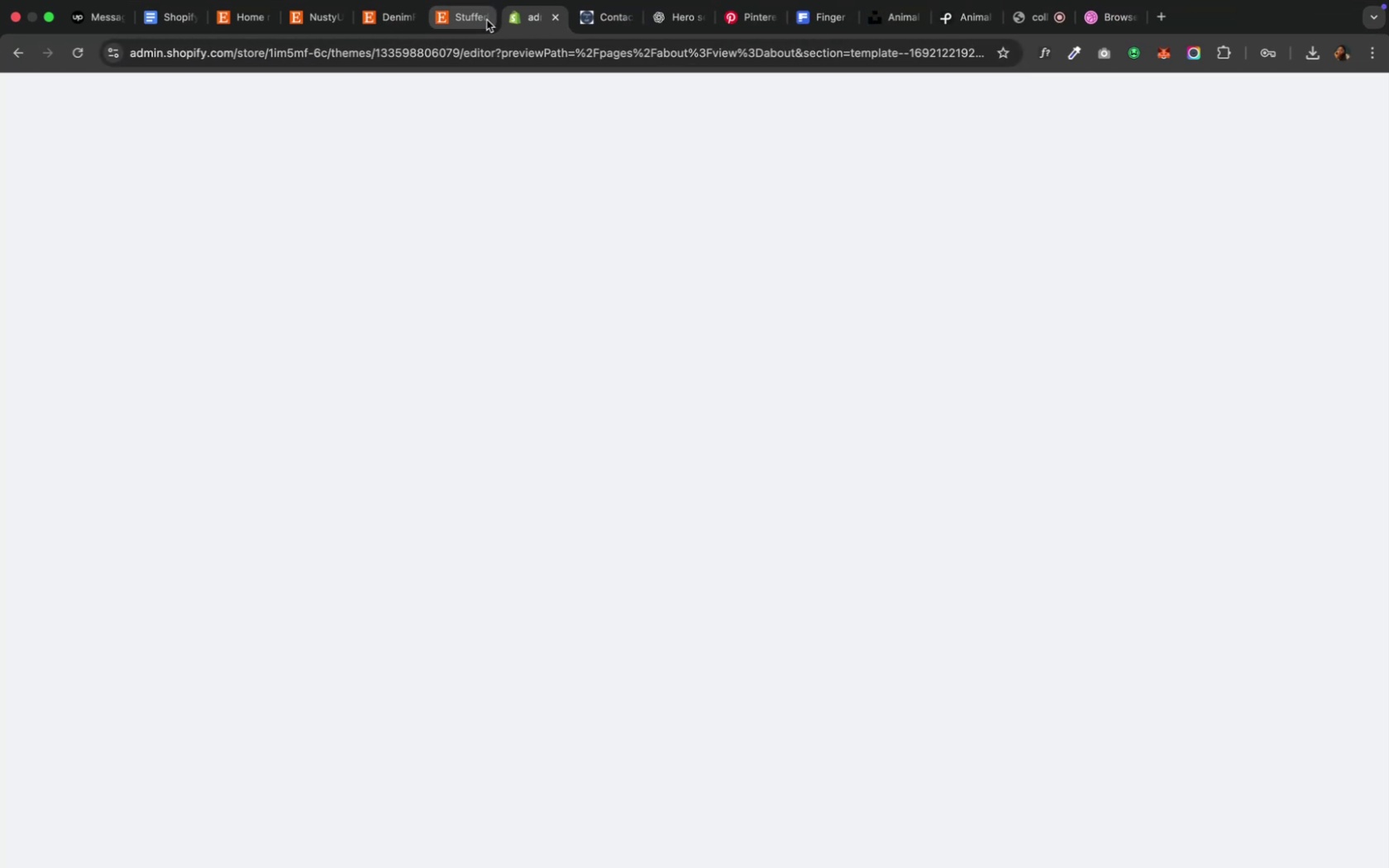 
left_click([463, 23])
 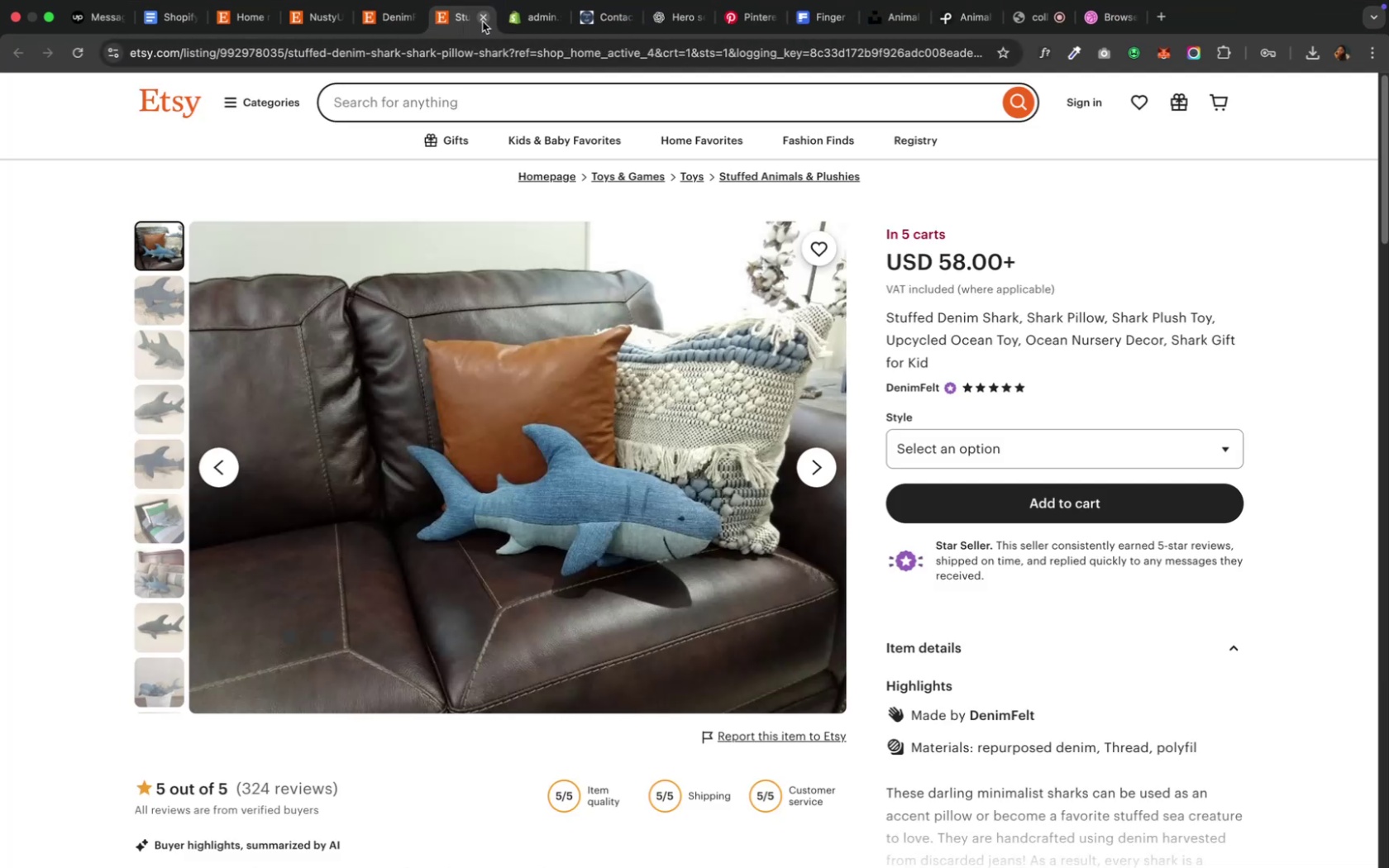 
left_click([482, 21])
 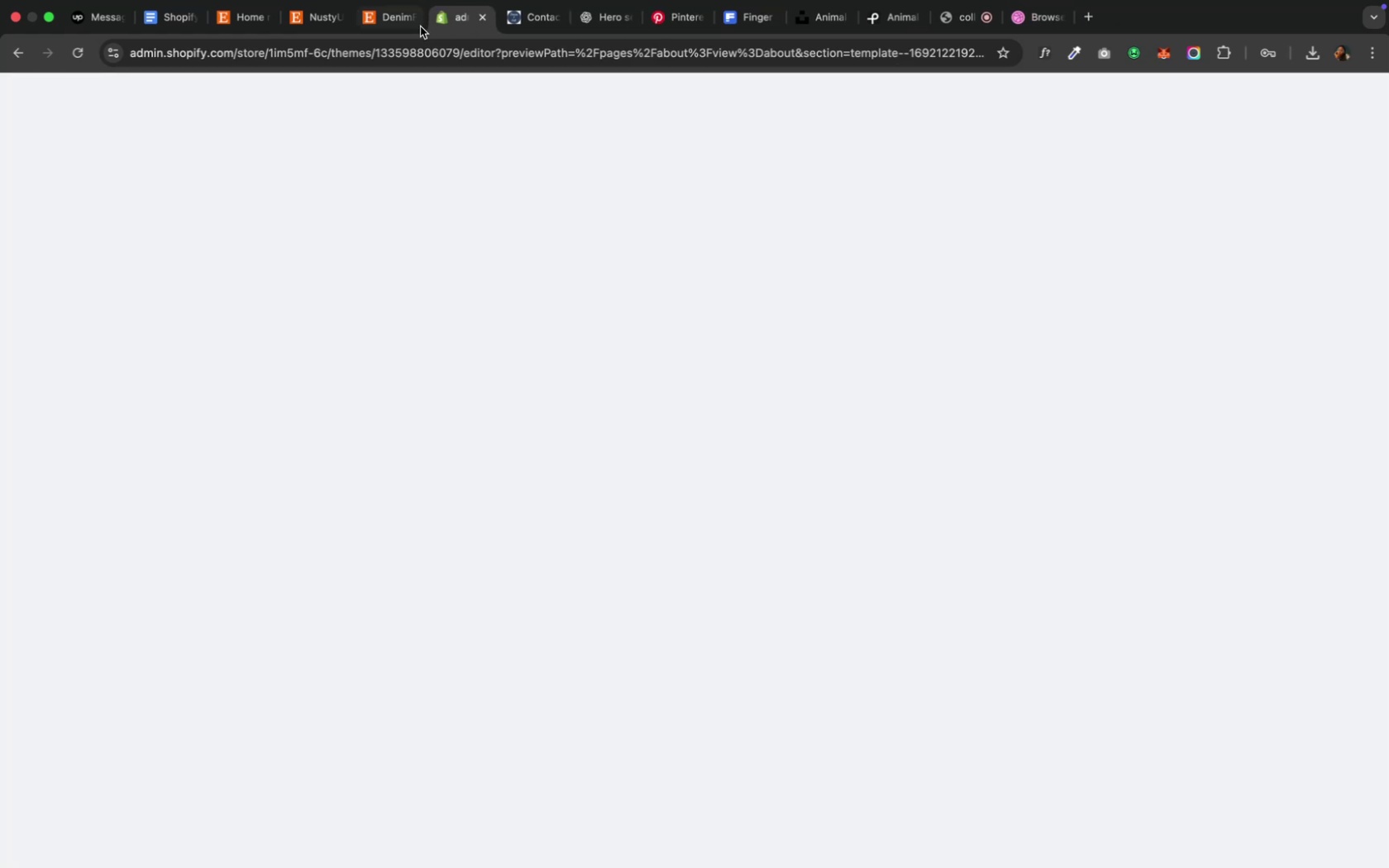 
mouse_move([303, 30])
 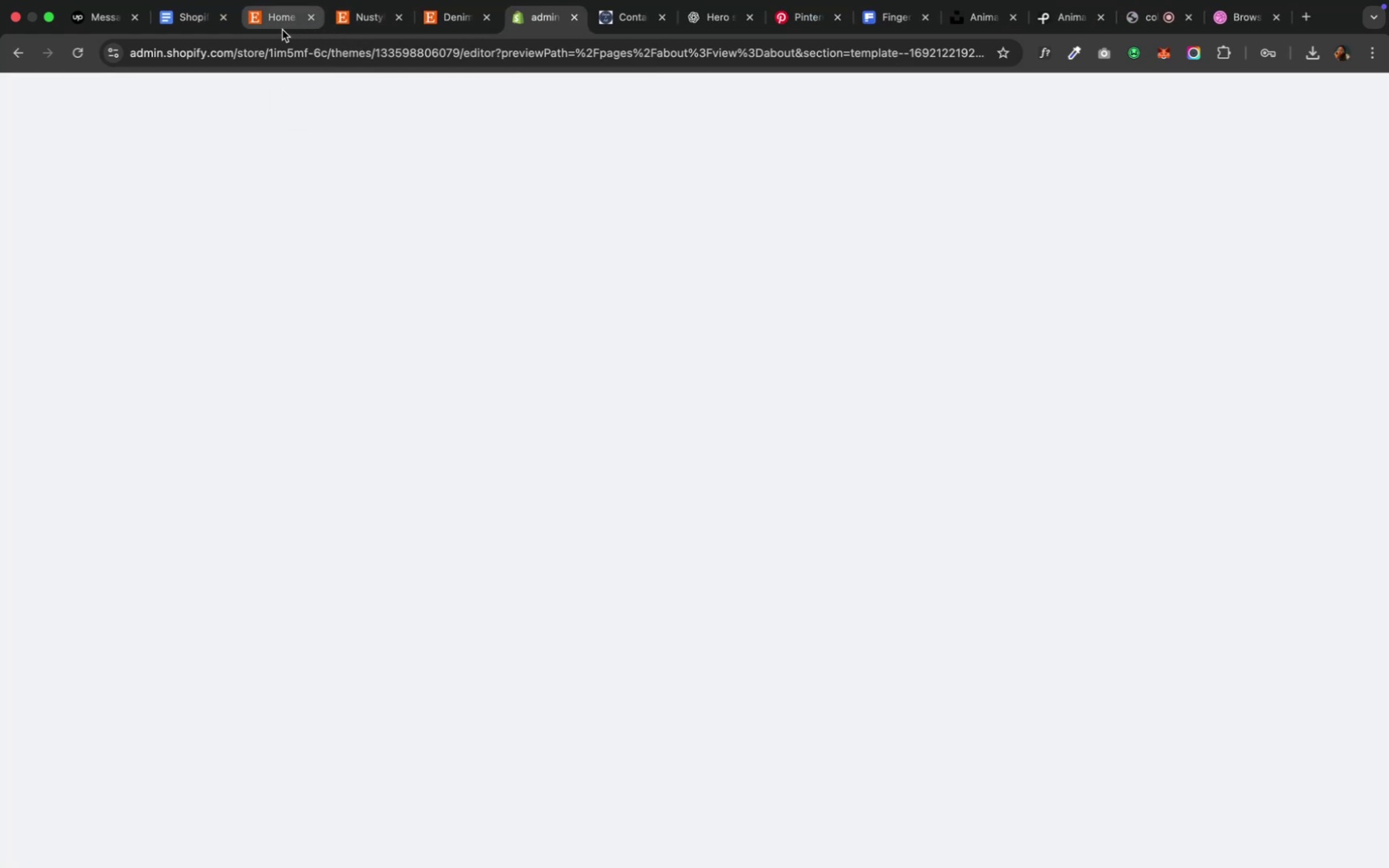 
left_click([282, 30])
 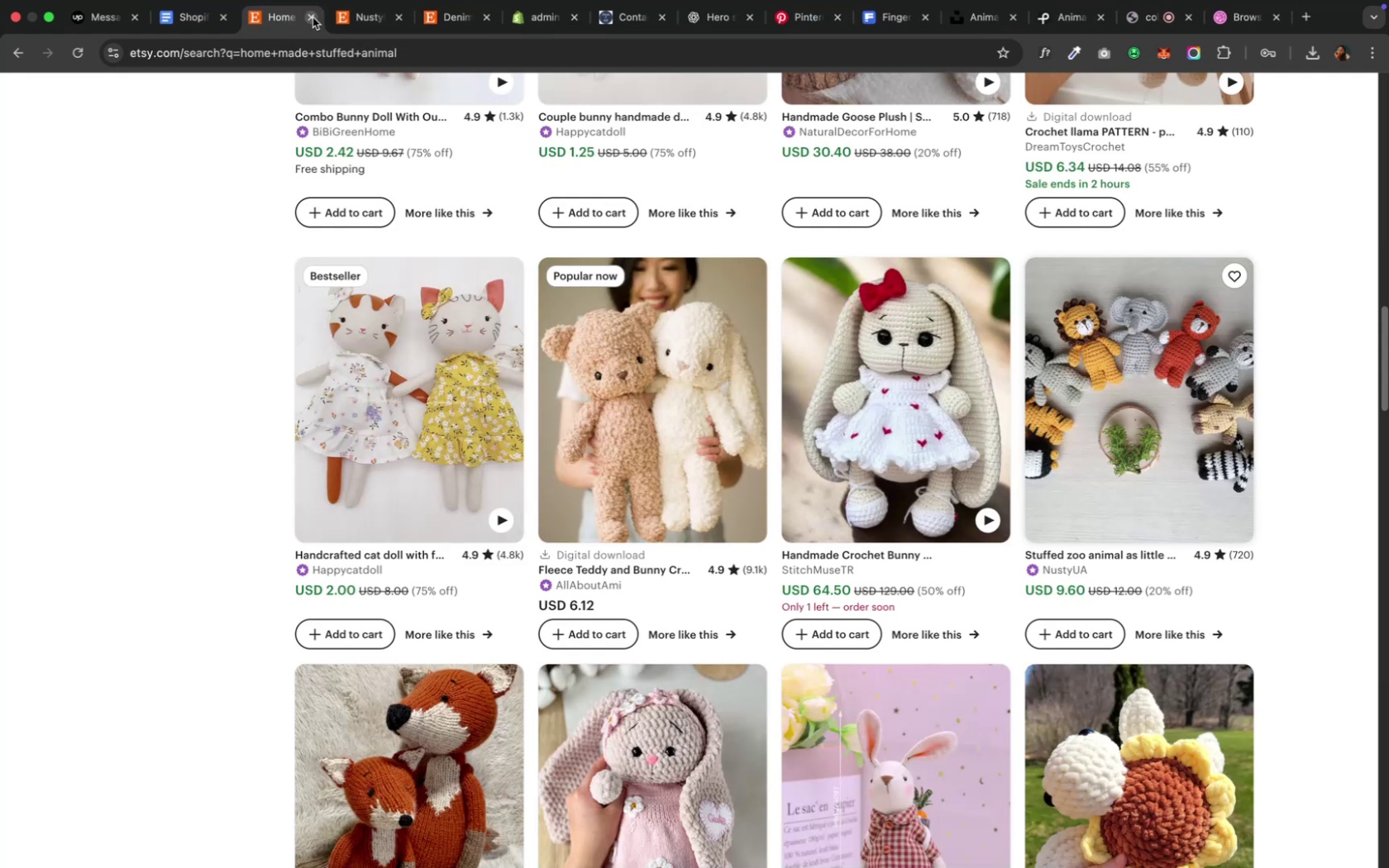 
left_click([313, 17])
 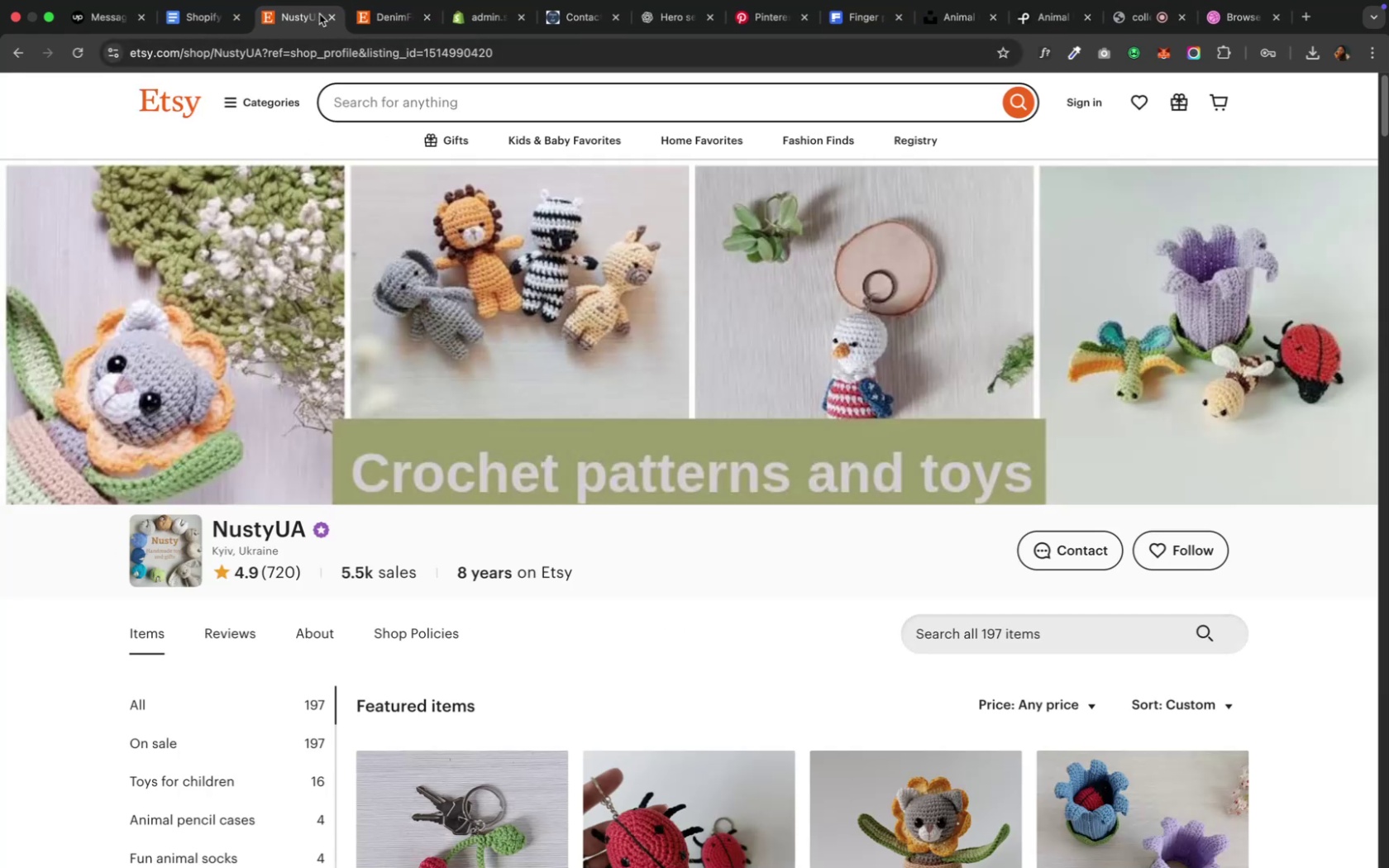 
wait(5.2)
 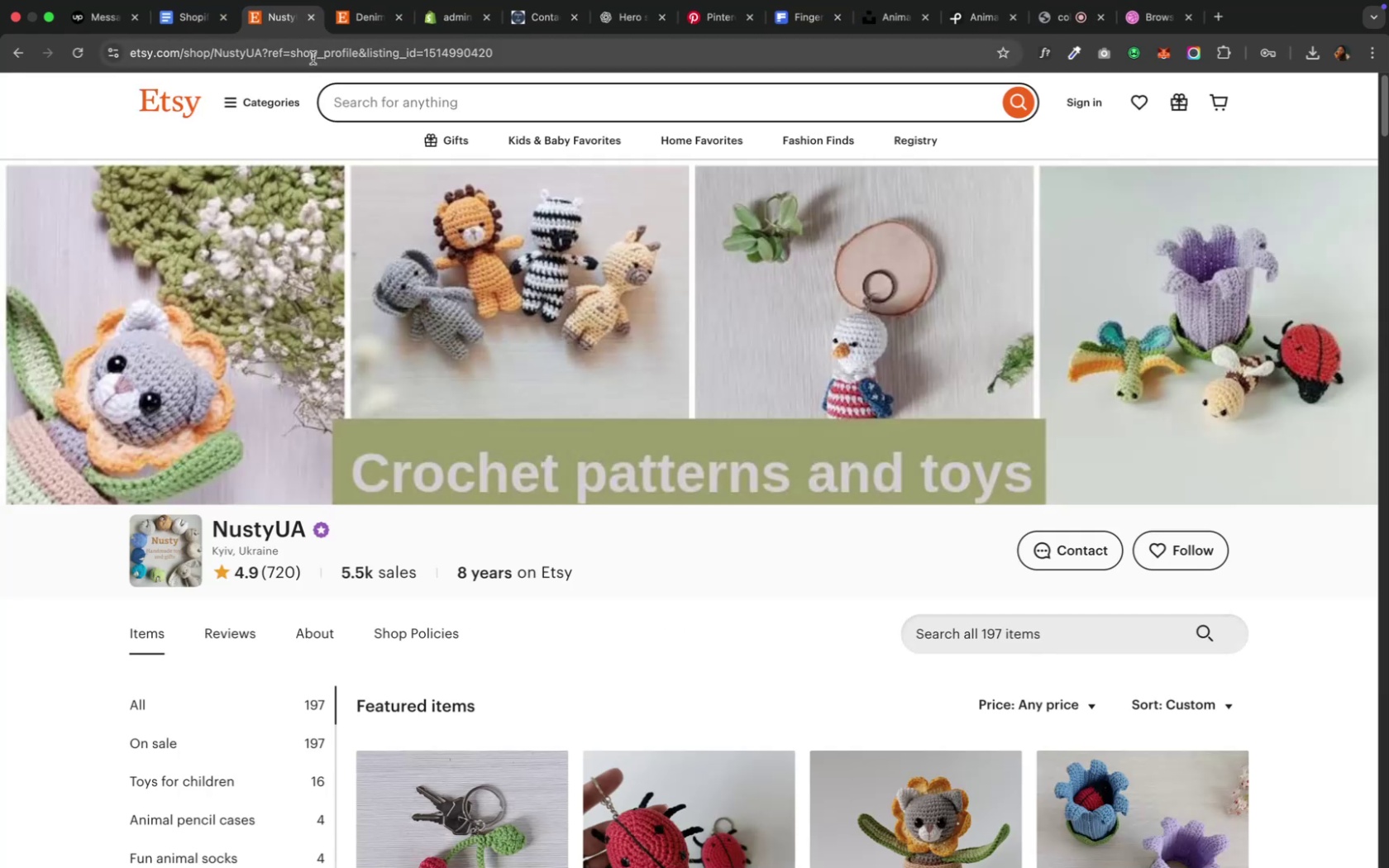 
left_click([332, 15])
 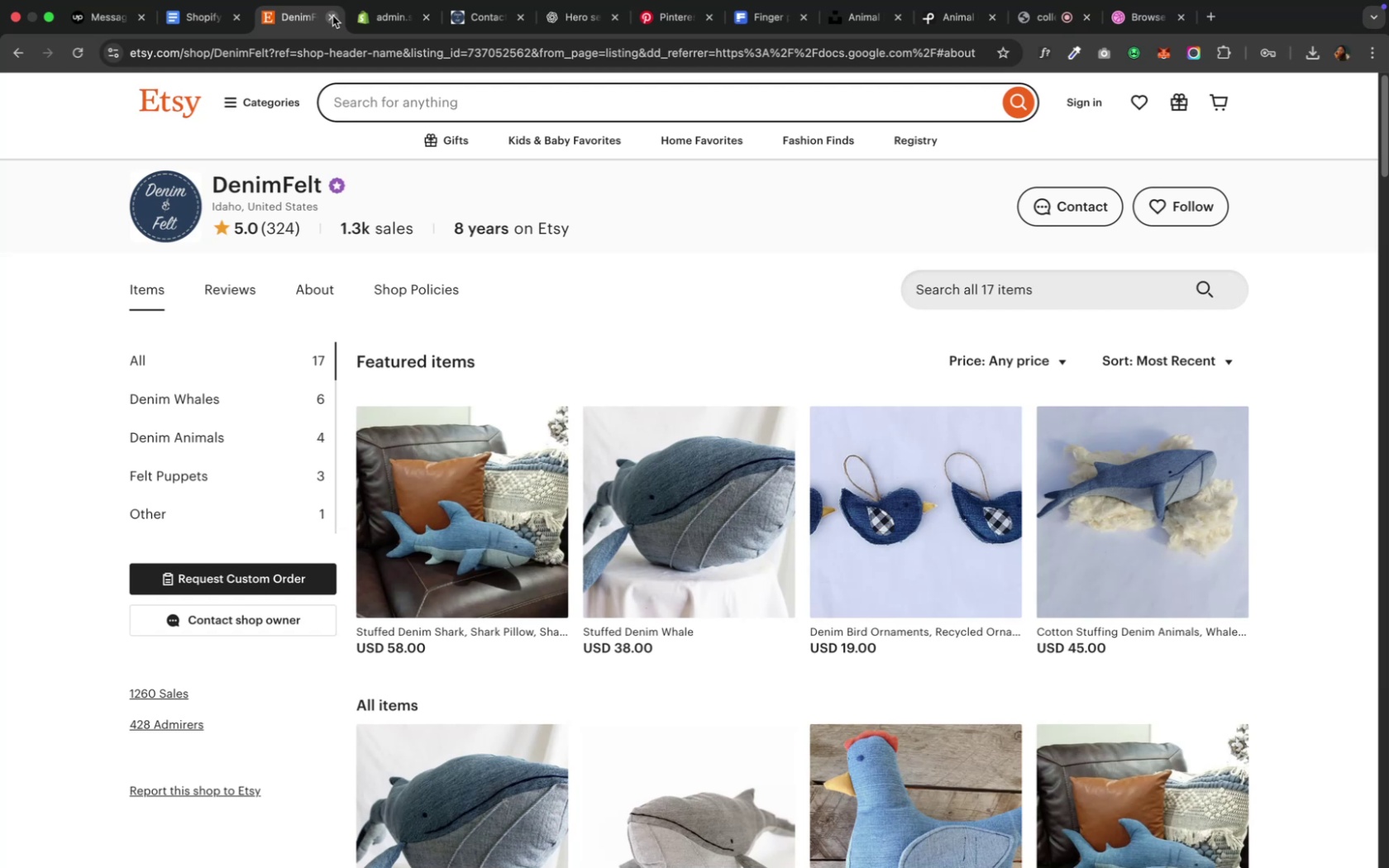 
wait(7.19)
 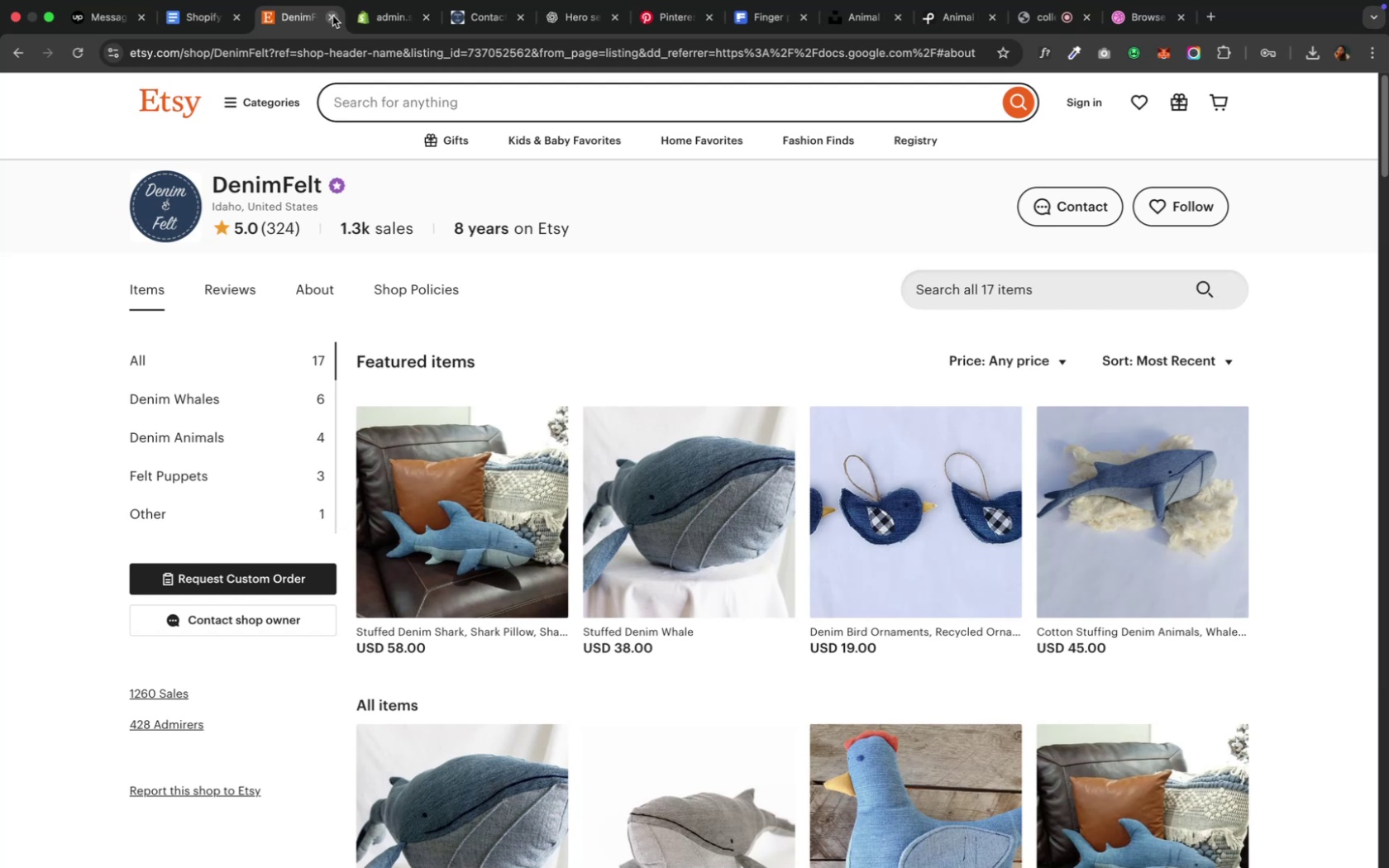 
left_click([404, 34])
 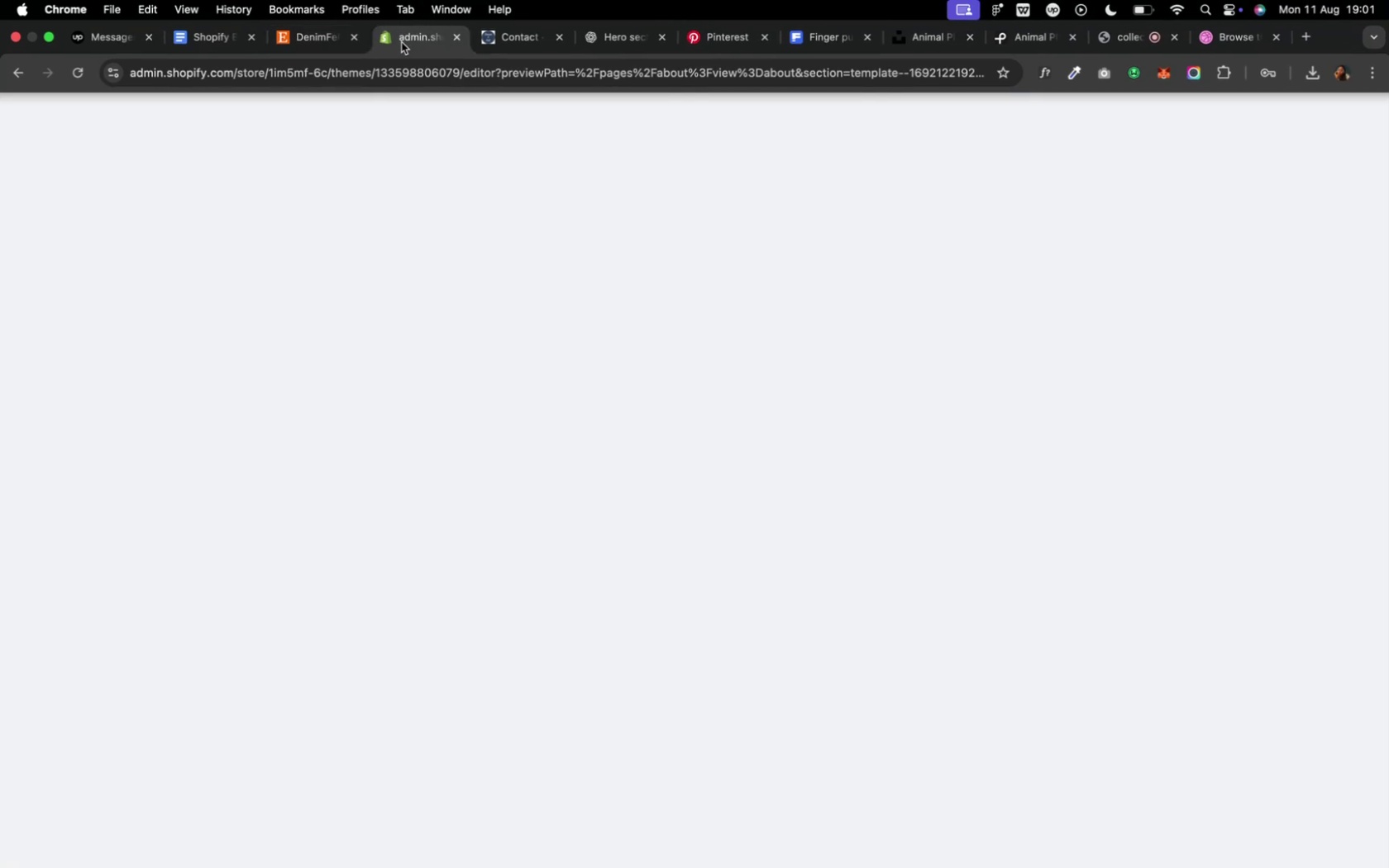 
scroll: coordinate [434, 398], scroll_direction: up, amount: 5.0
 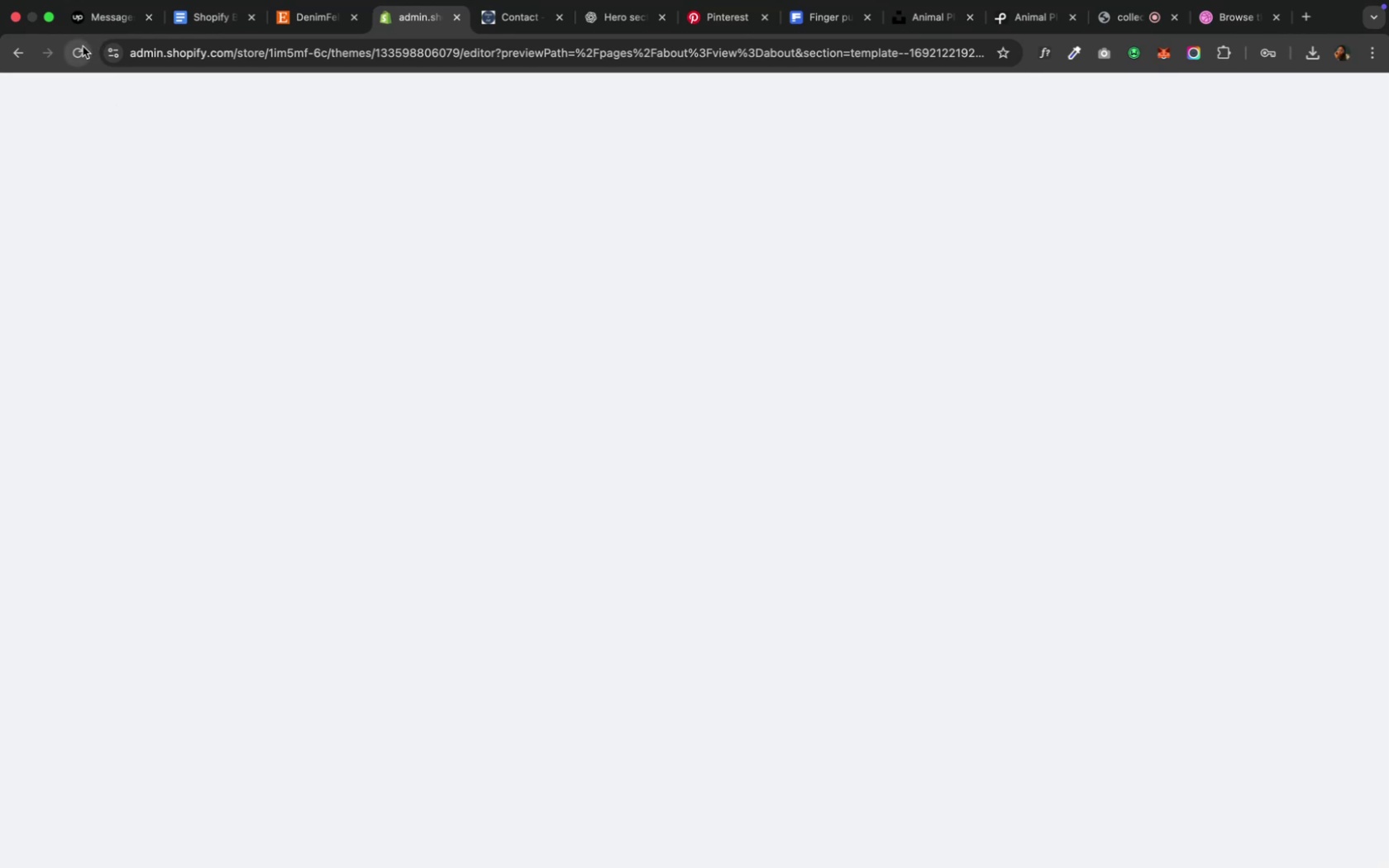 
left_click([79, 51])
 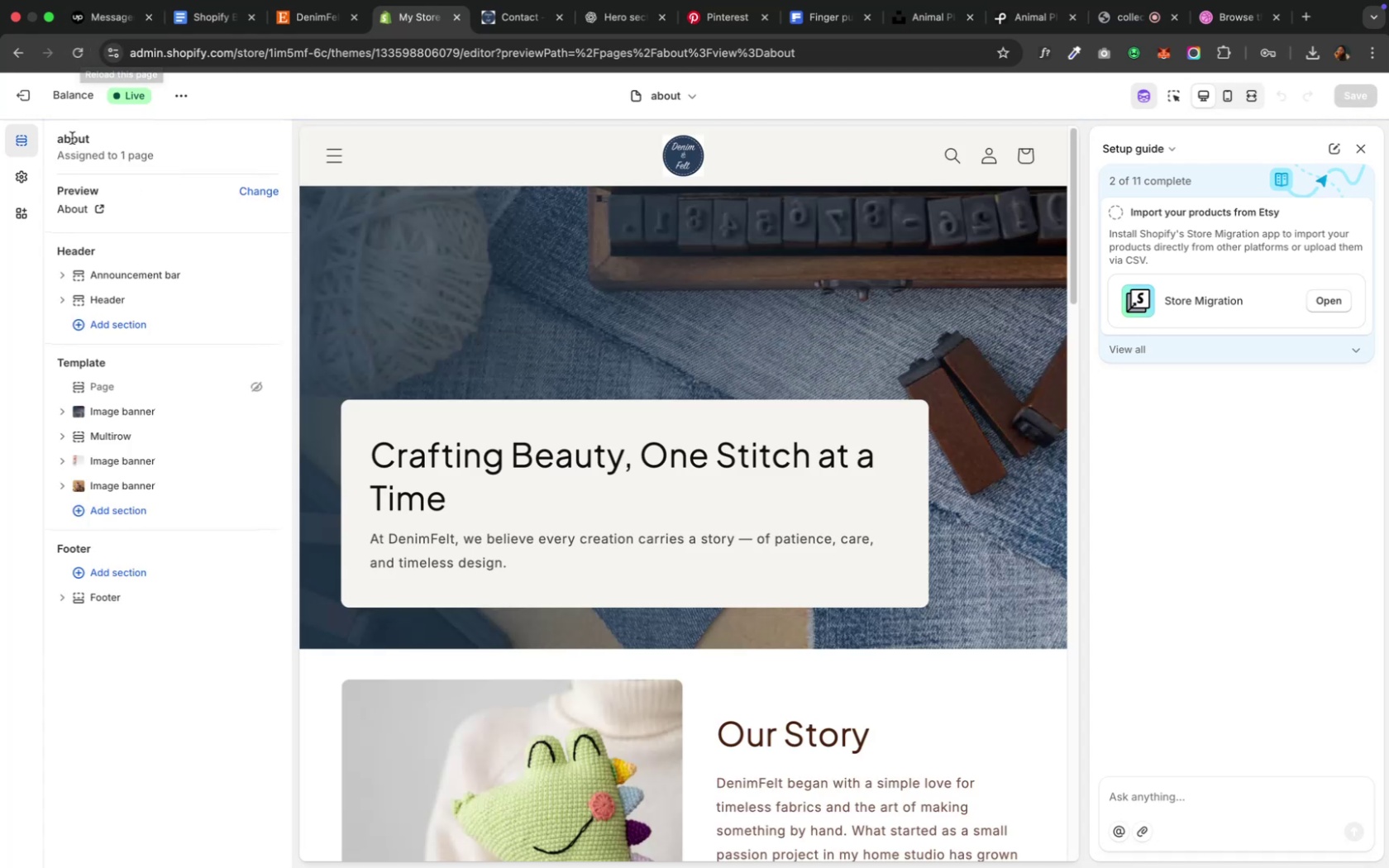 
wait(18.39)
 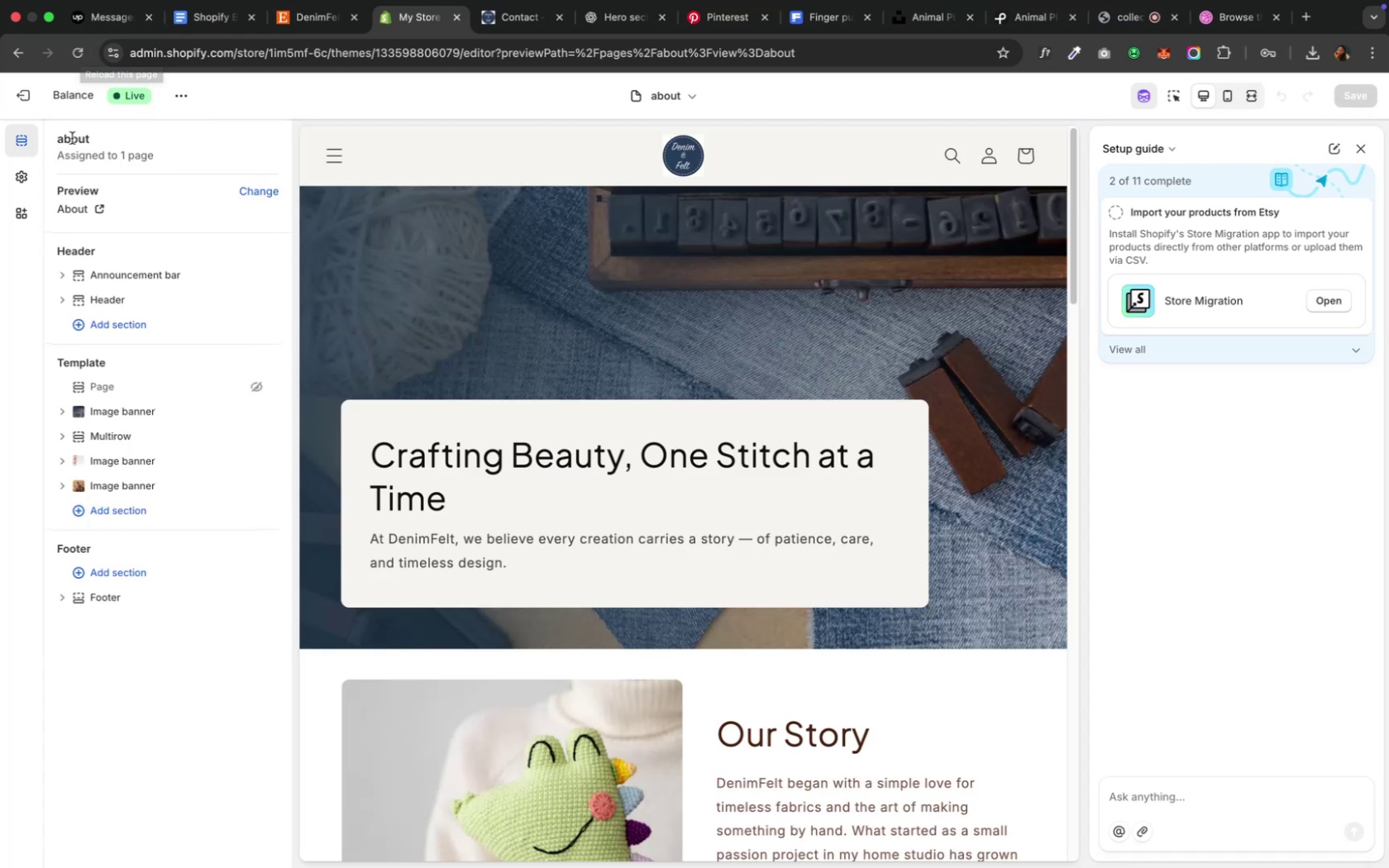 
left_click([329, 155])
 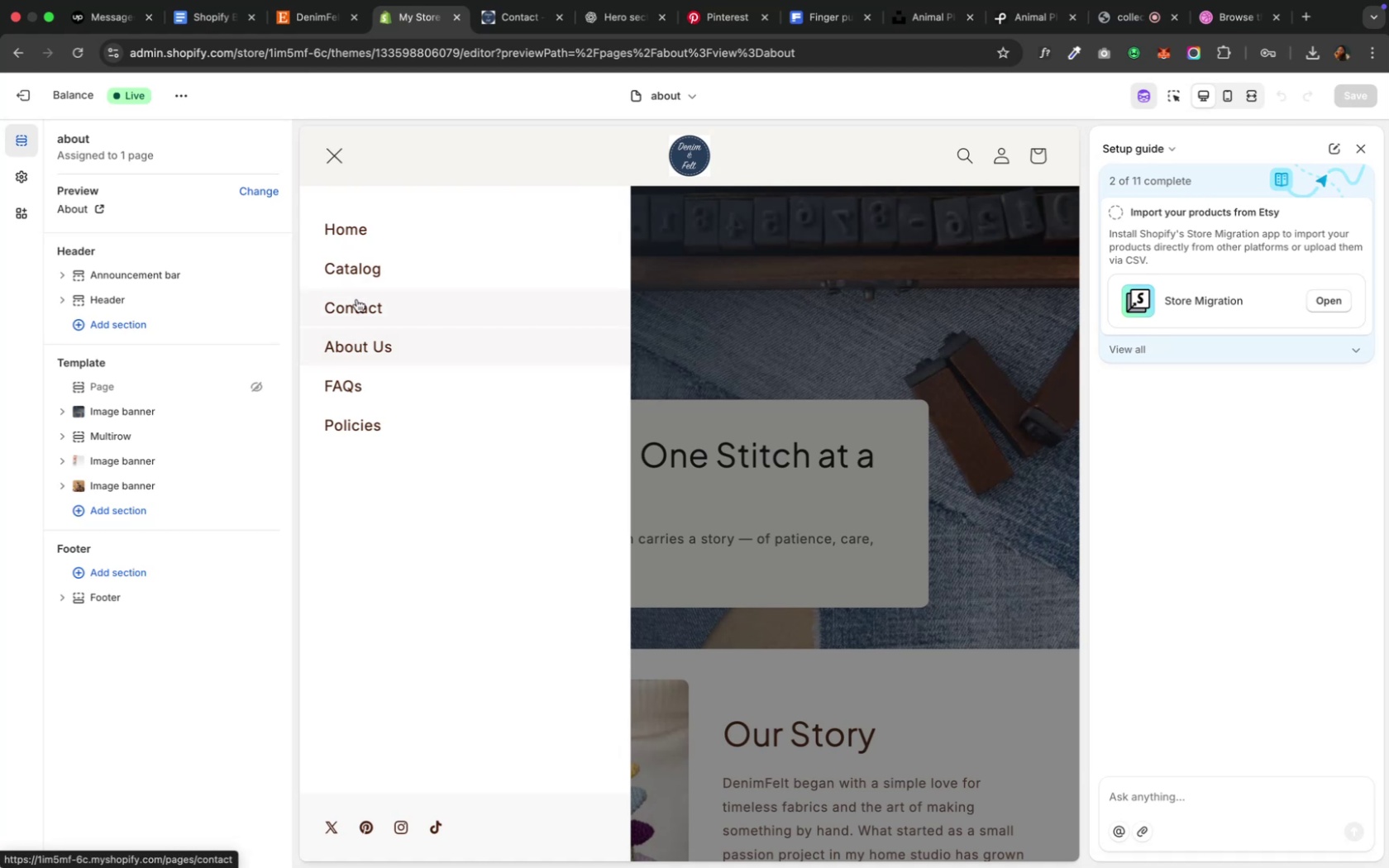 
left_click([356, 301])
 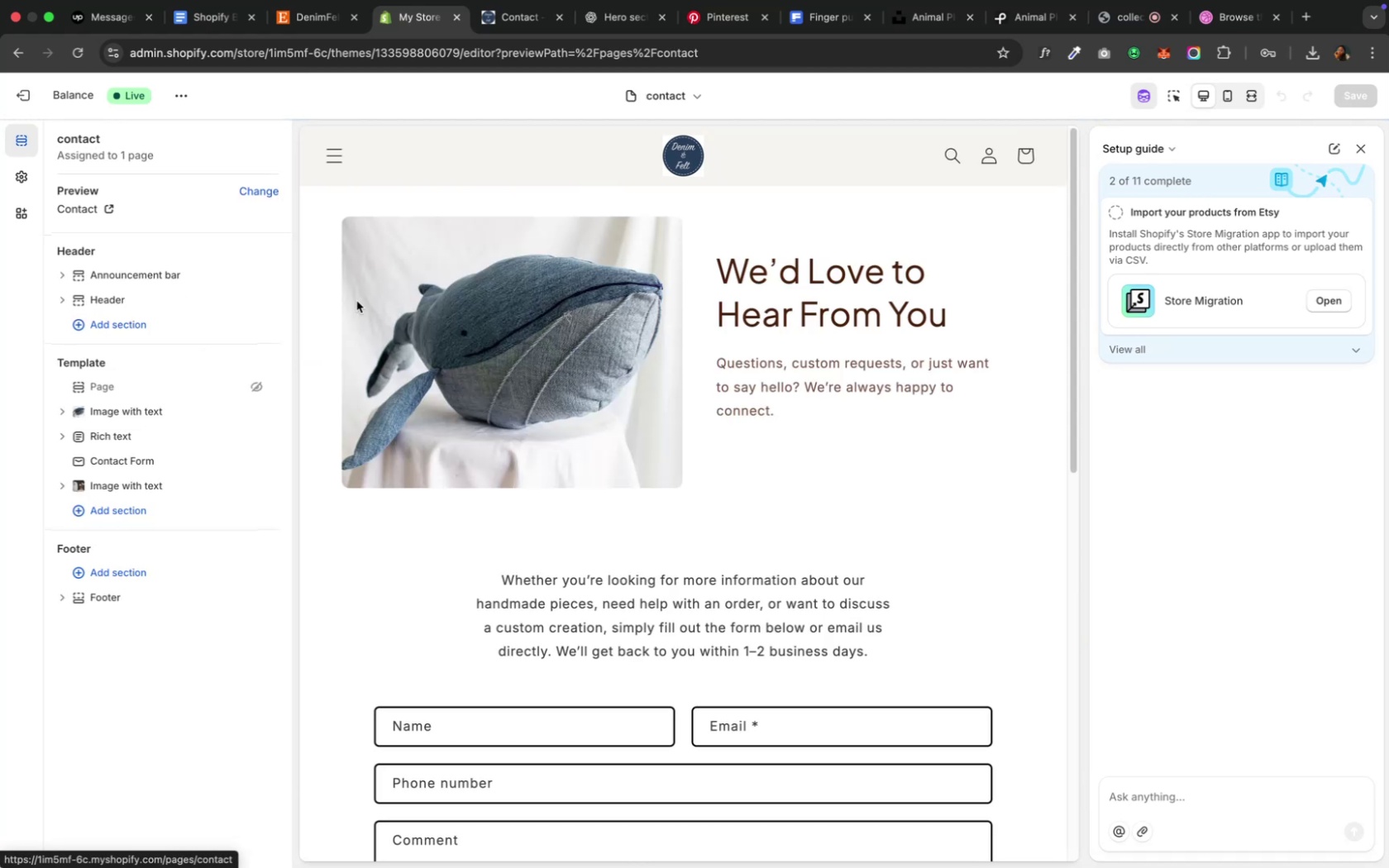 
wait(7.14)
 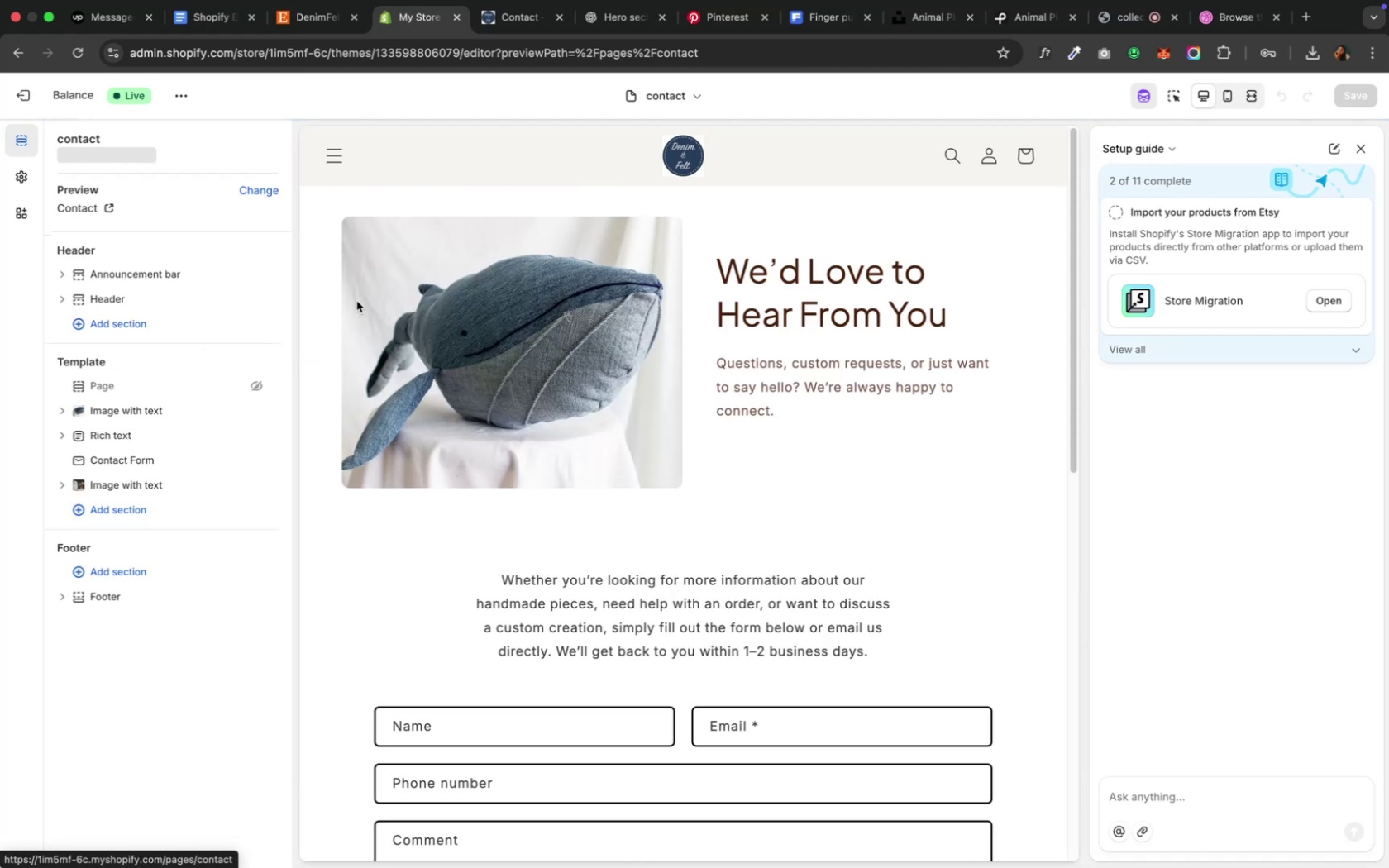 
left_click([761, 439])
 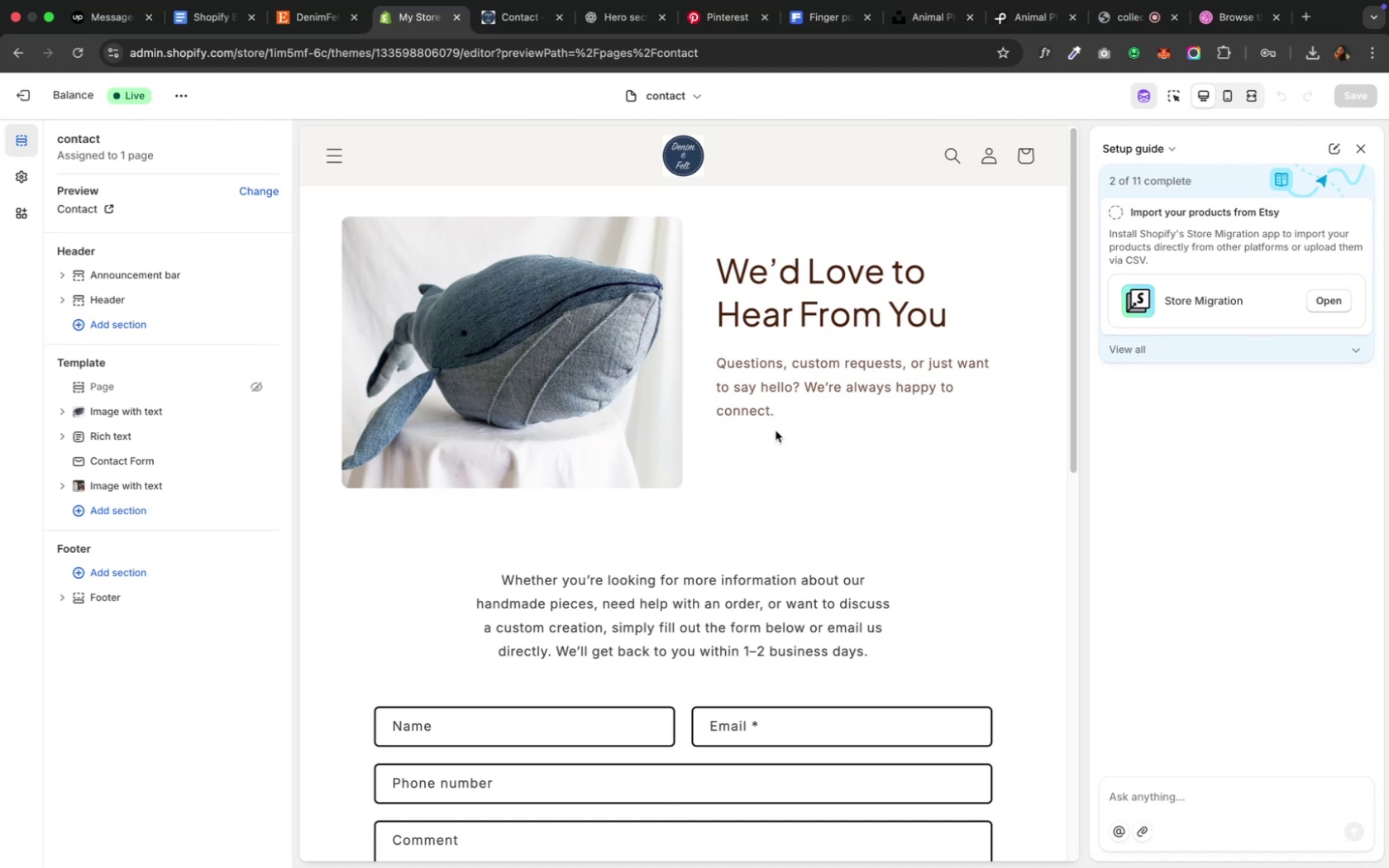 
left_click([775, 431])
 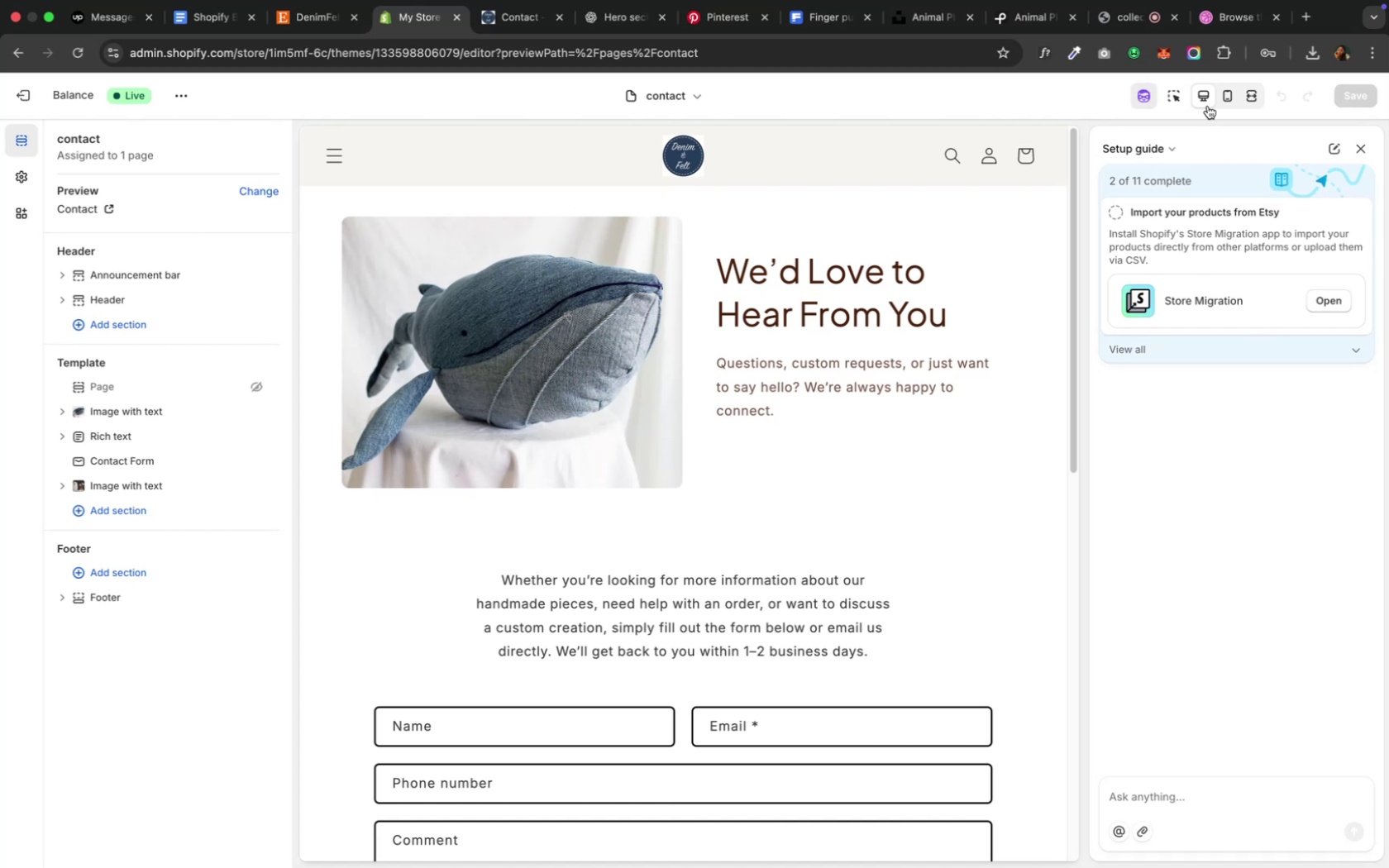 
left_click([1244, 93])
 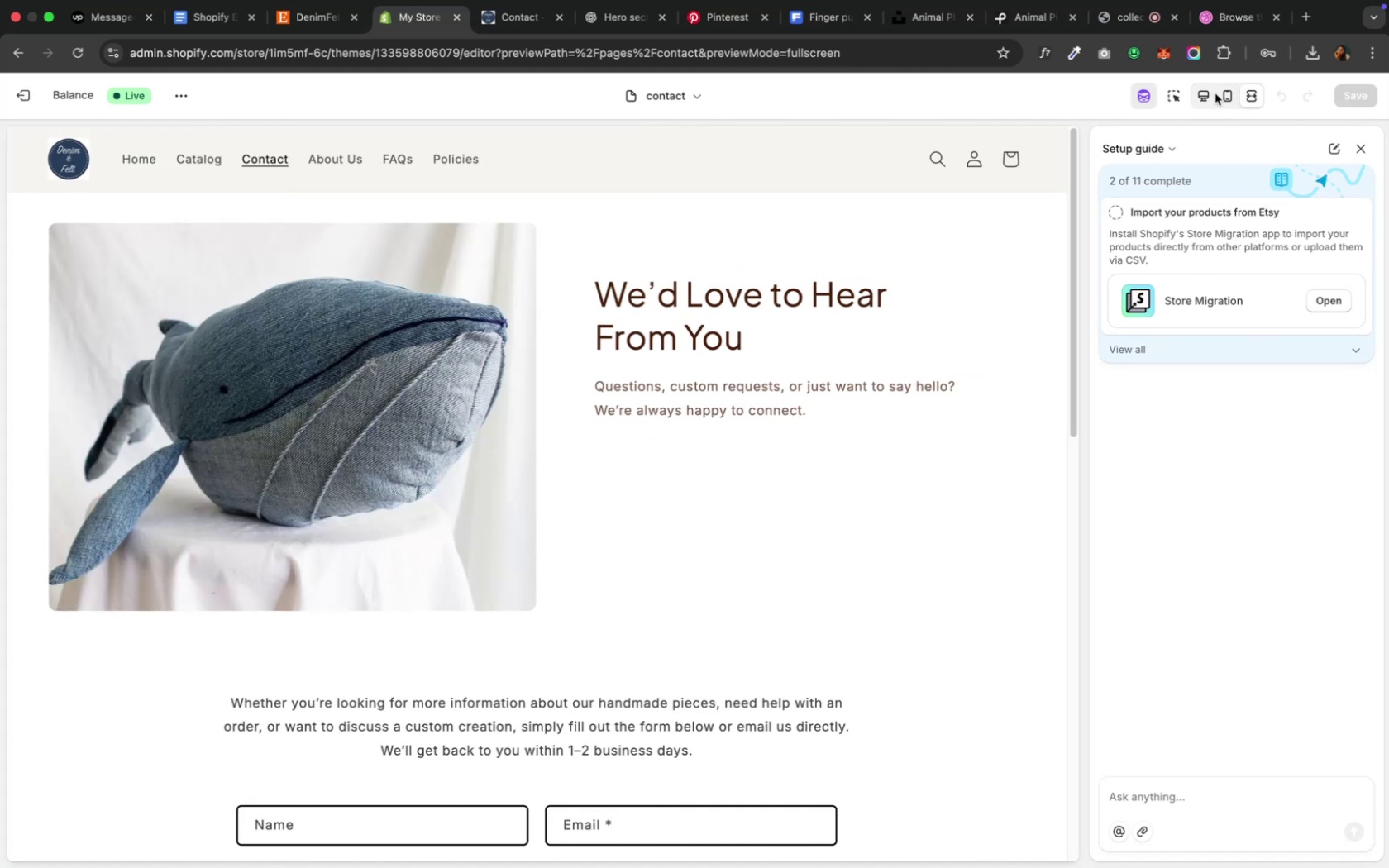 
left_click([1195, 95])
 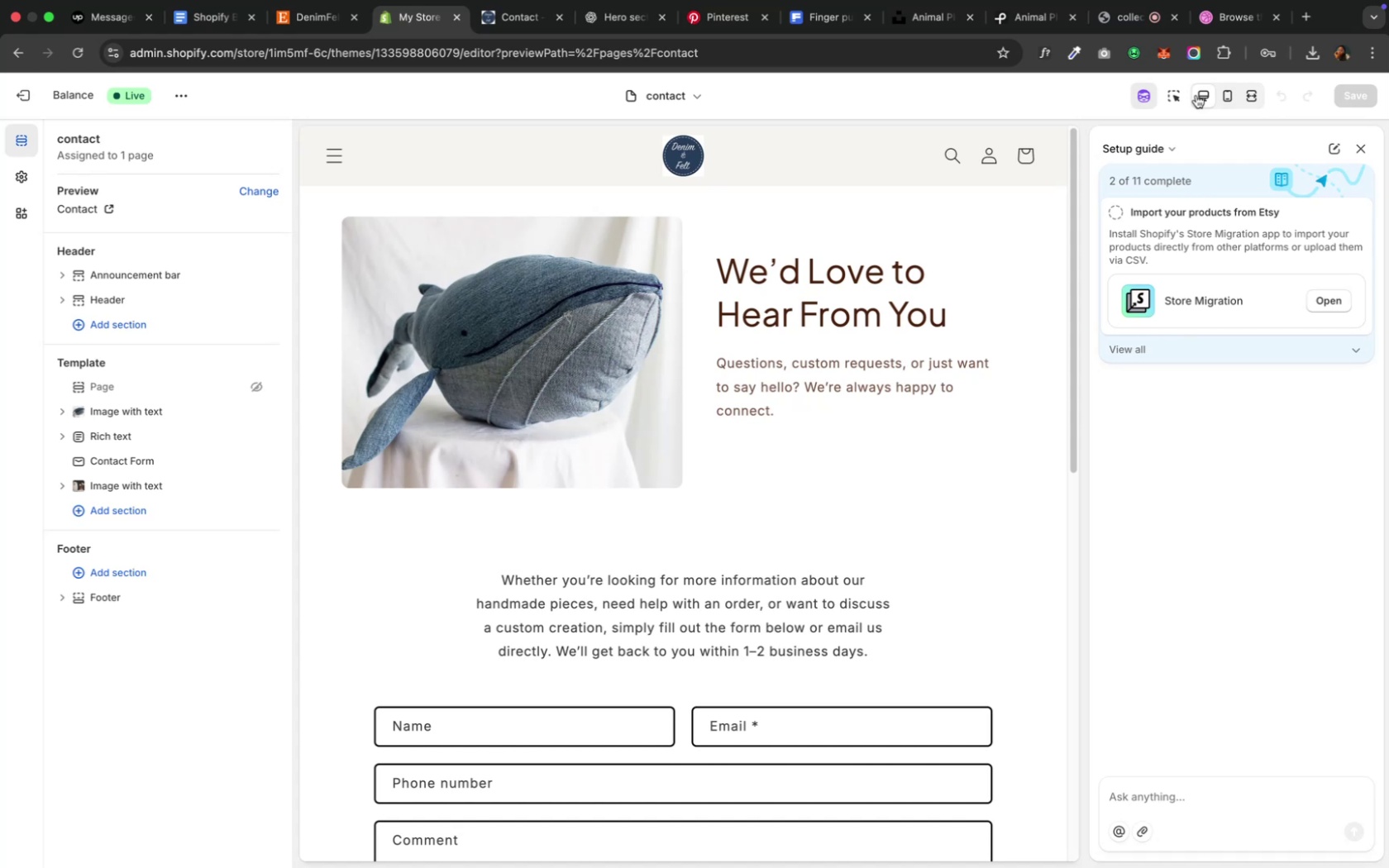 
wait(8.94)
 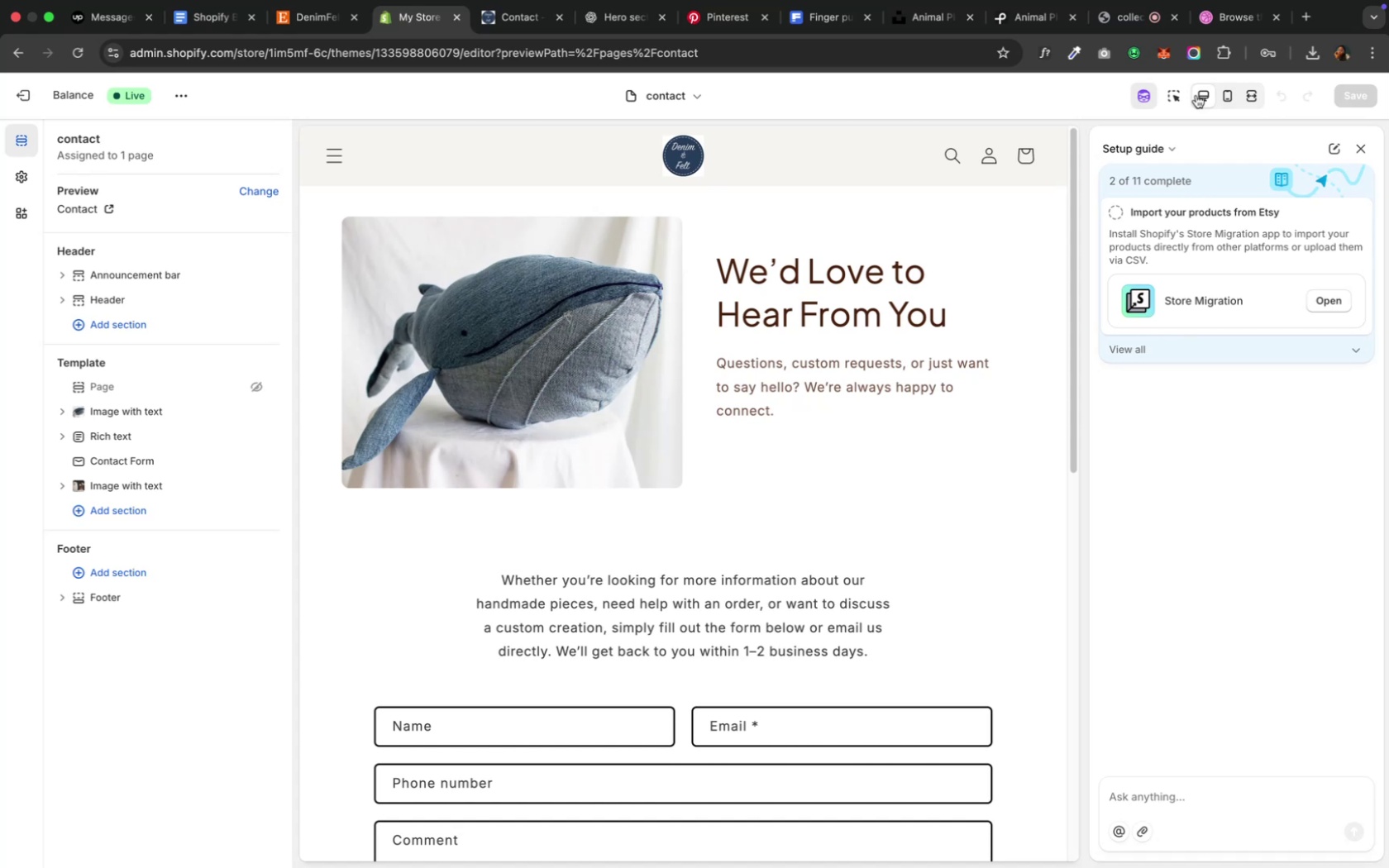 
left_click([316, 504])
 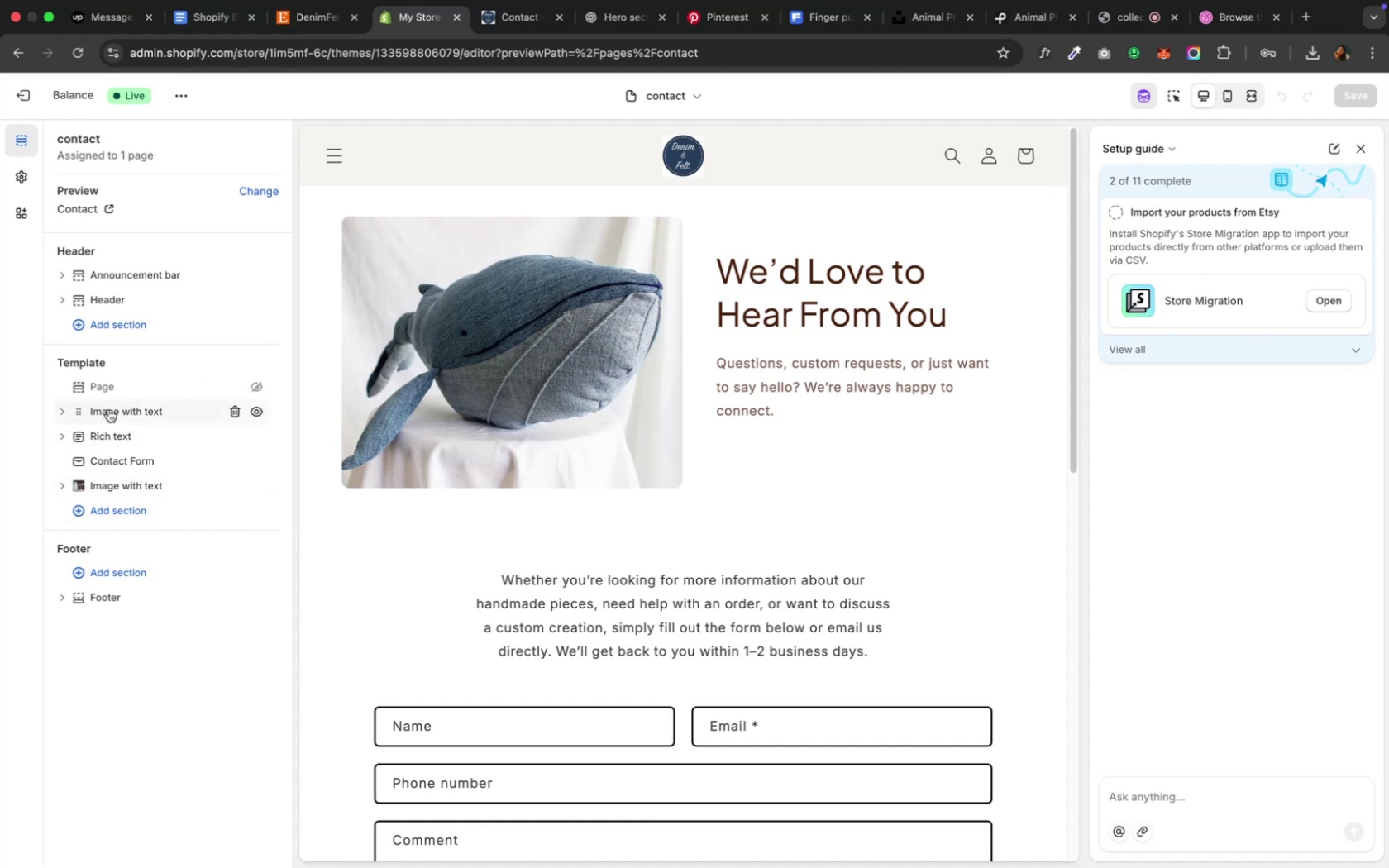 
left_click([108, 409])
 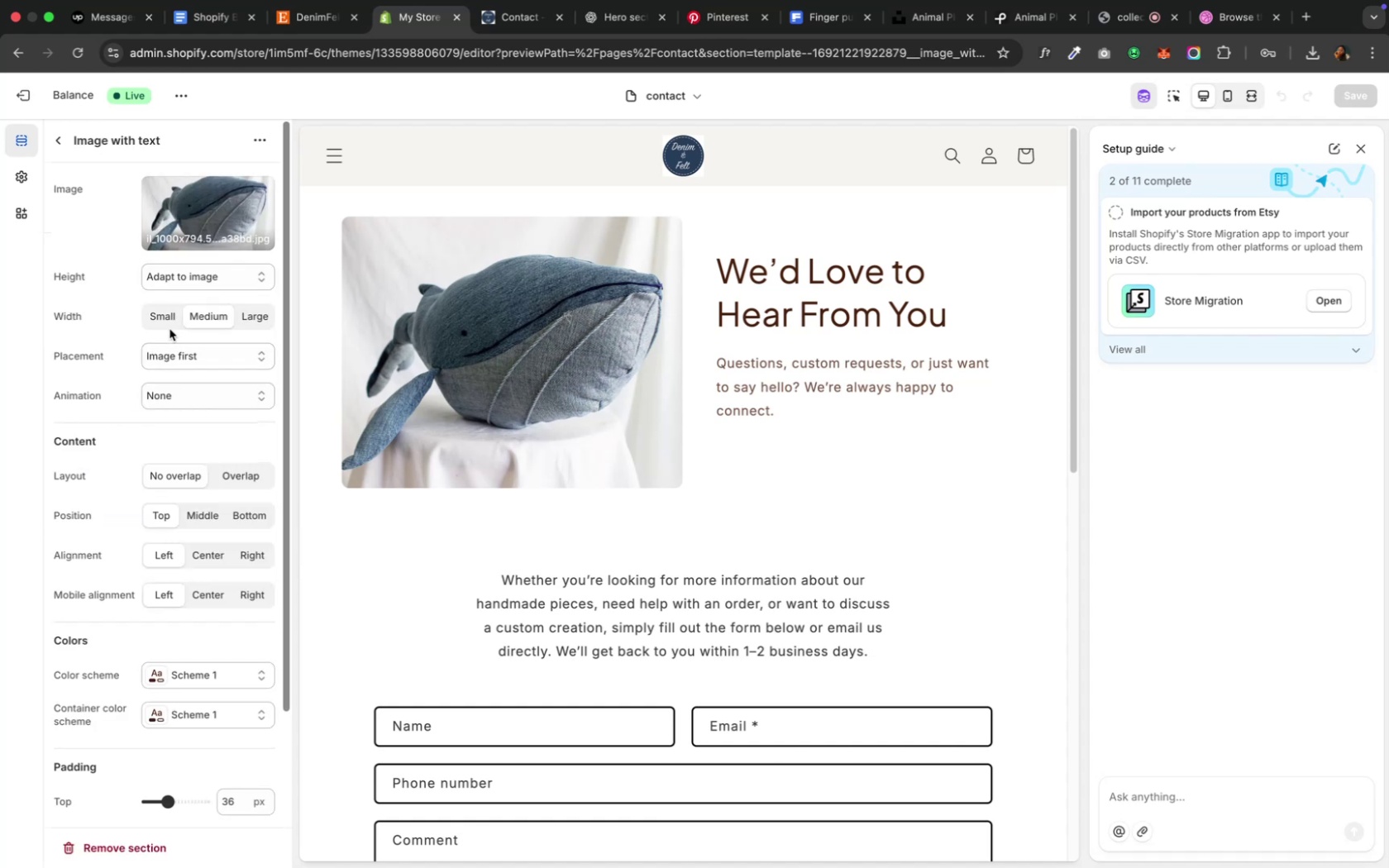 
left_click([169, 327])
 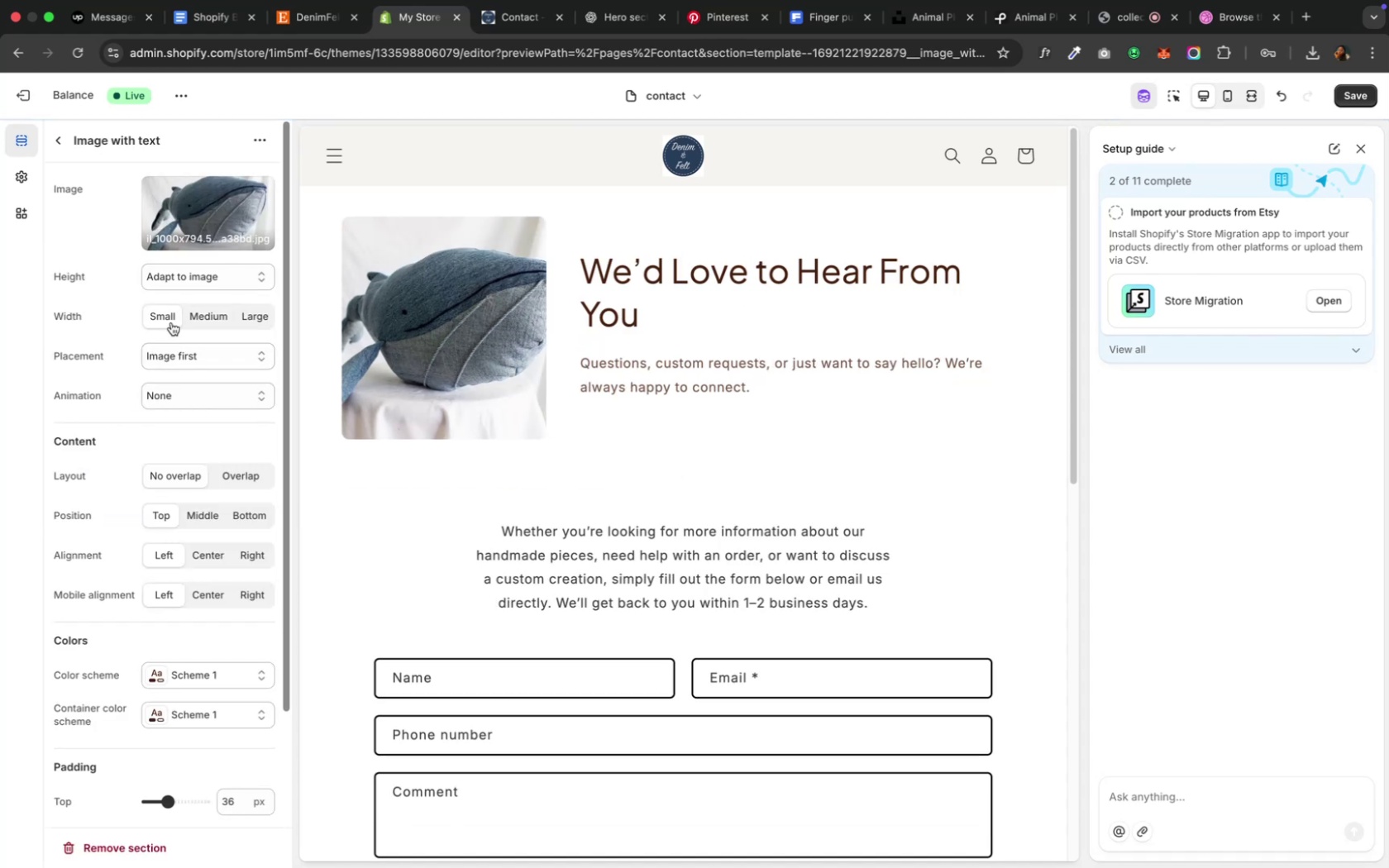 
wait(9.16)
 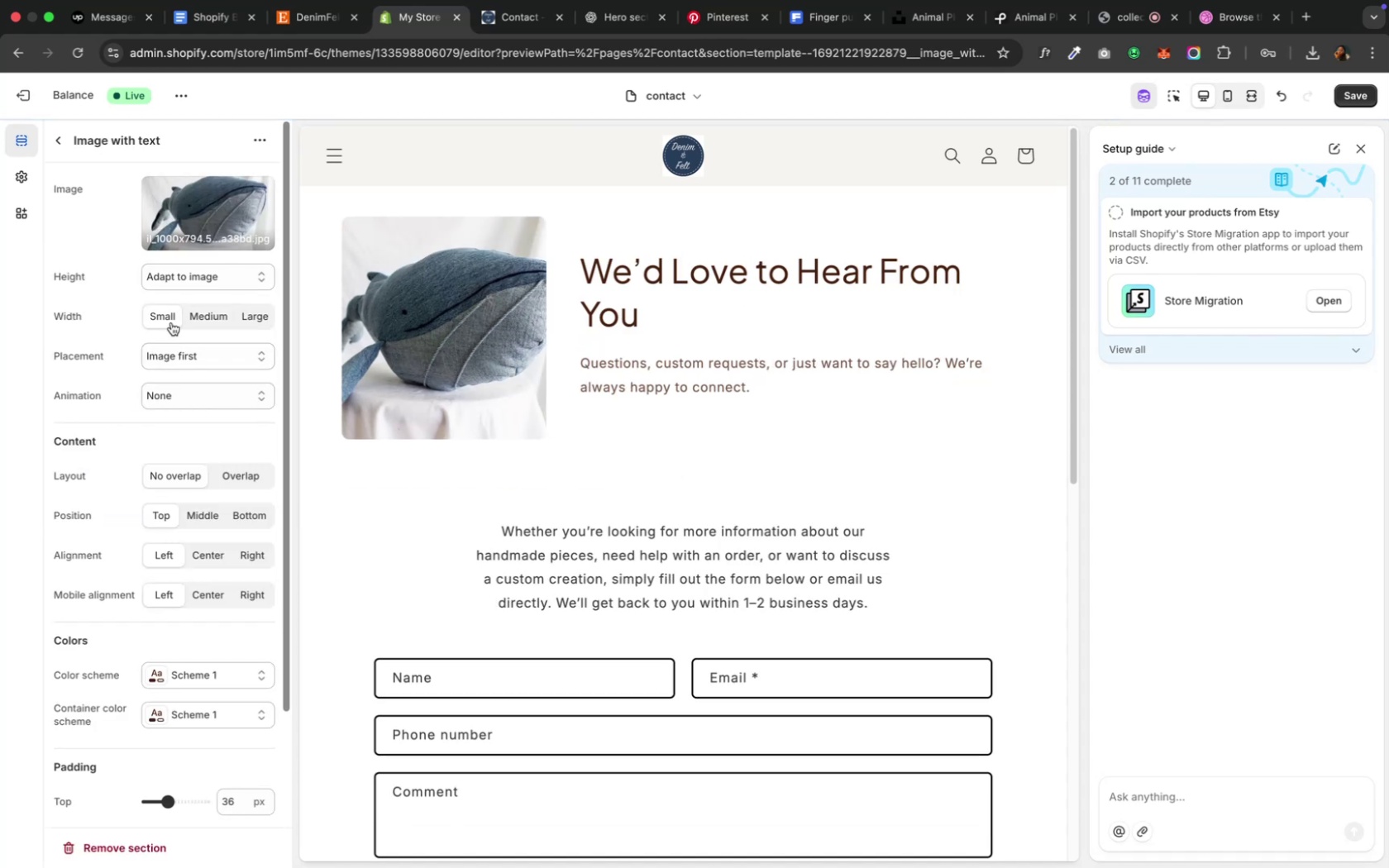 
left_click([198, 289])
 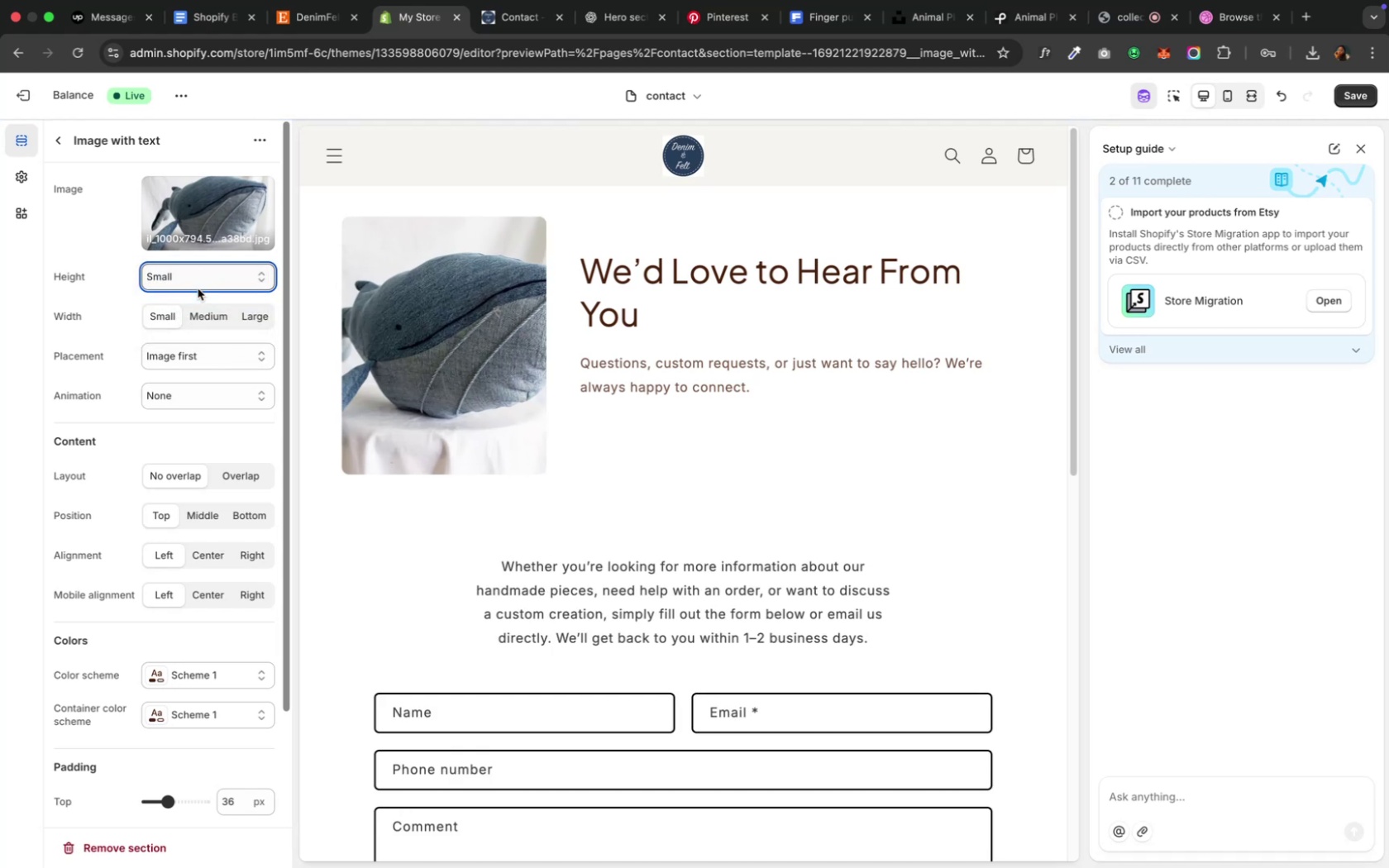 
left_click([200, 283])
 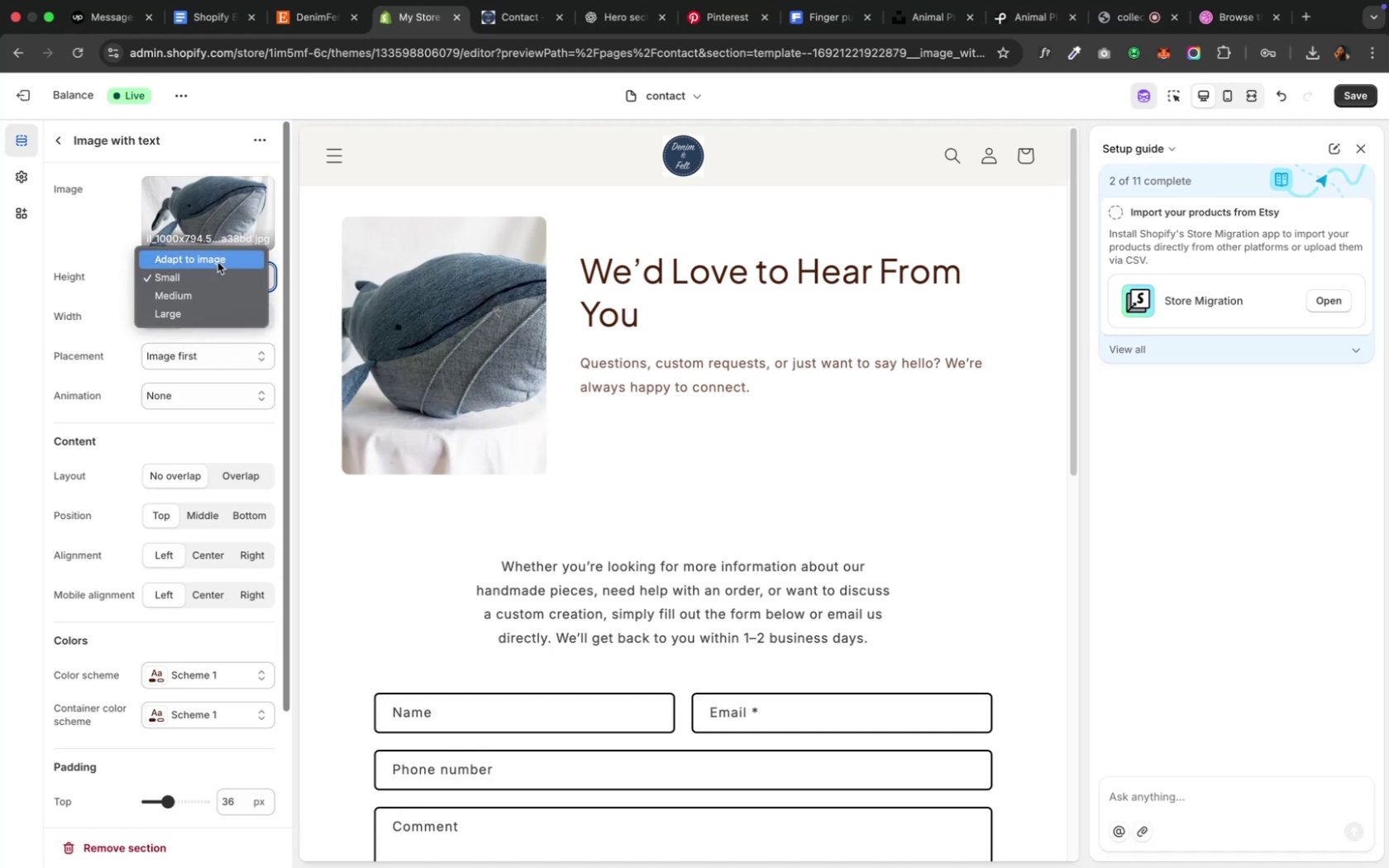 
left_click([217, 262])
 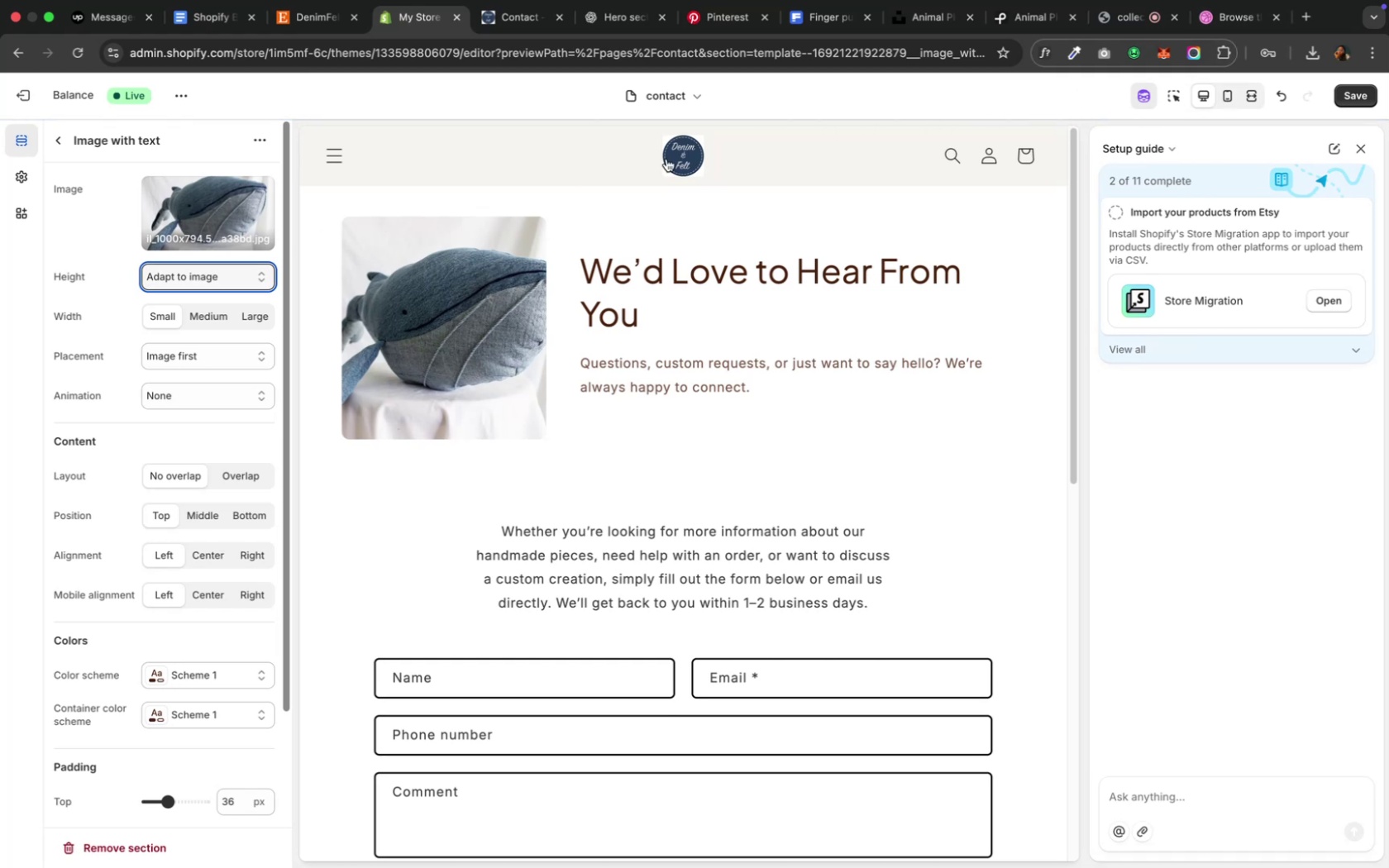 
left_click([189, 520])
 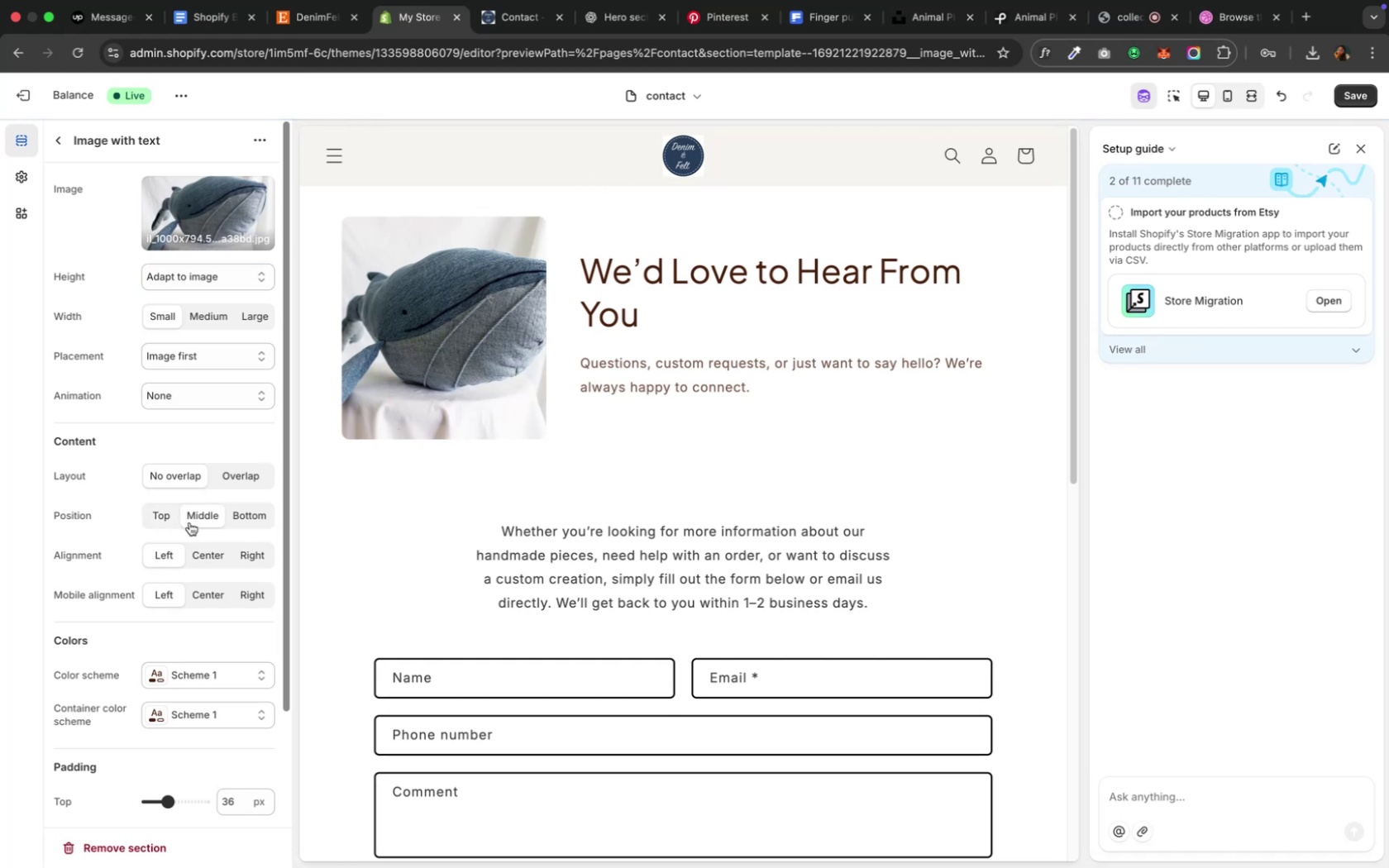 
left_click([203, 568])
 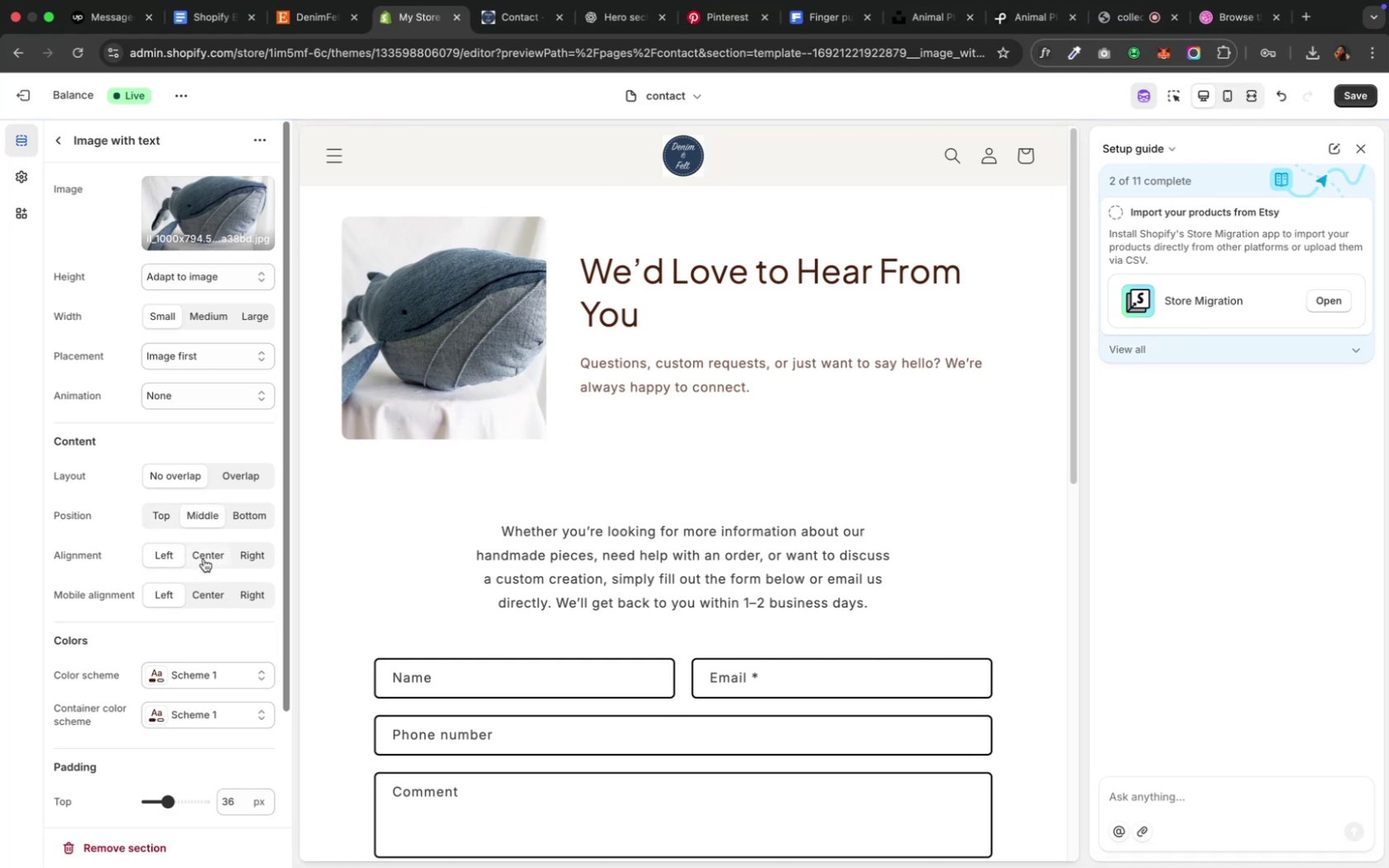 
left_click([203, 559])
 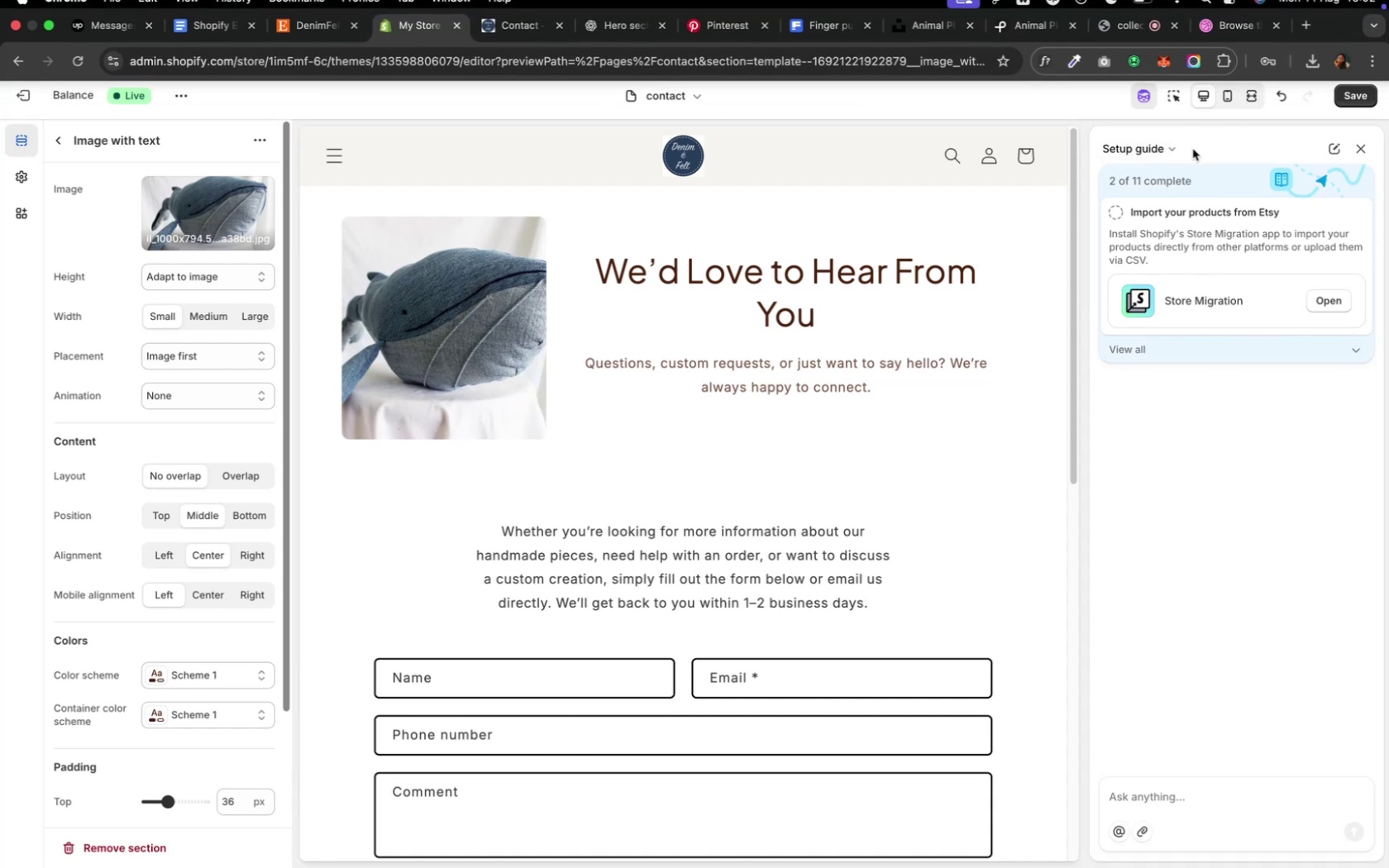 
wait(5.55)
 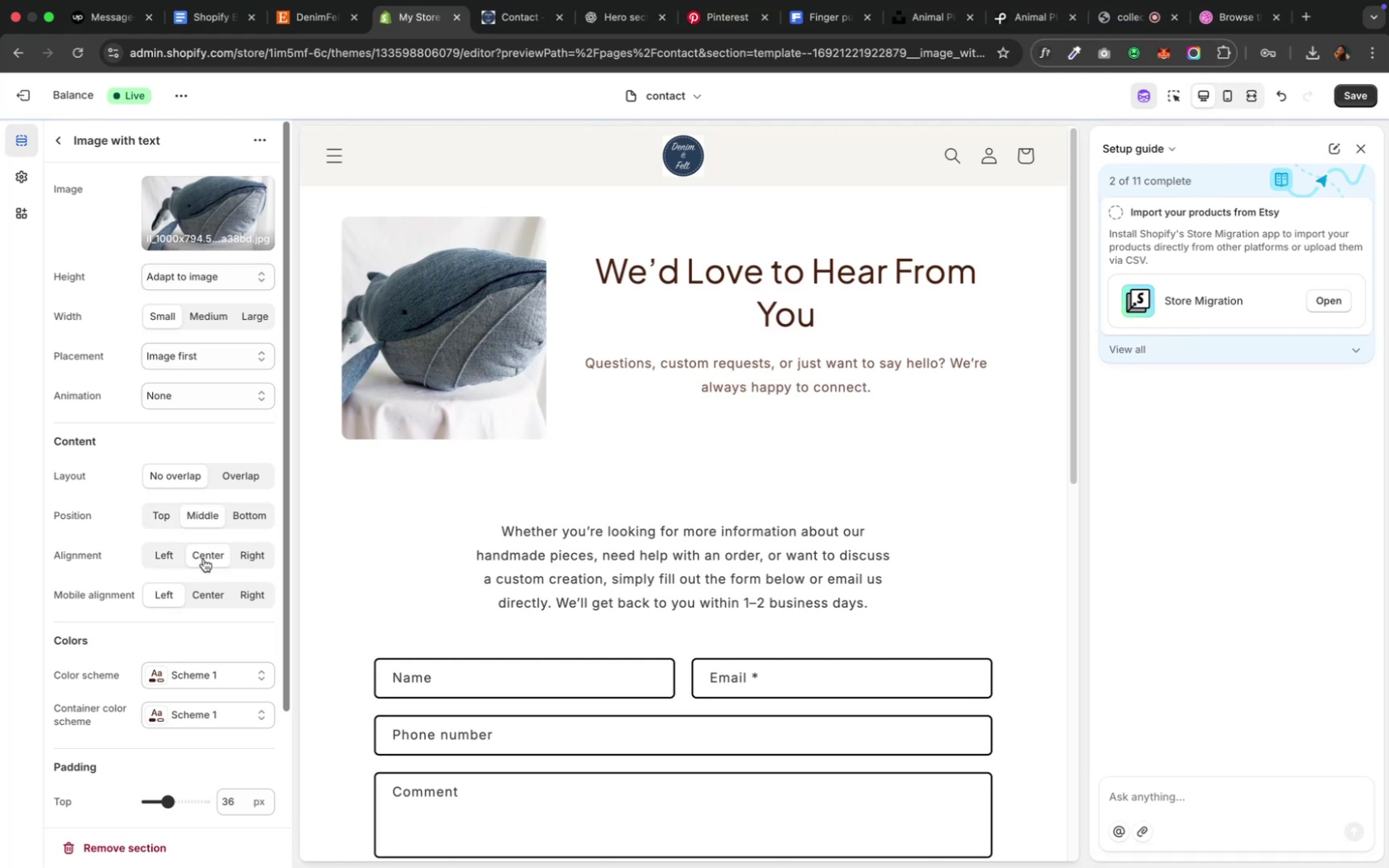 
left_click([1247, 100])
 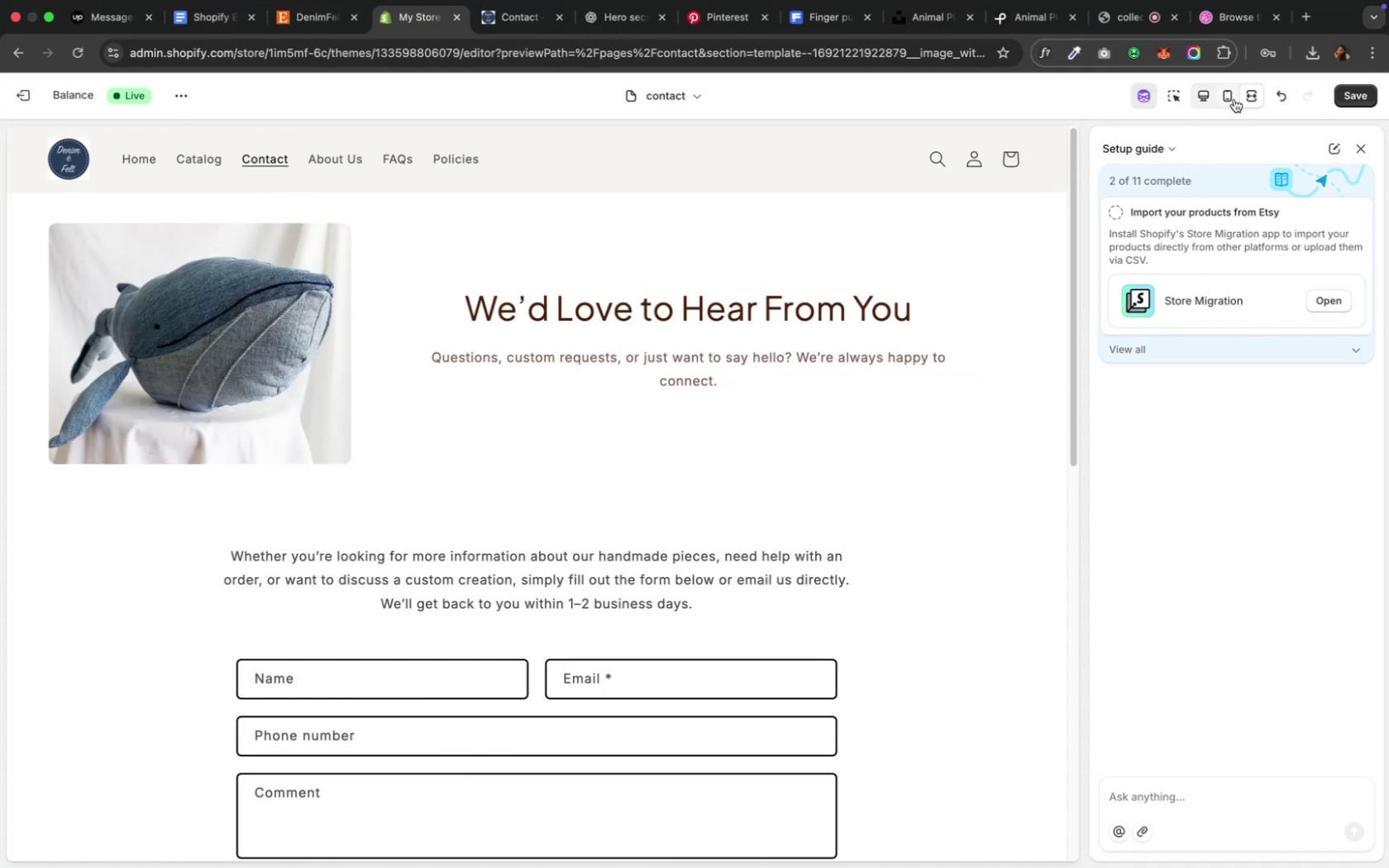 
left_click([1200, 98])
 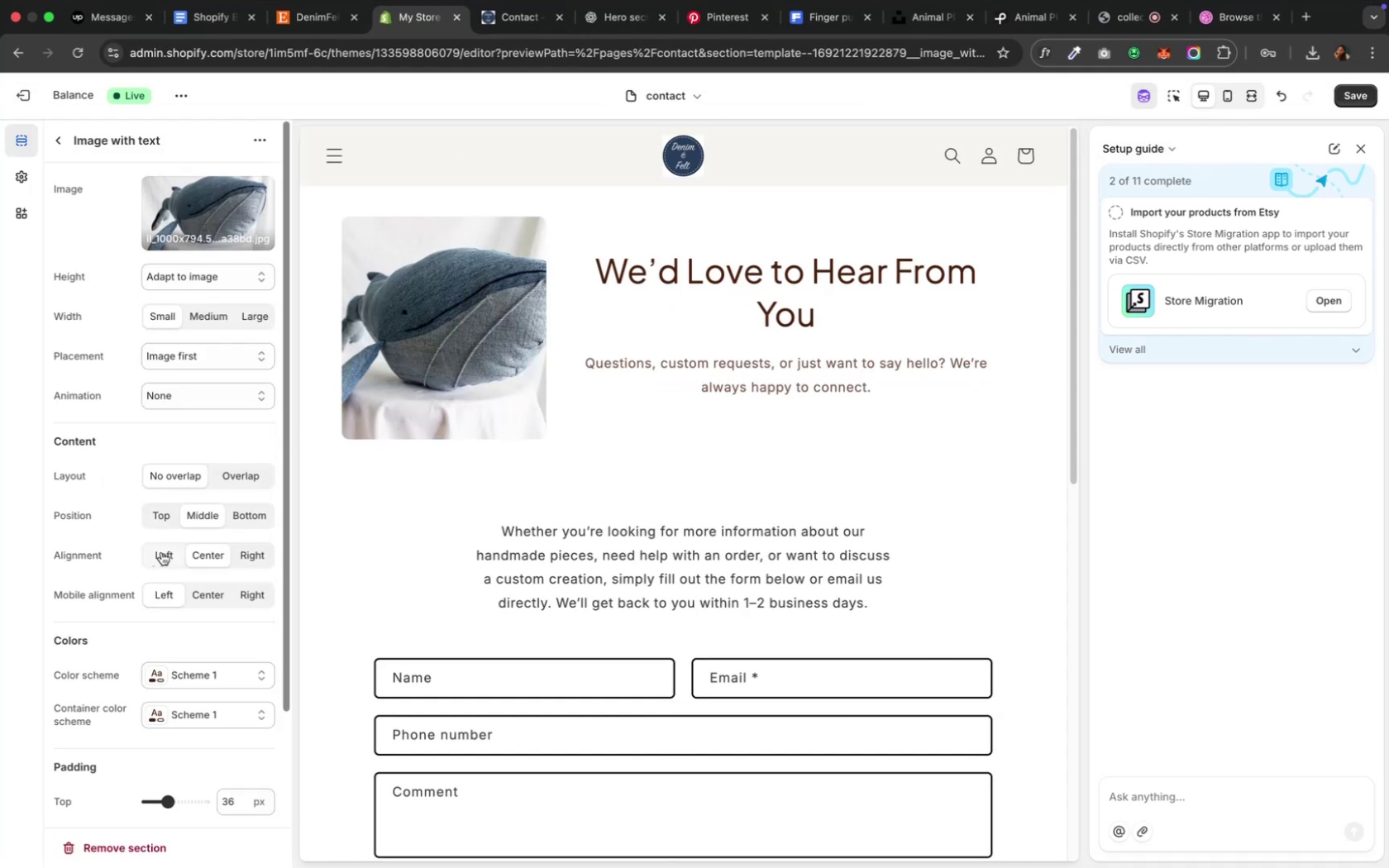 
left_click([164, 553])
 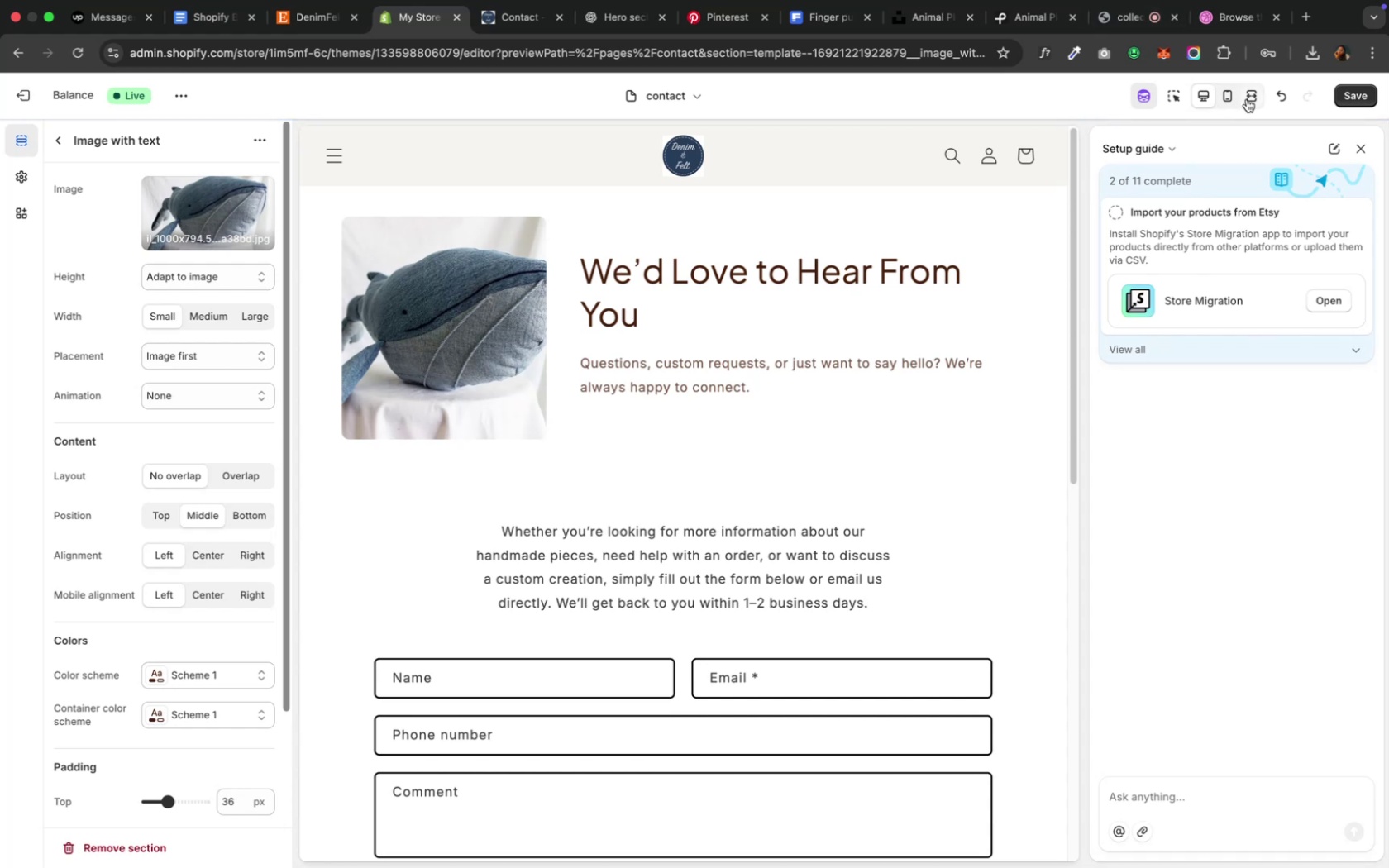 
left_click([1245, 99])
 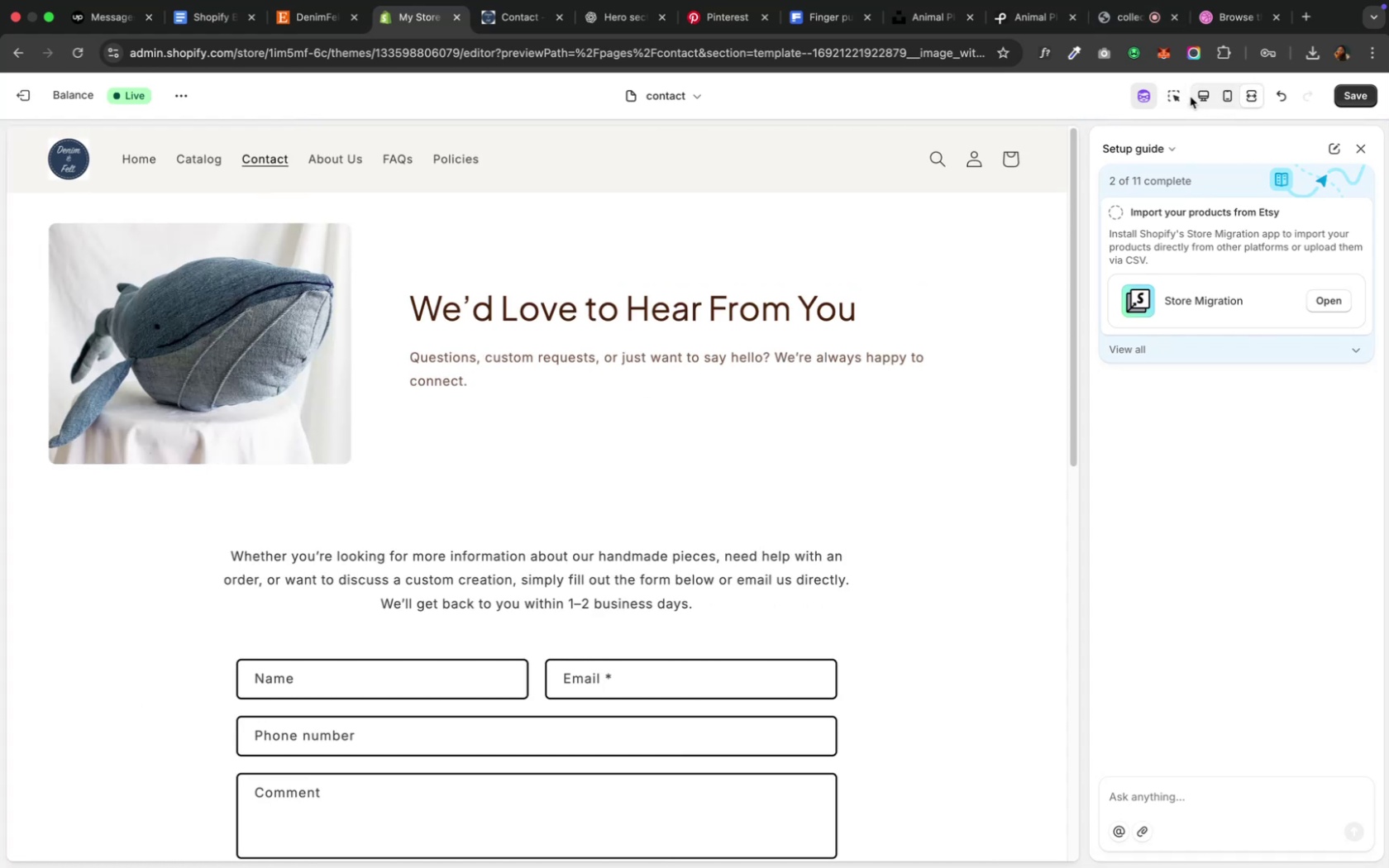 
wait(6.42)
 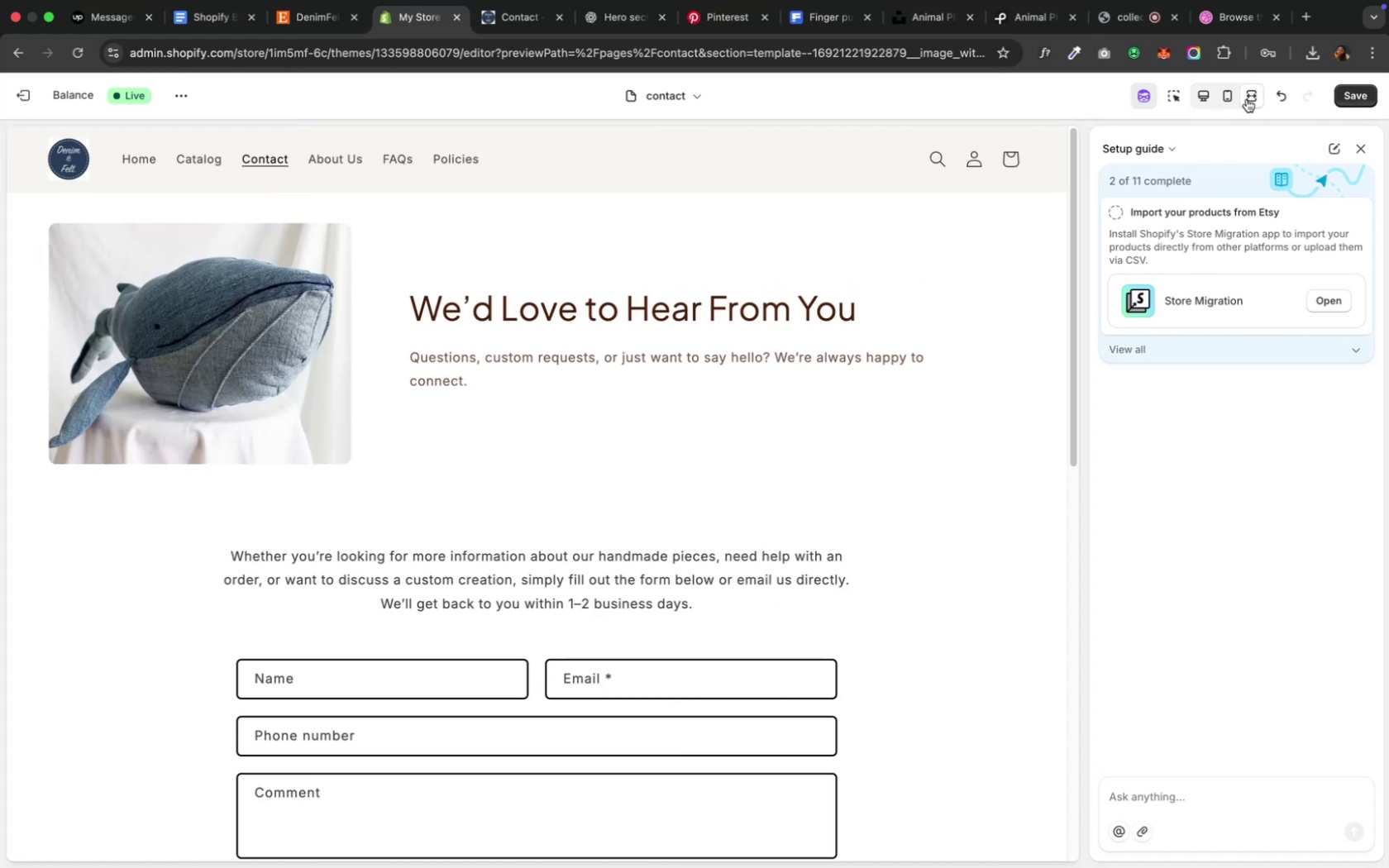 
left_click([1206, 94])
 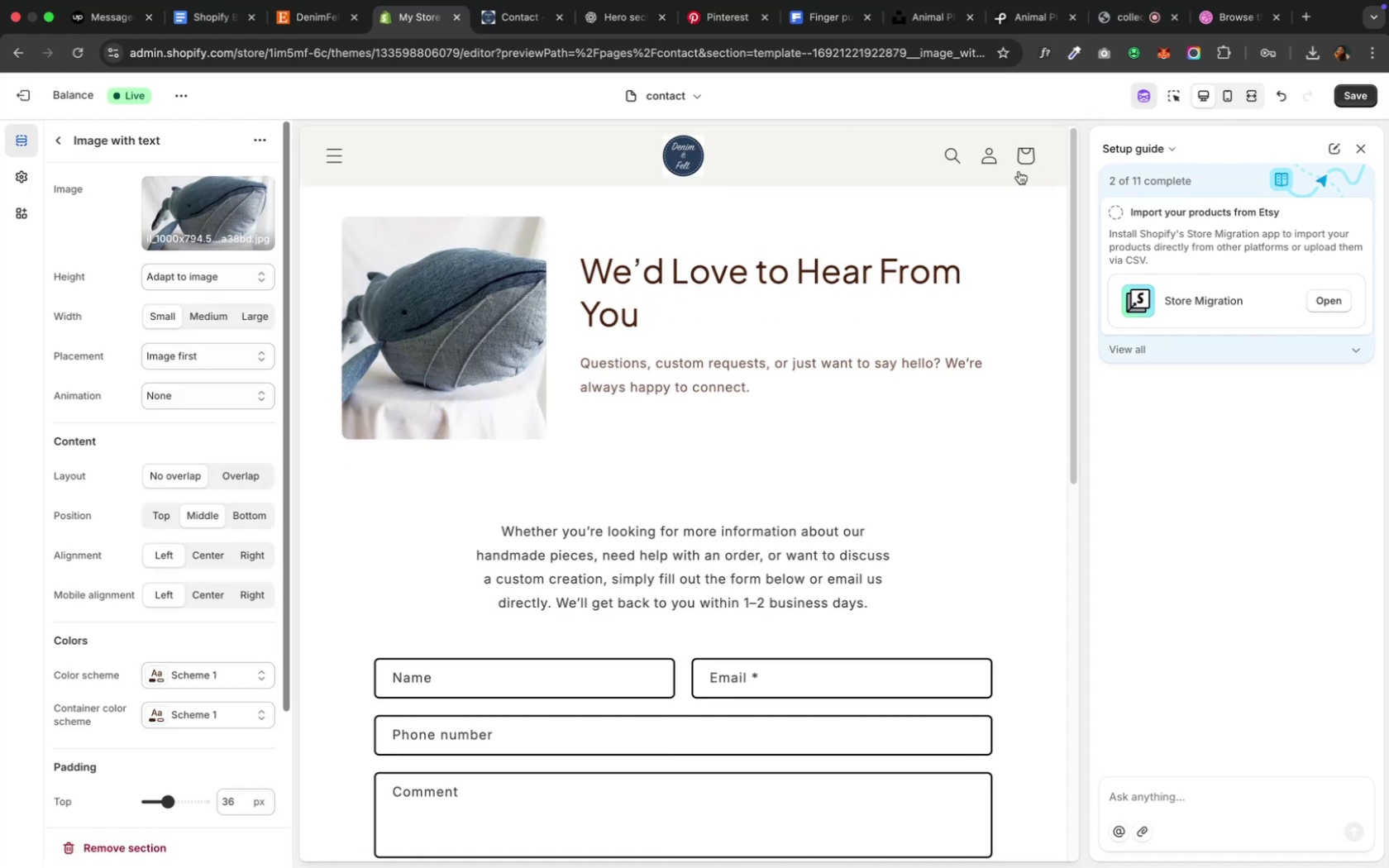 
scroll: coordinate [763, 448], scroll_direction: down, amount: 15.0
 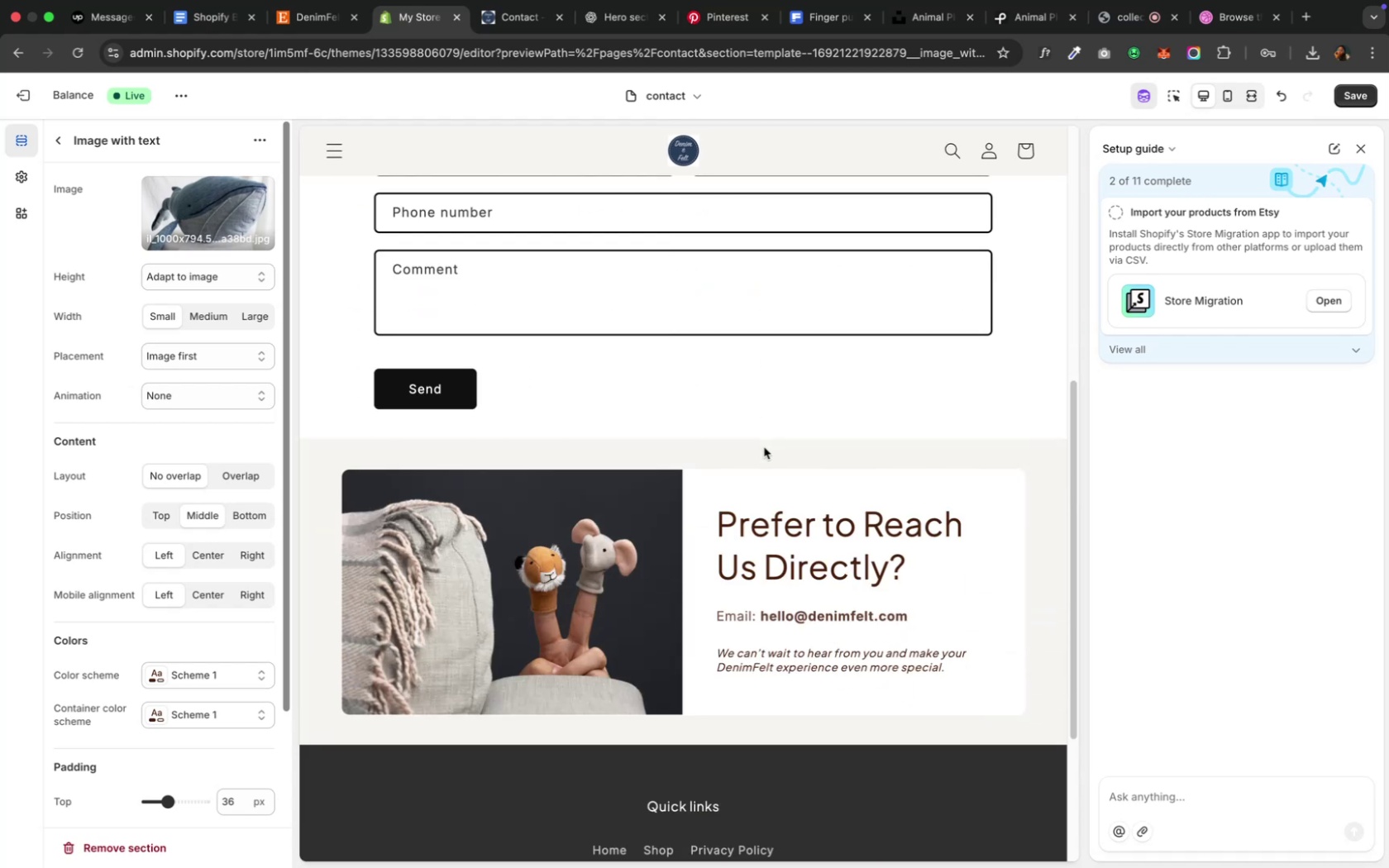 
left_click([763, 447])
 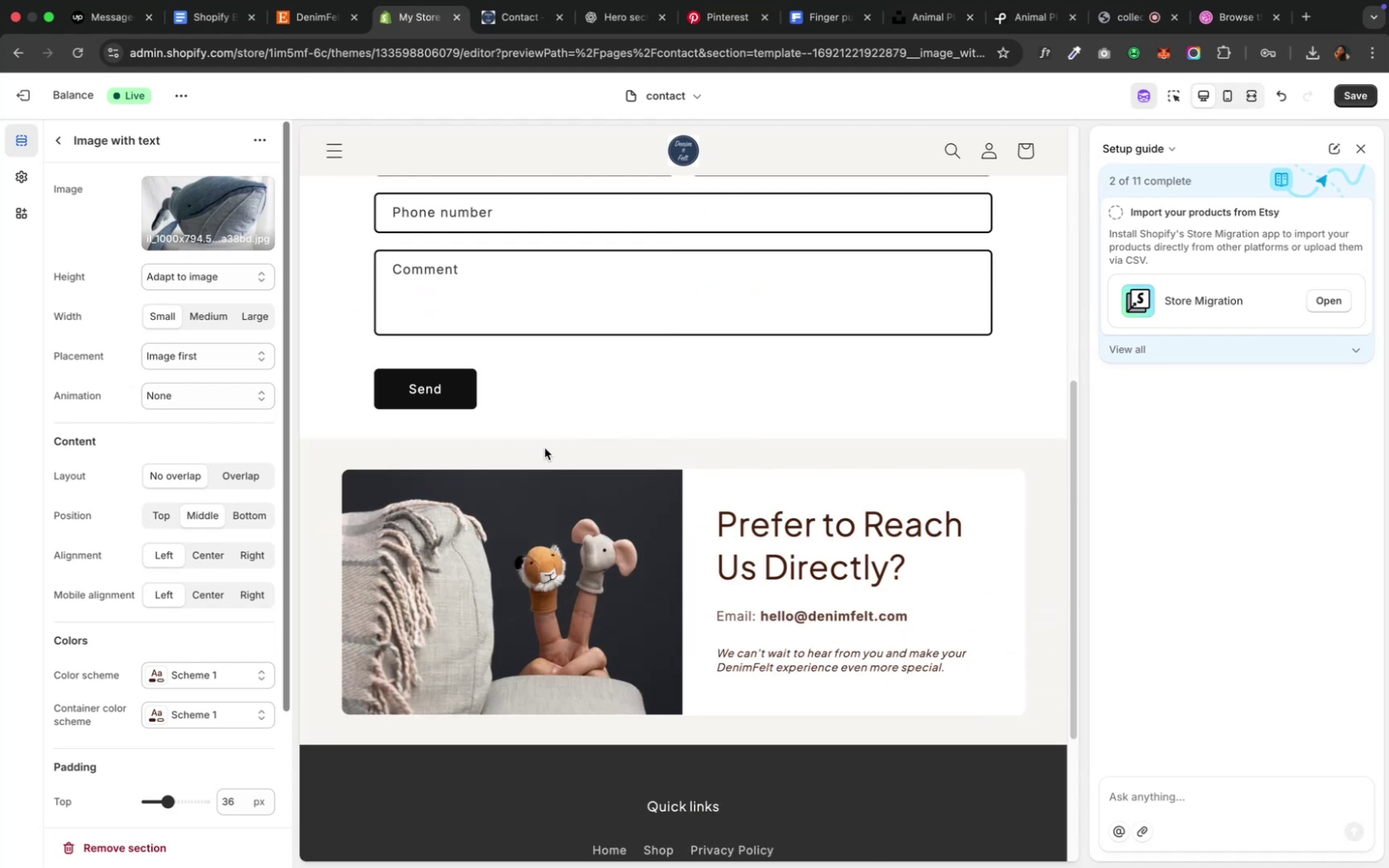 
scroll: coordinate [544, 443], scroll_direction: down, amount: 13.0
 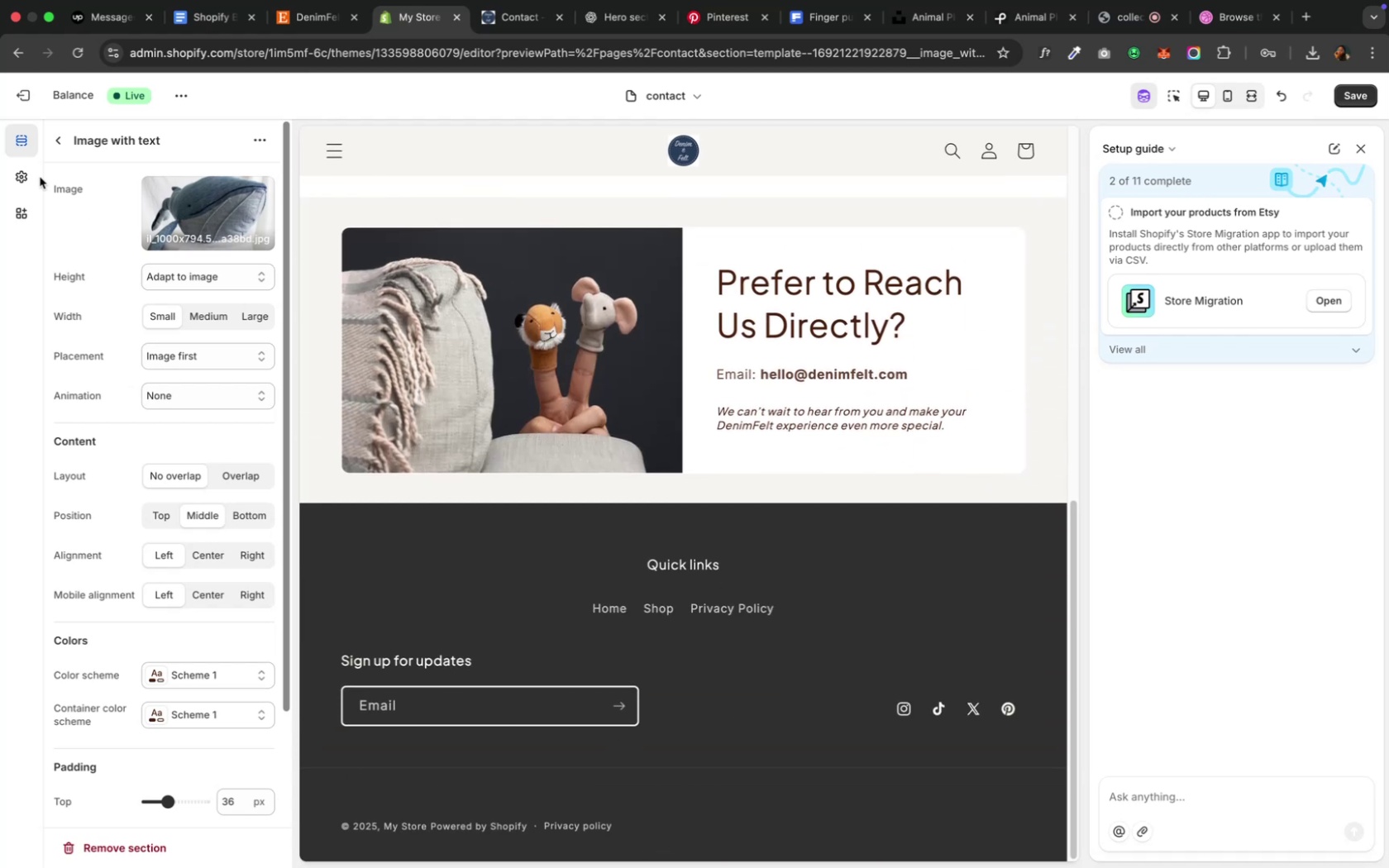 
left_click([55, 138])
 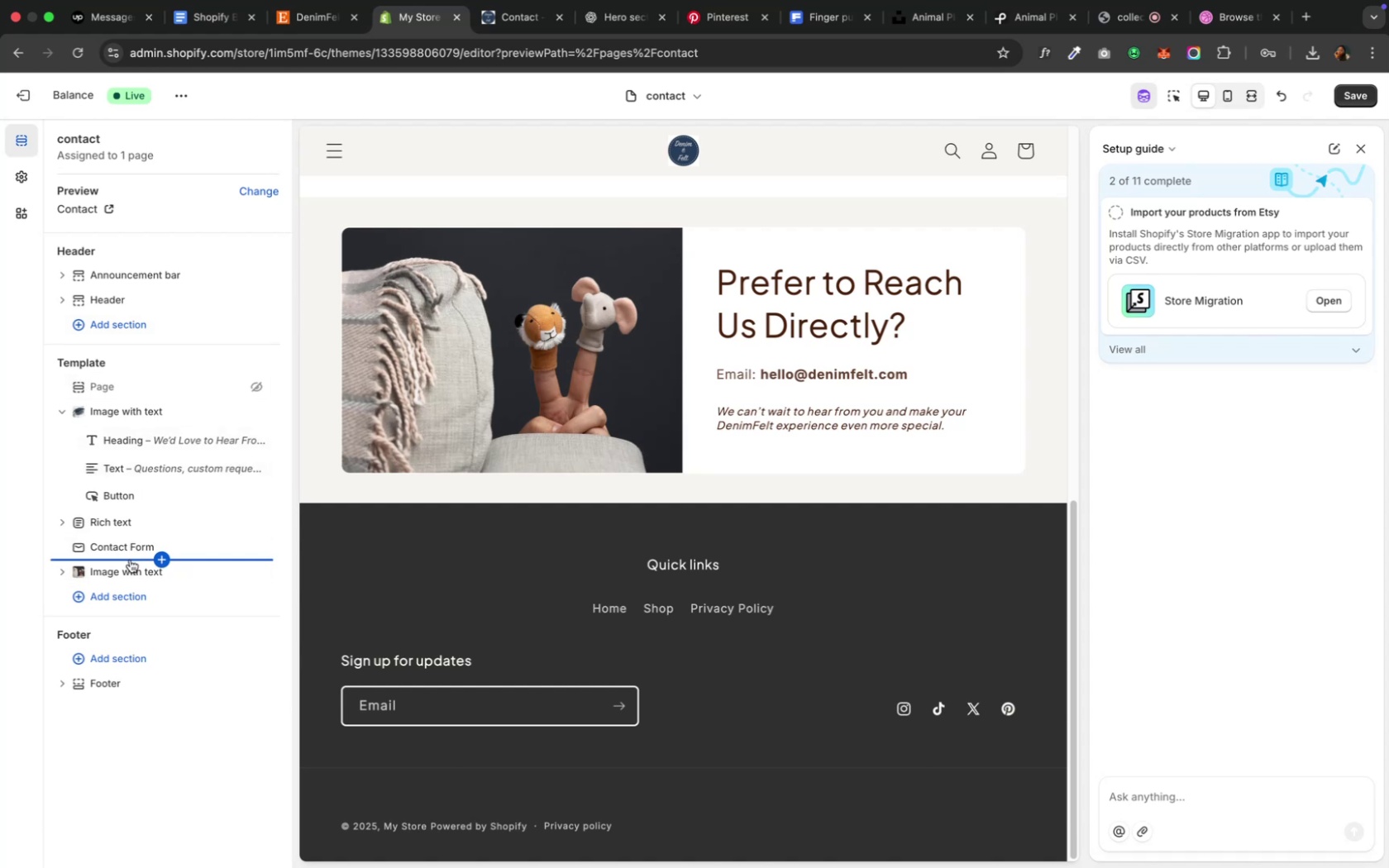 
left_click([125, 567])
 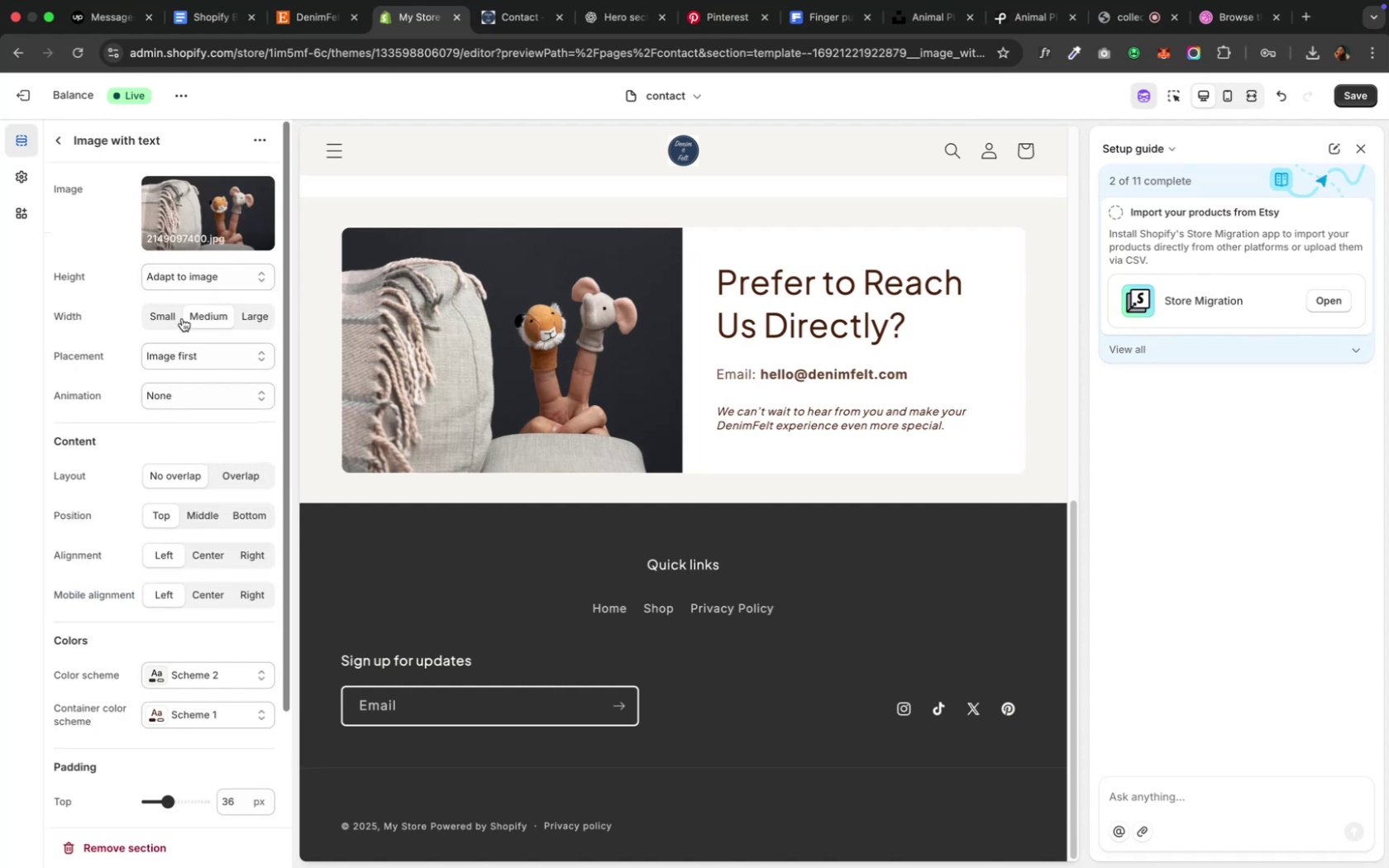 
left_click([165, 320])
 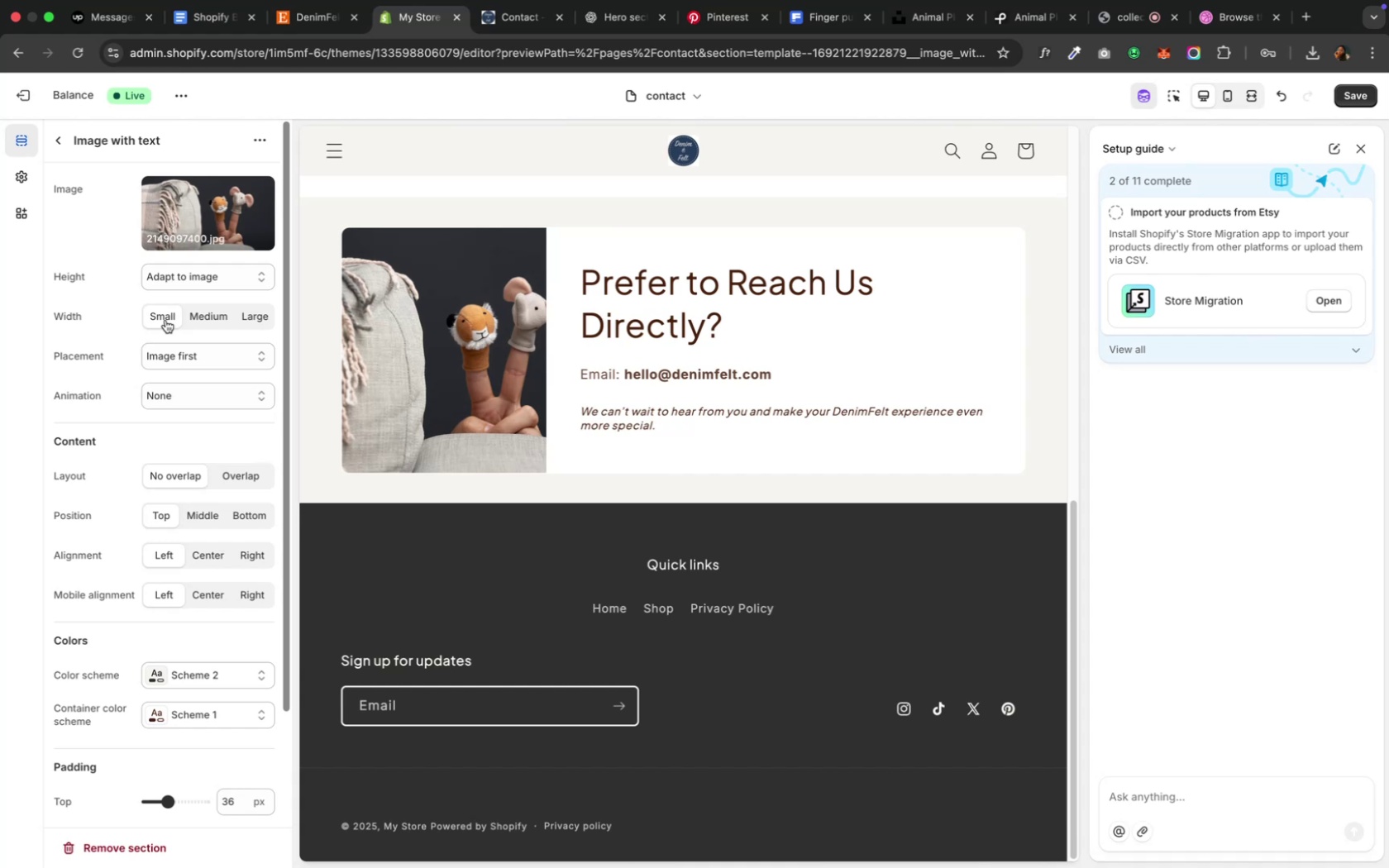 
wait(10.71)
 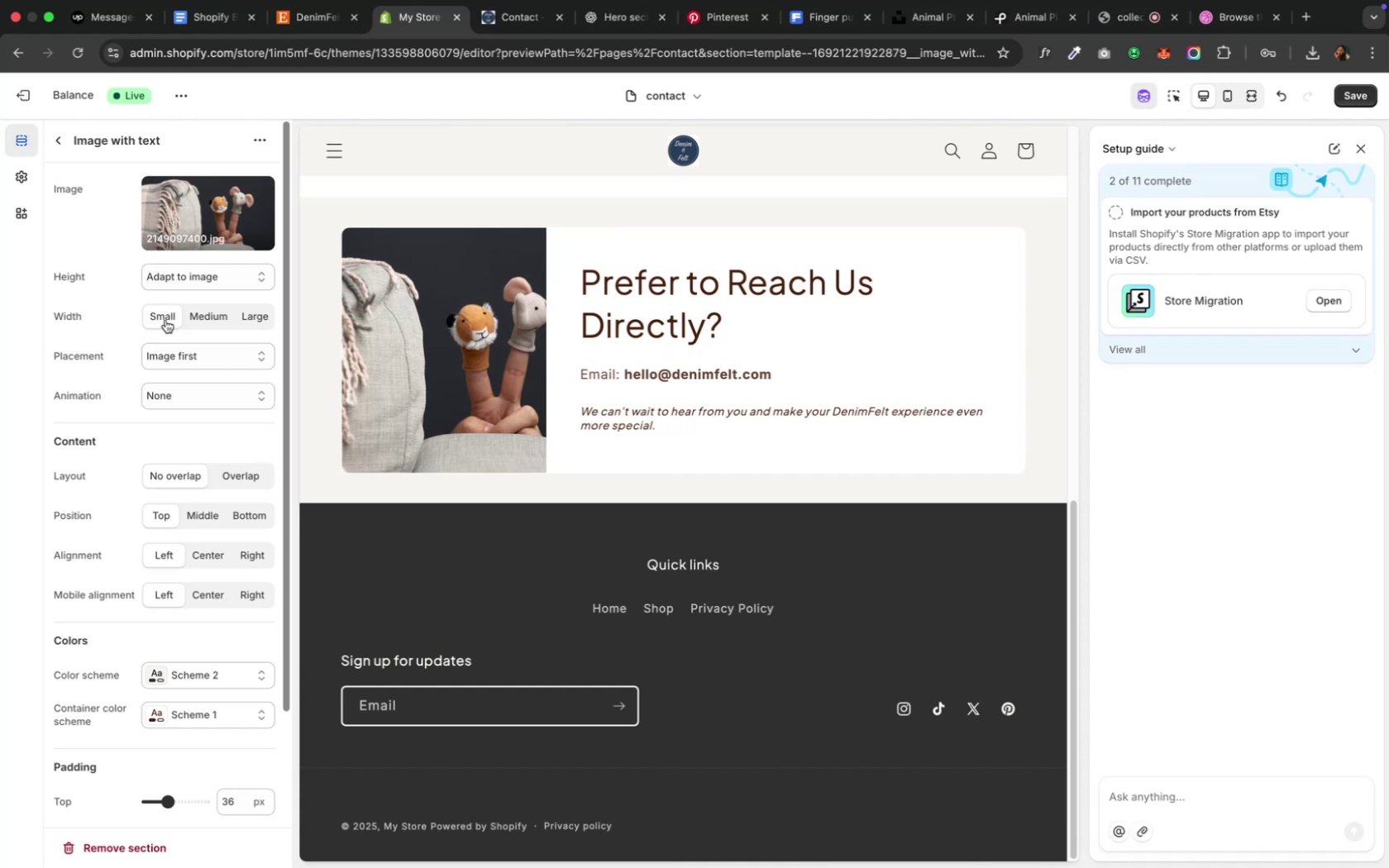 
left_click([203, 514])
 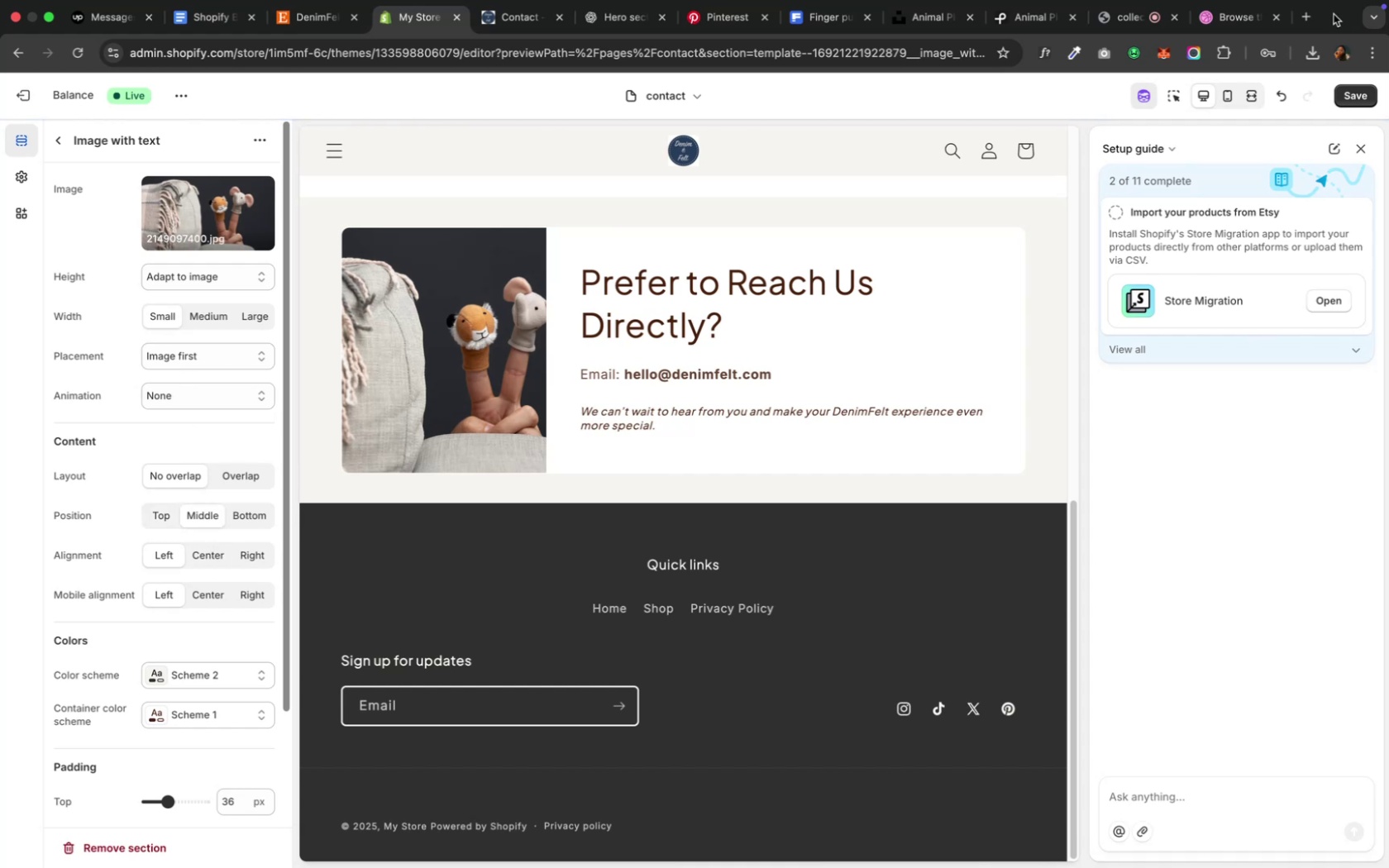 
left_click([1248, 88])
 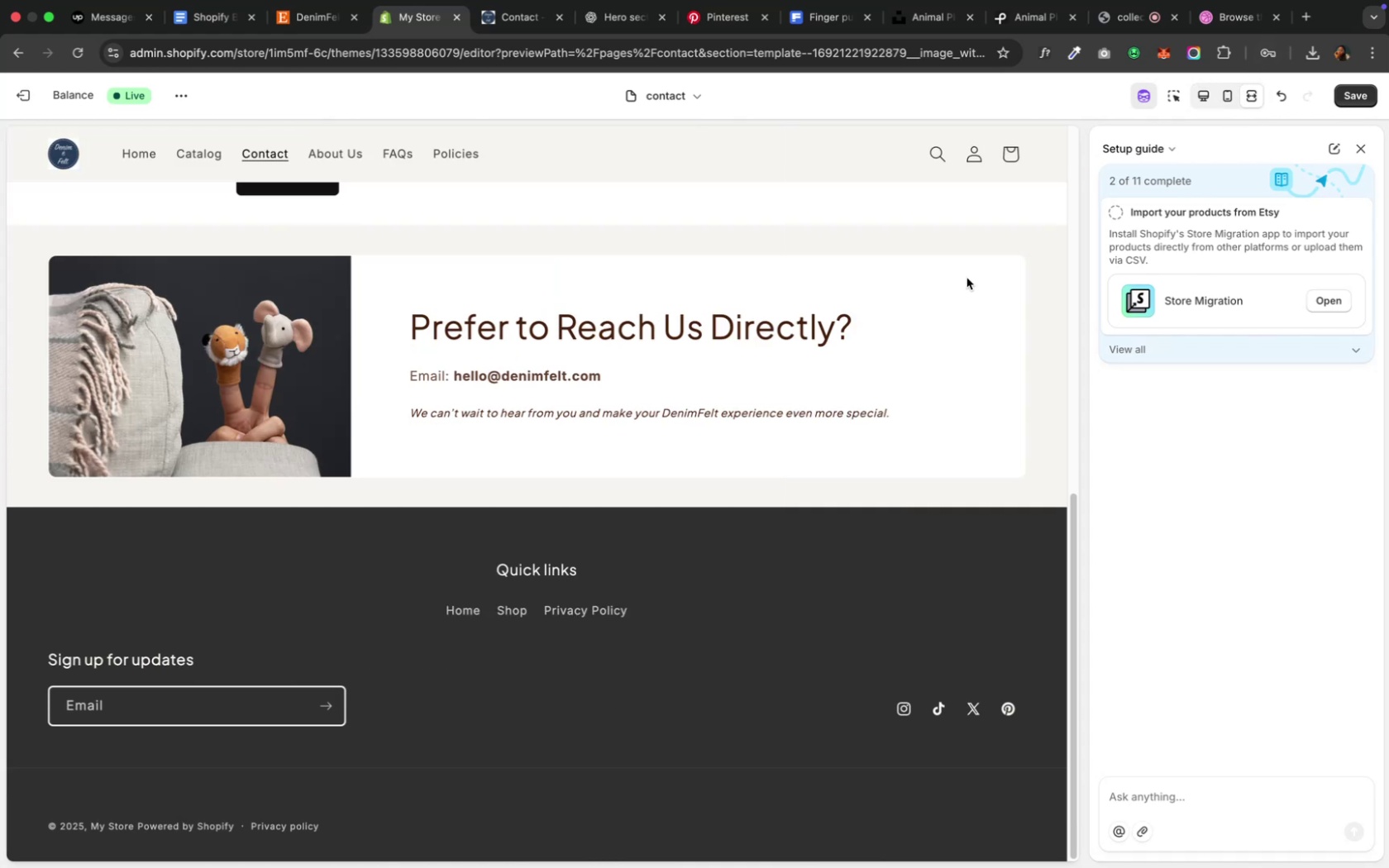 
scroll: coordinate [878, 309], scroll_direction: up, amount: 20.0
 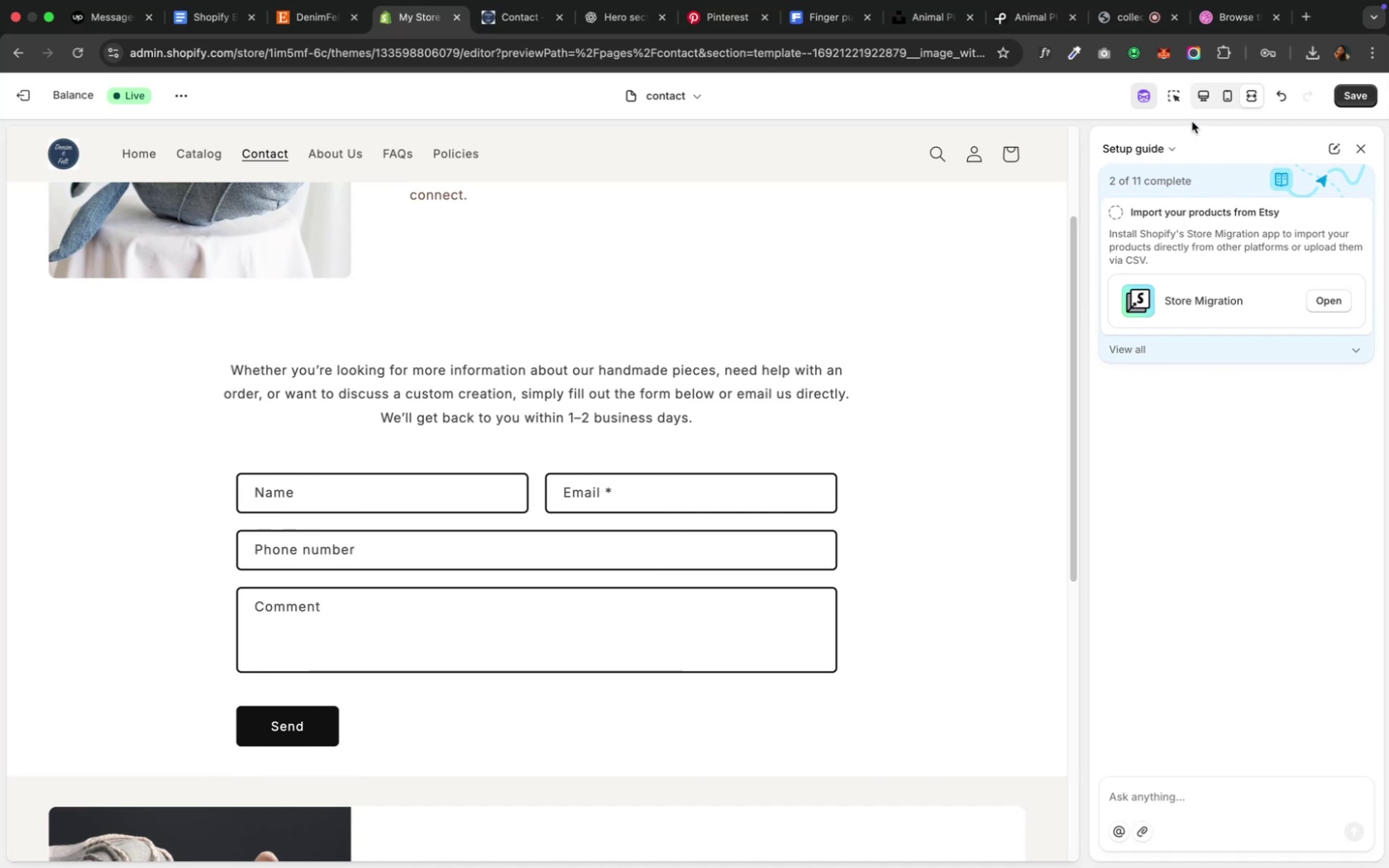 
left_click([1203, 97])
 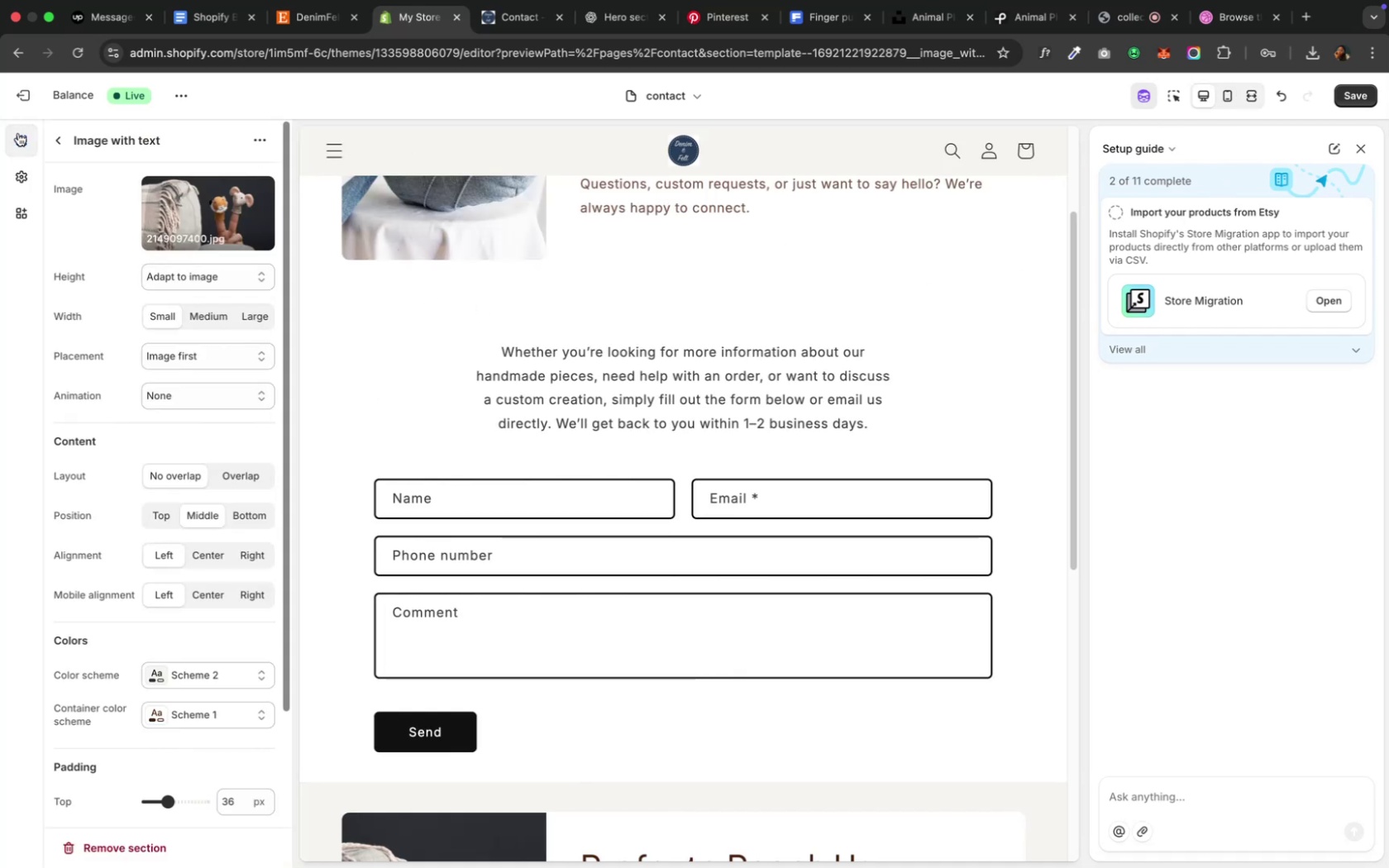 
left_click([62, 137])
 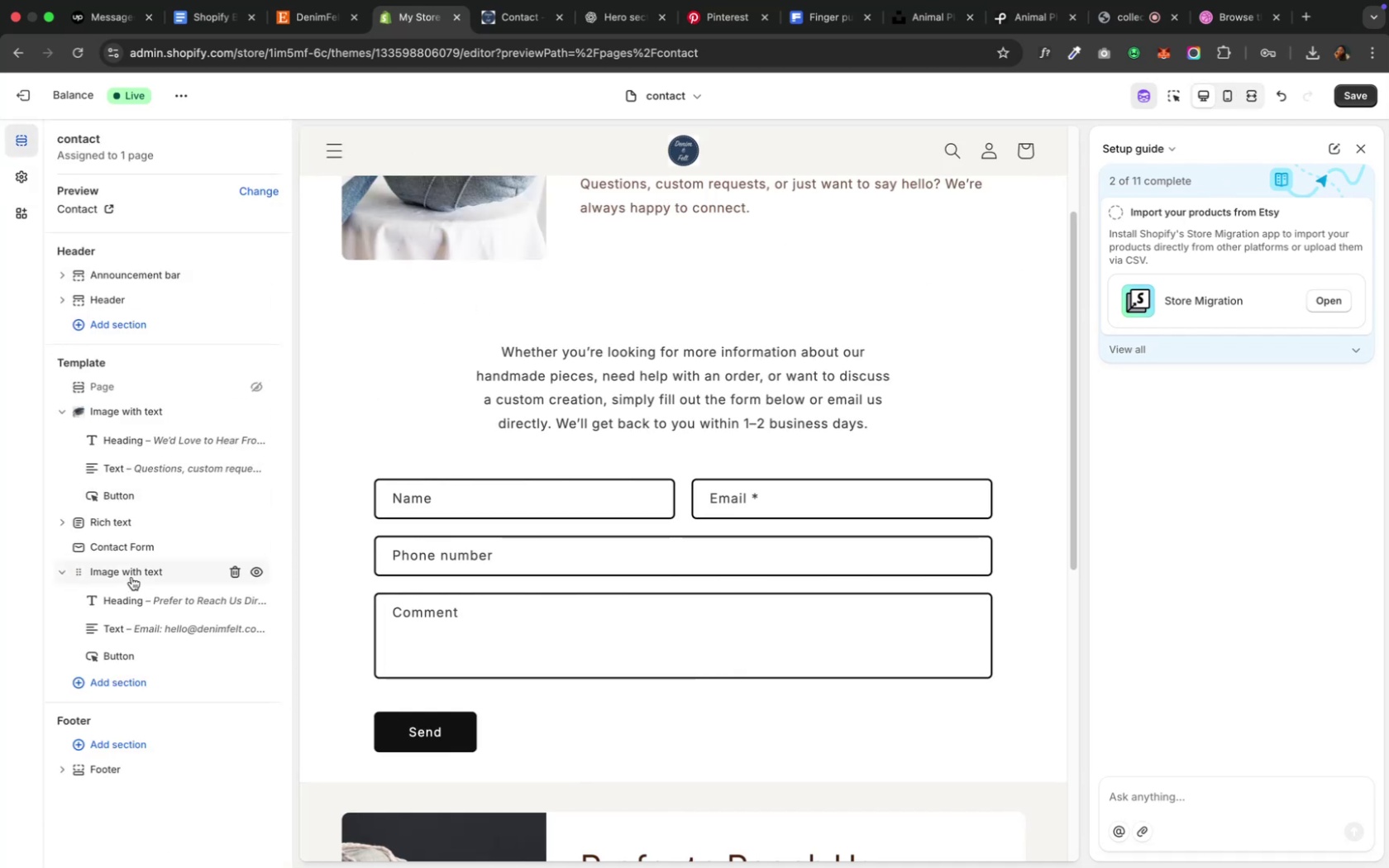 
left_click([139, 553])
 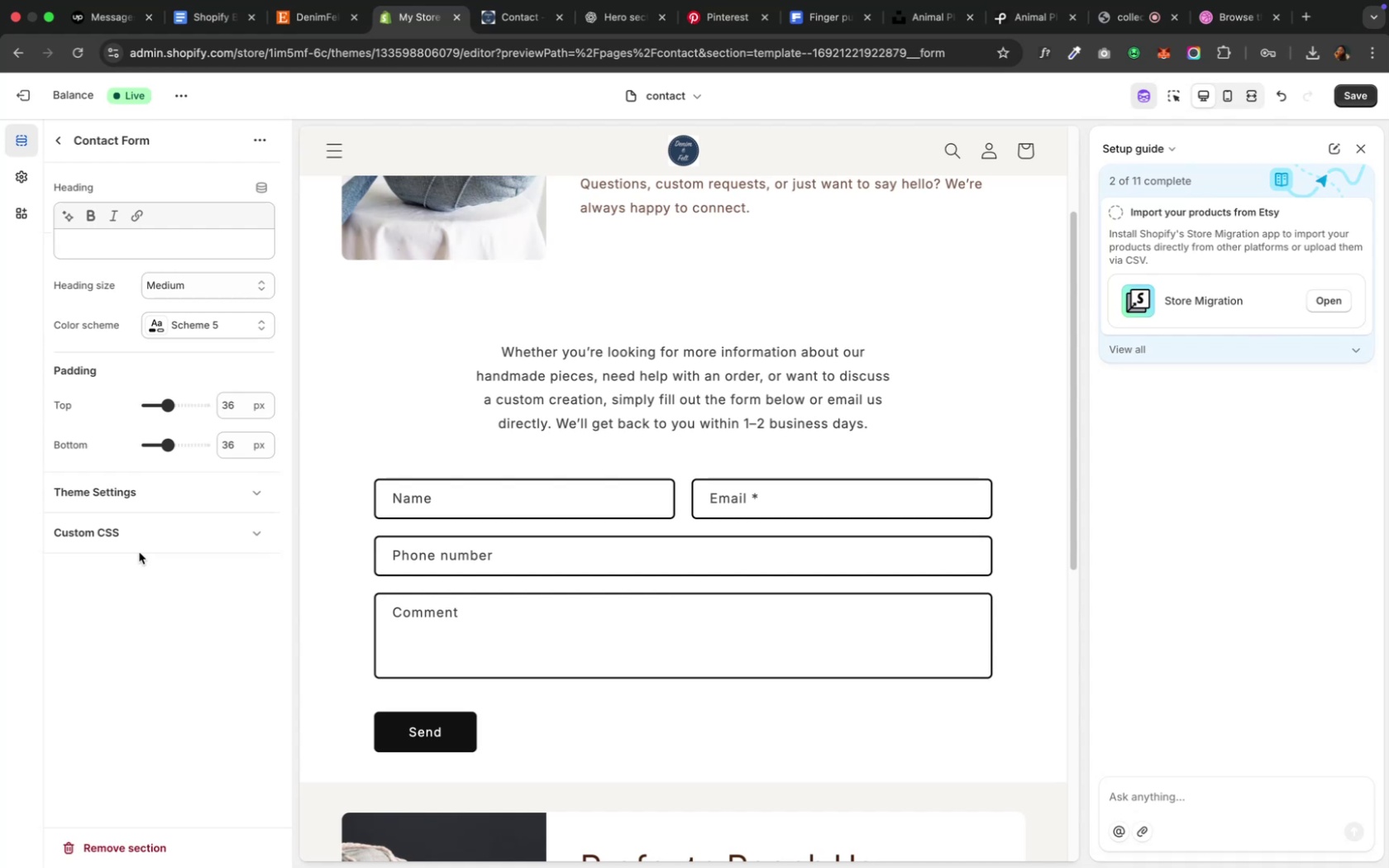 
wait(6.96)
 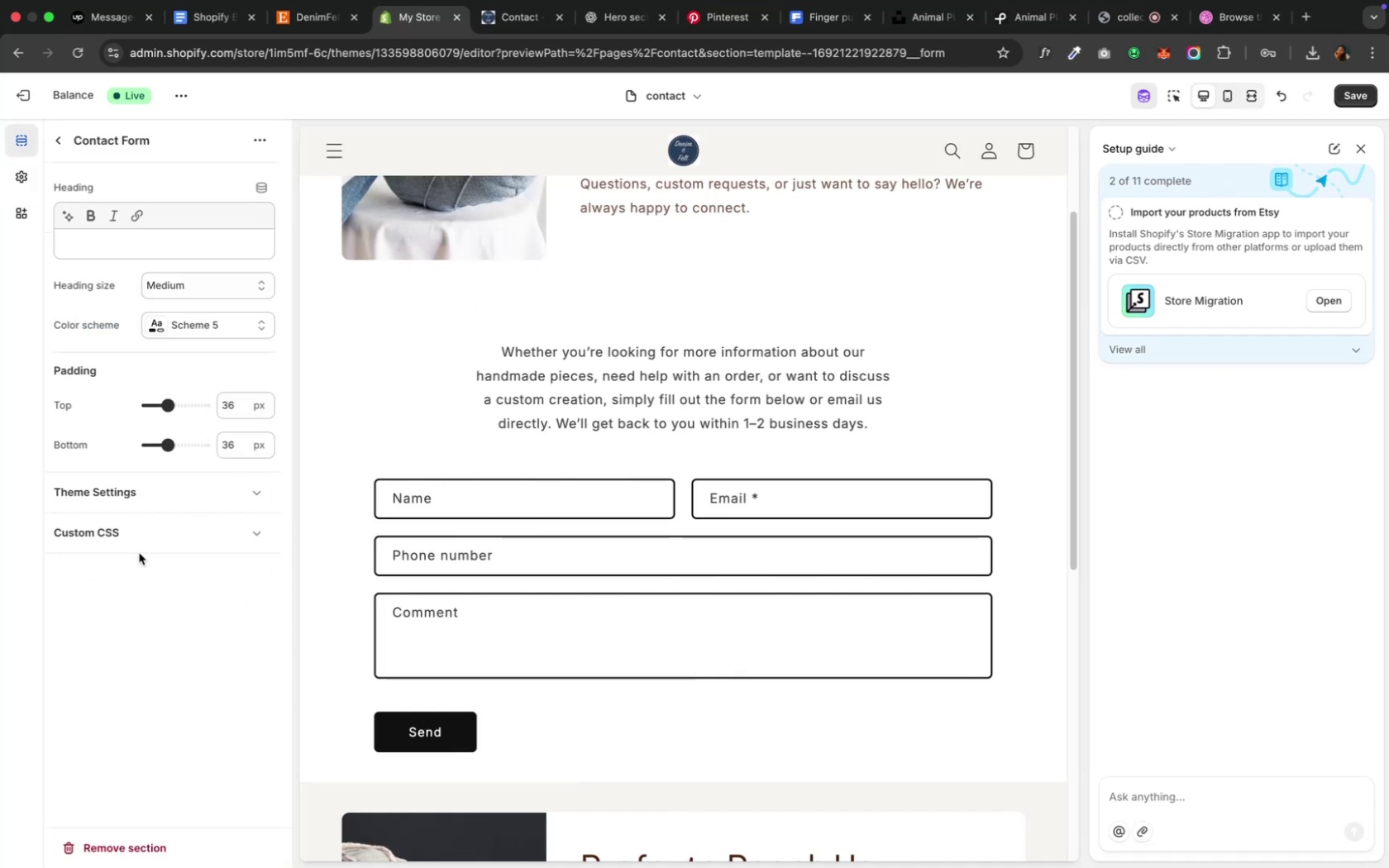 
left_click([57, 144])
 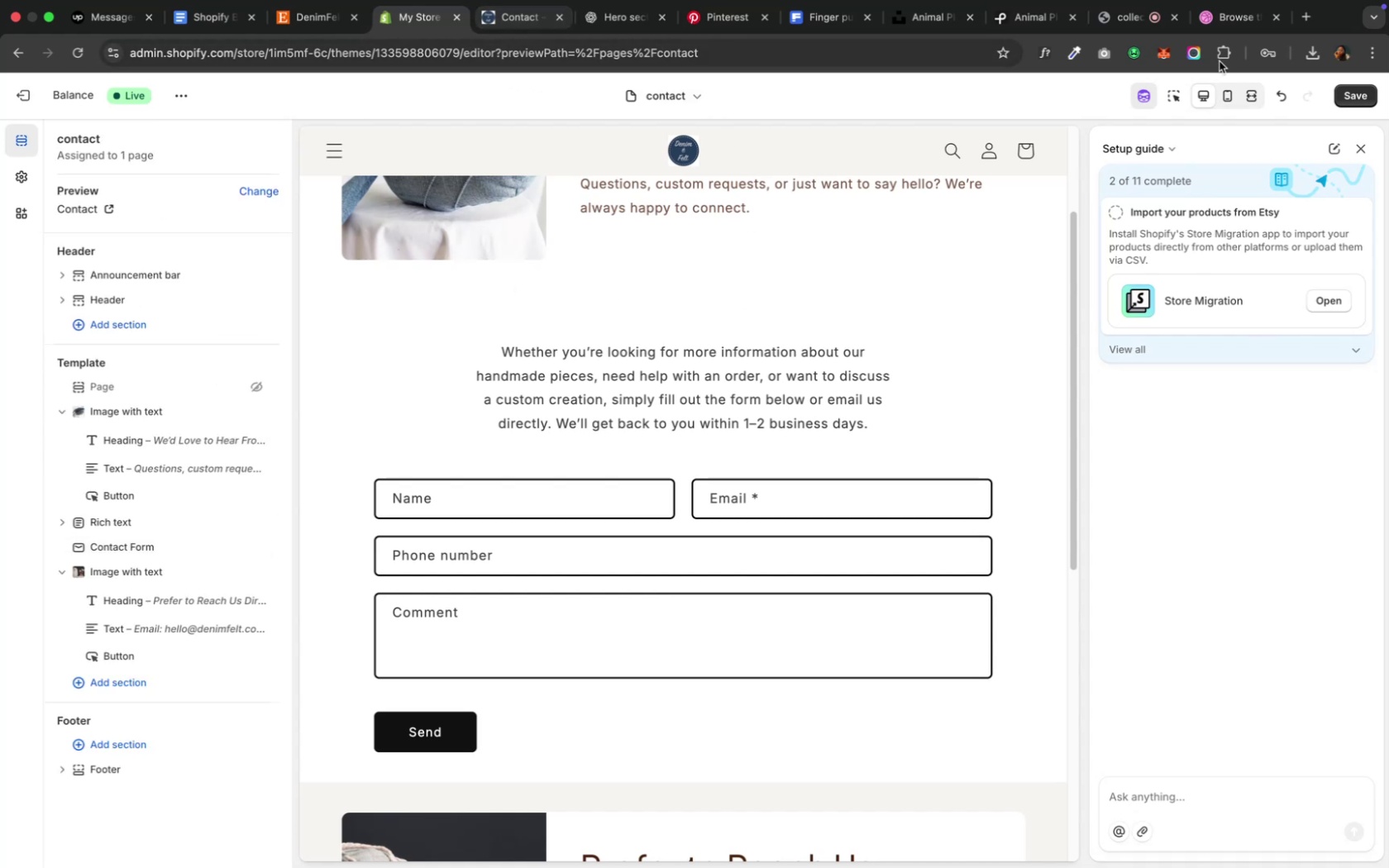 
left_click([1345, 96])
 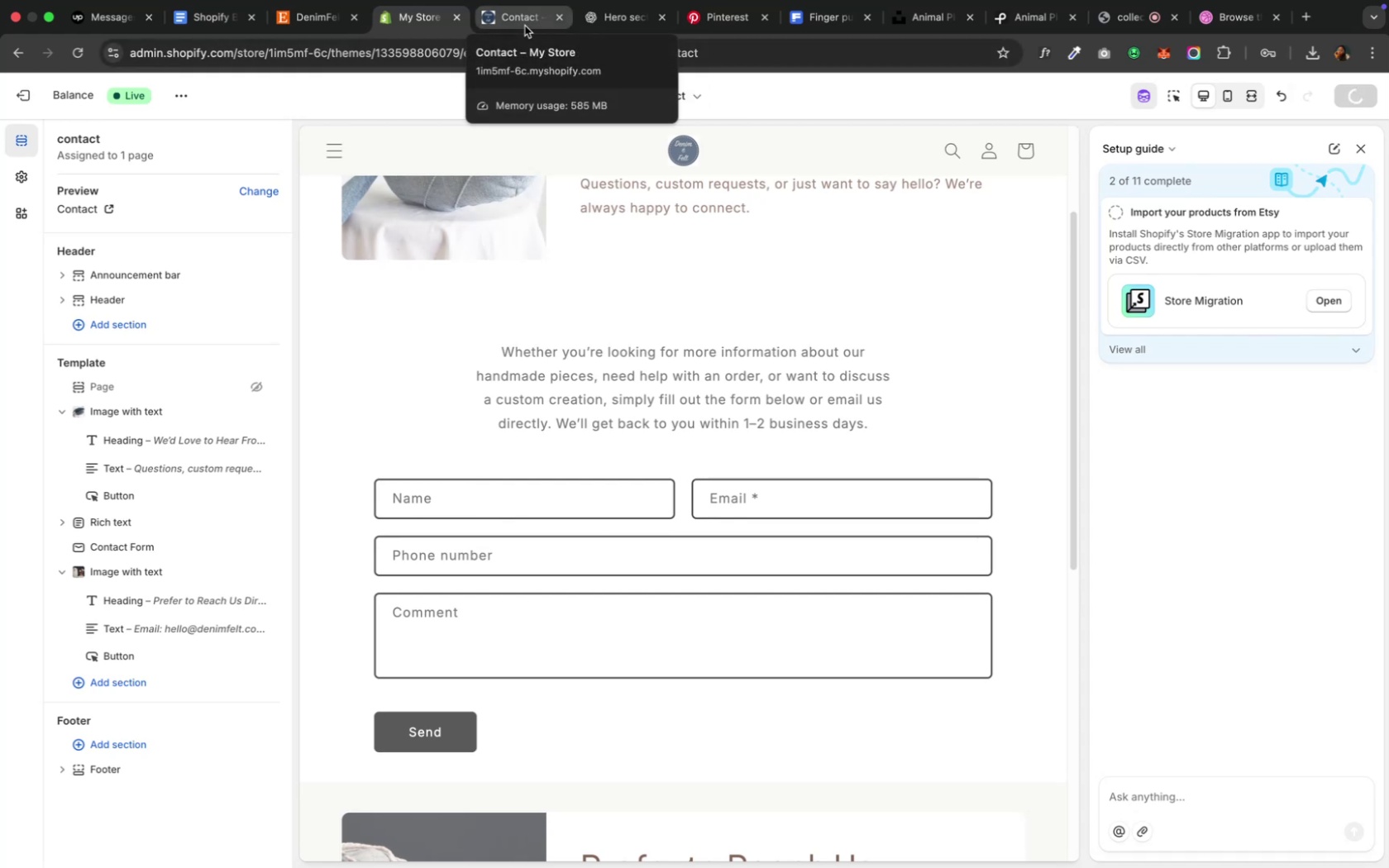 
left_click([524, 26])
 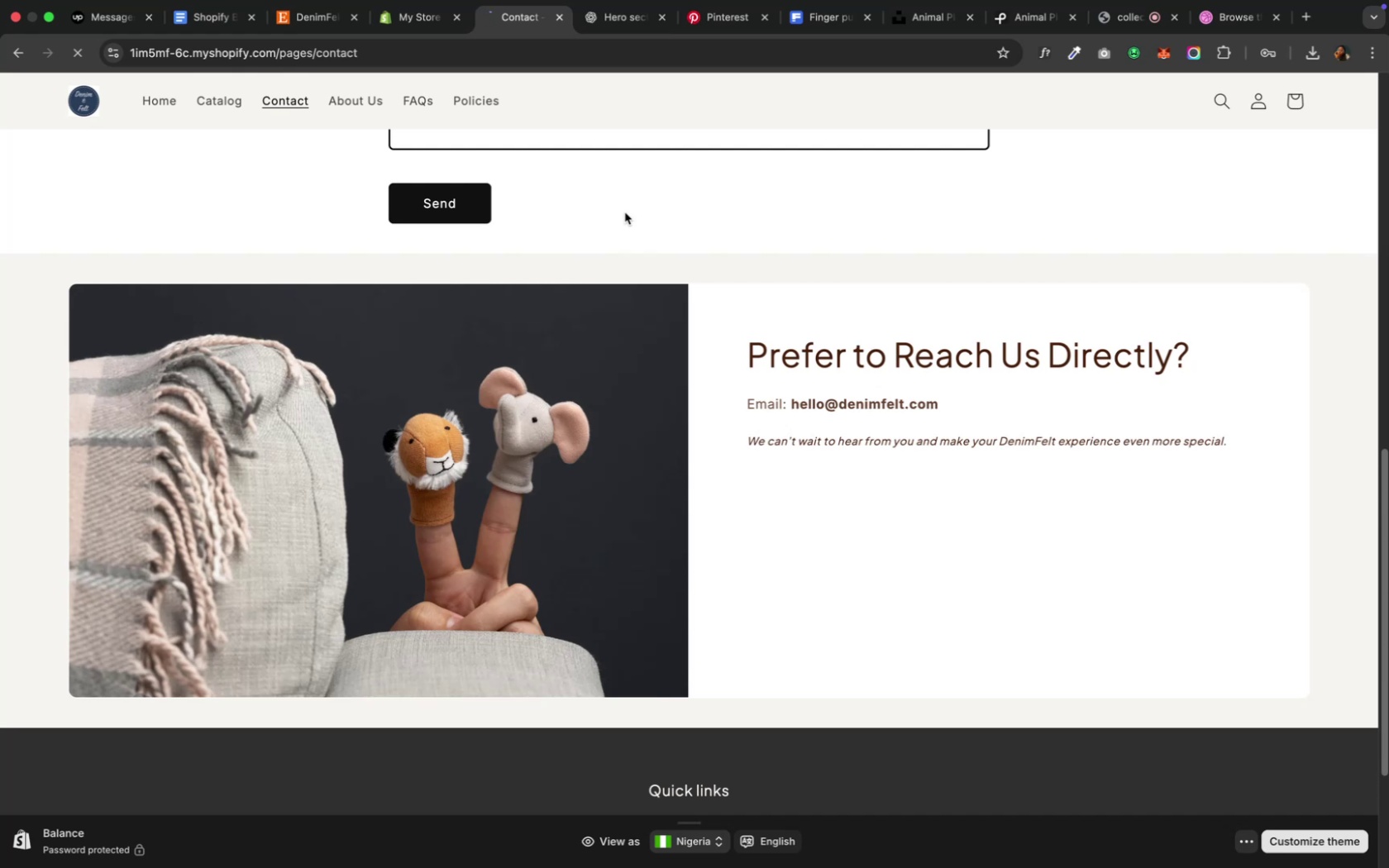 
wait(14.11)
 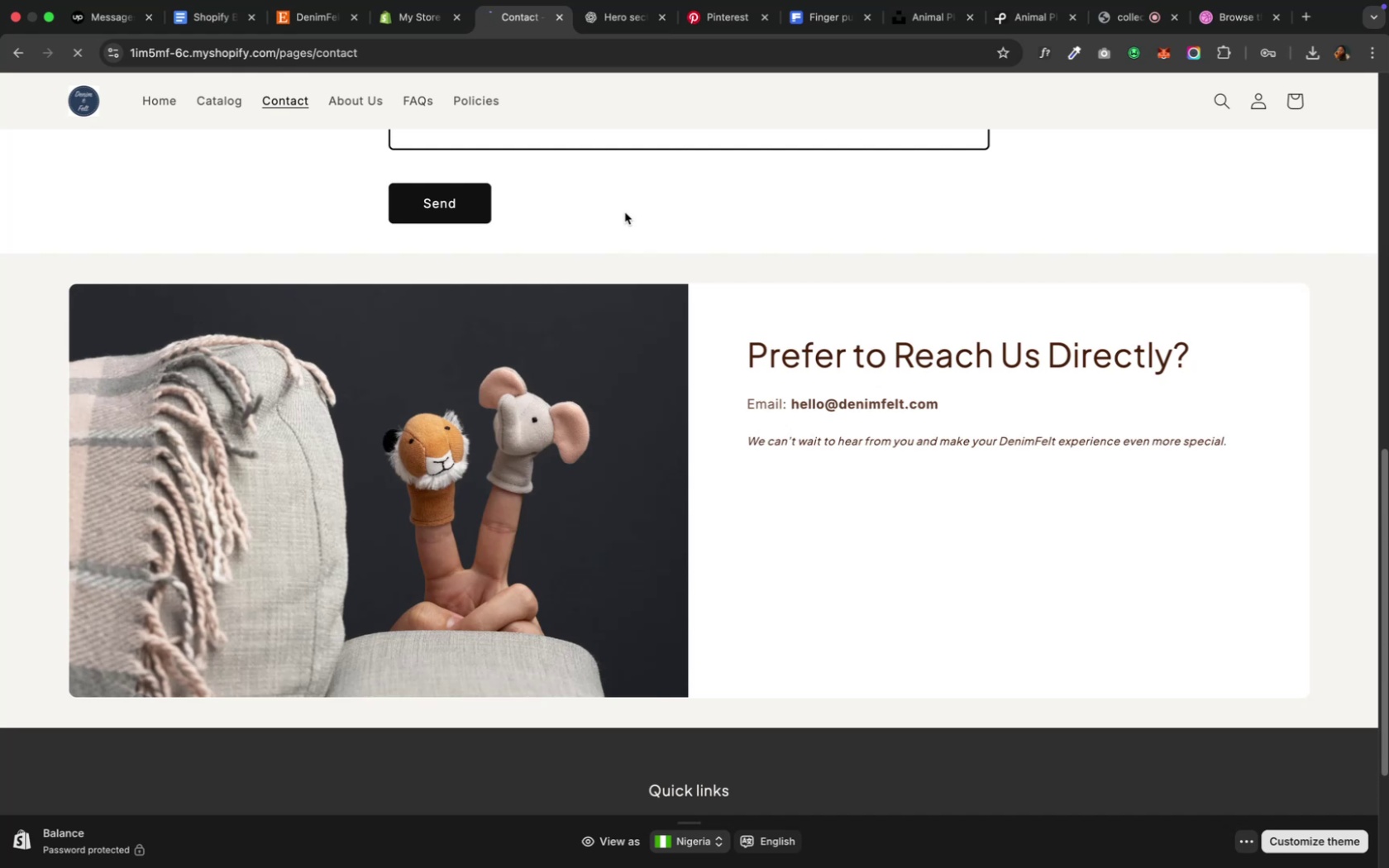 
scroll: coordinate [697, 556], scroll_direction: up, amount: 8.0
 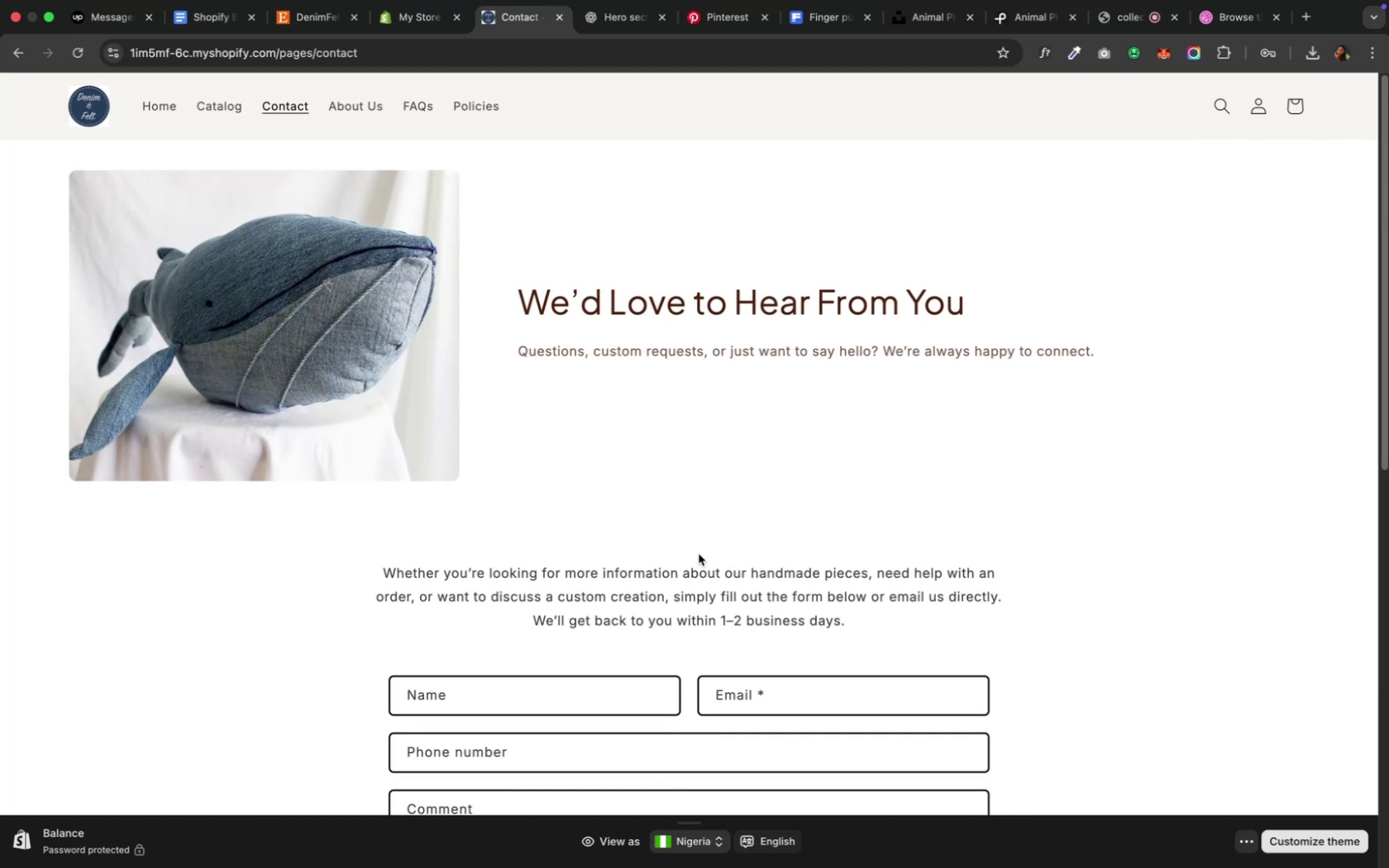 
wait(10.39)
 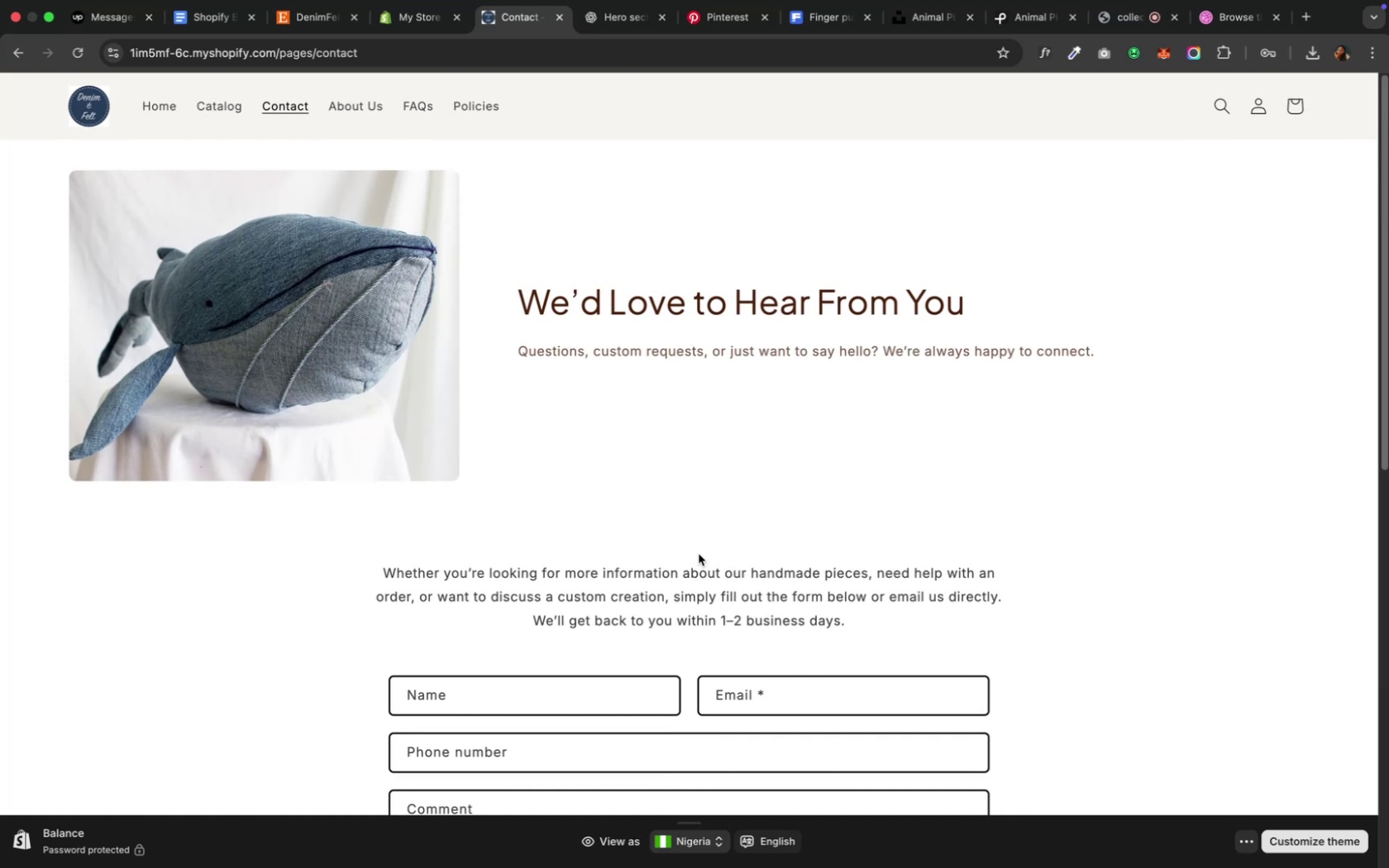 
mouse_move([412, 17])
 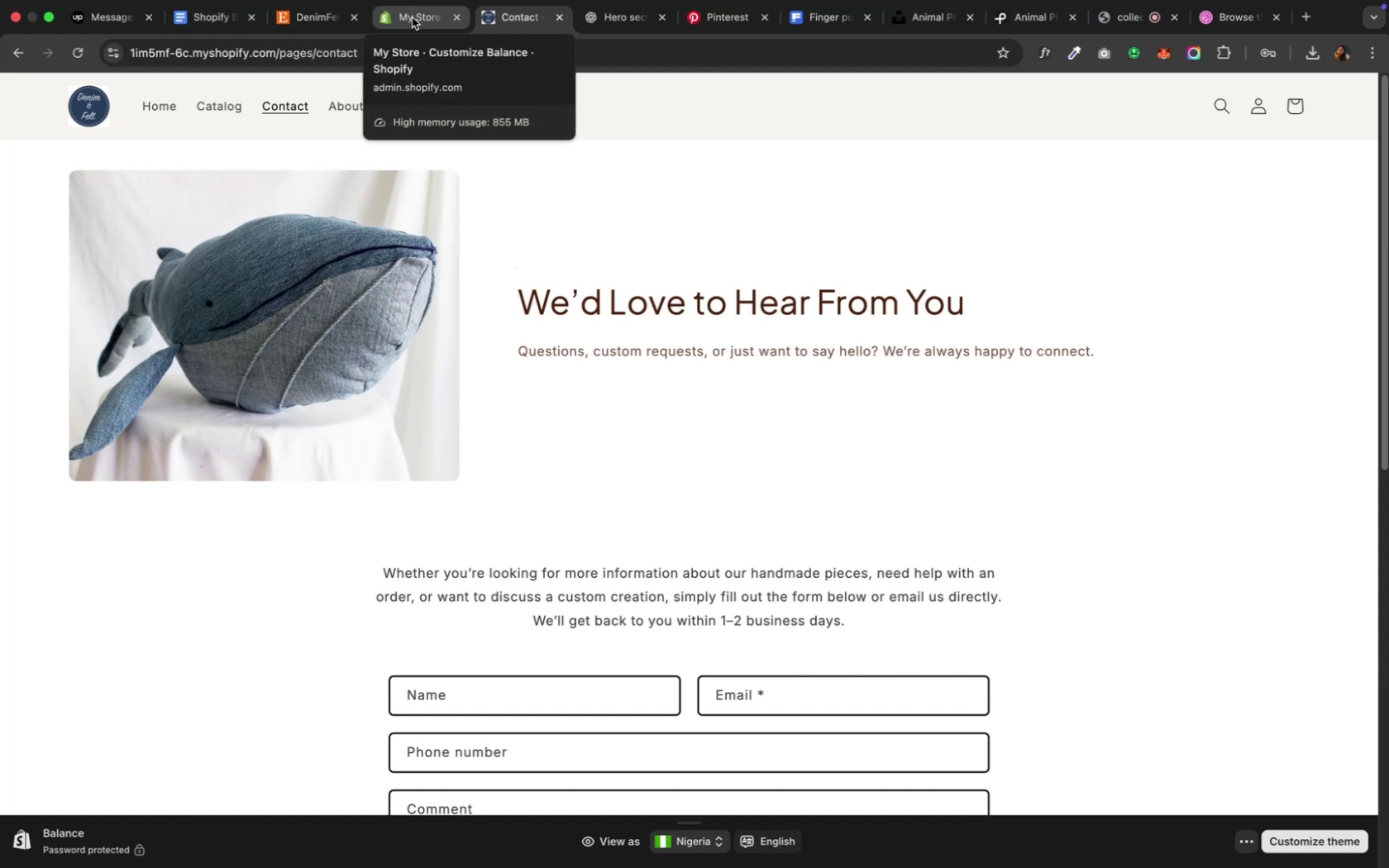 
left_click([412, 17])
 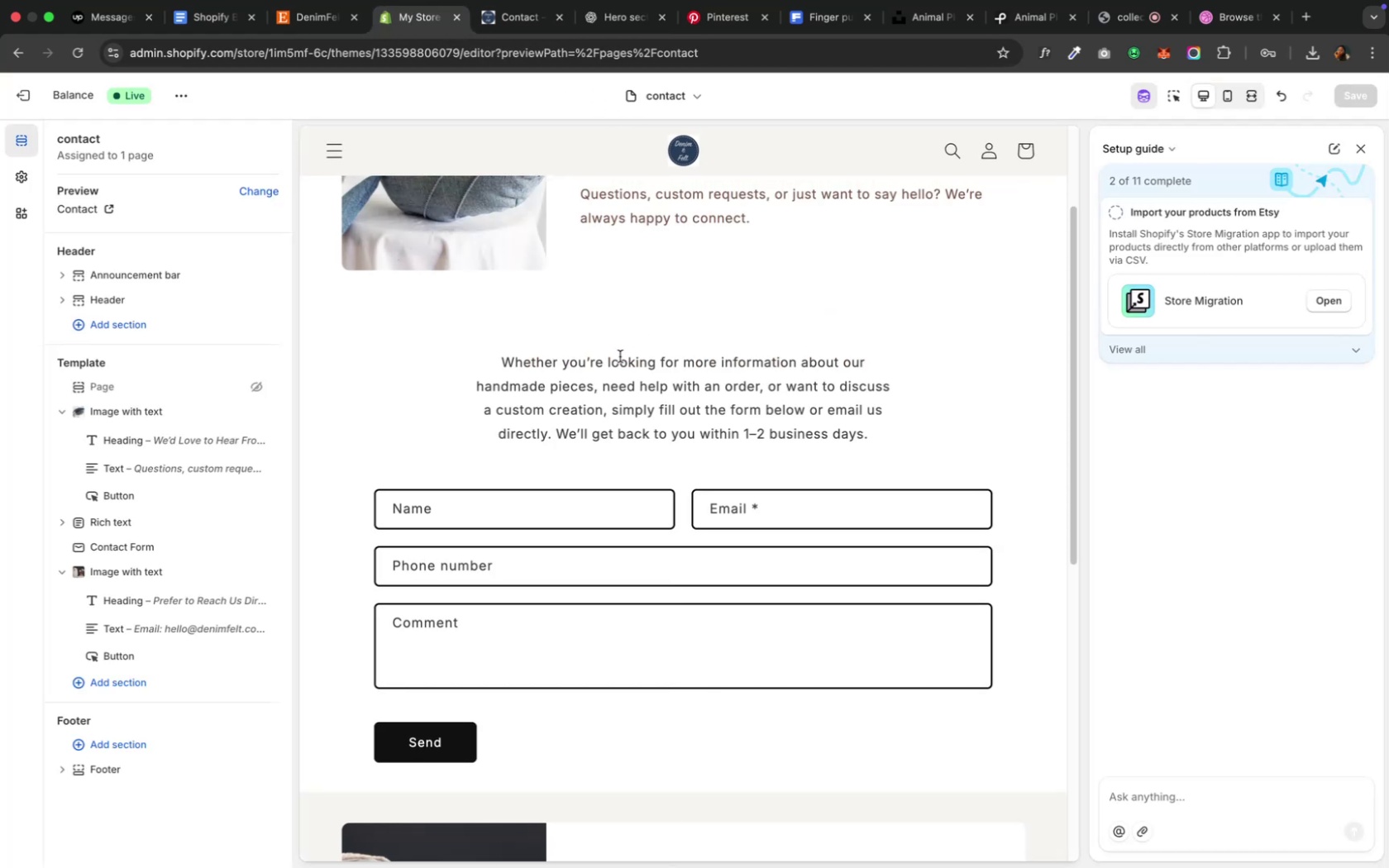 
scroll: coordinate [619, 355], scroll_direction: up, amount: 16.0
 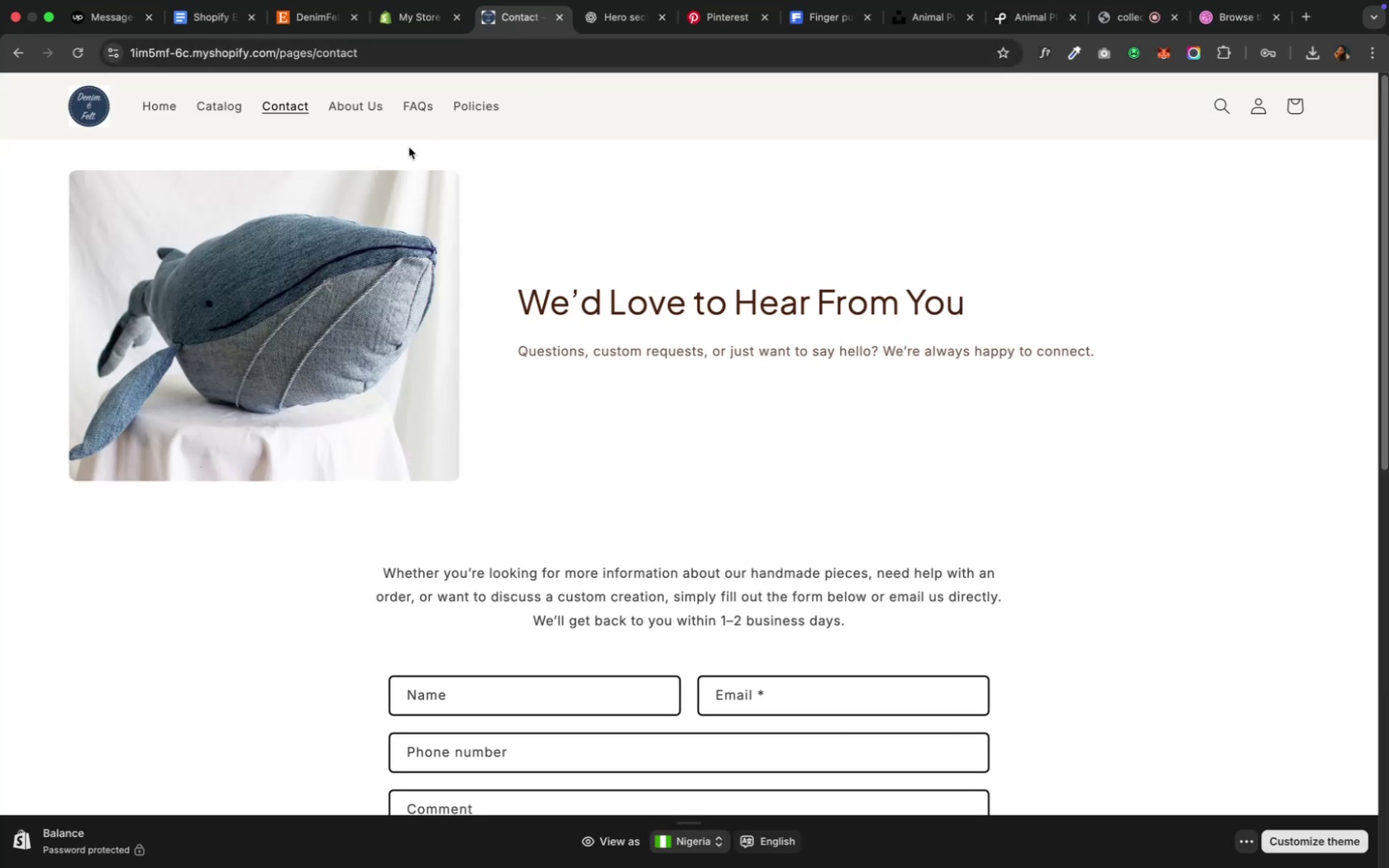 
wait(5.06)
 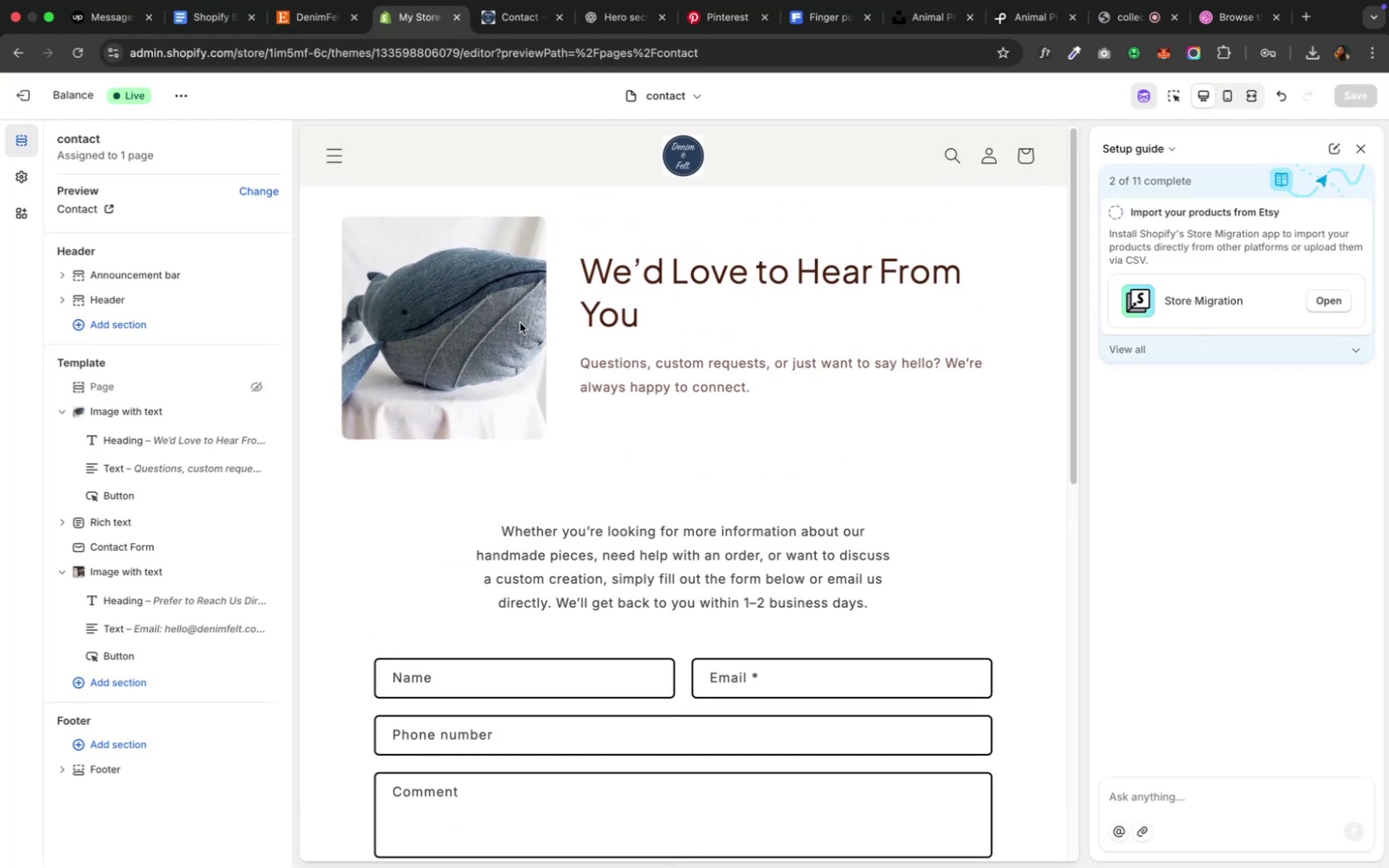 
left_click([229, 108])
 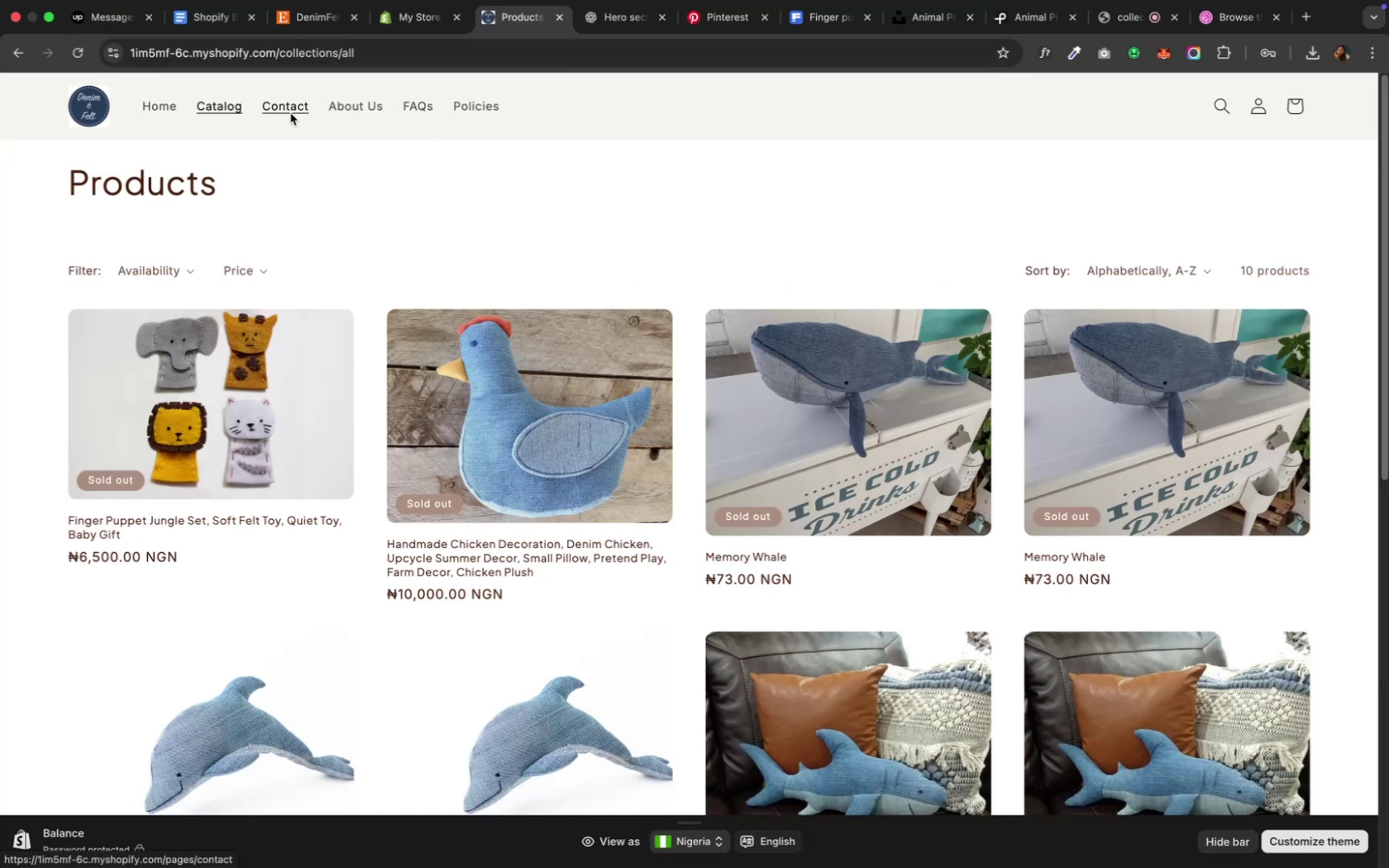 
left_click([290, 113])
 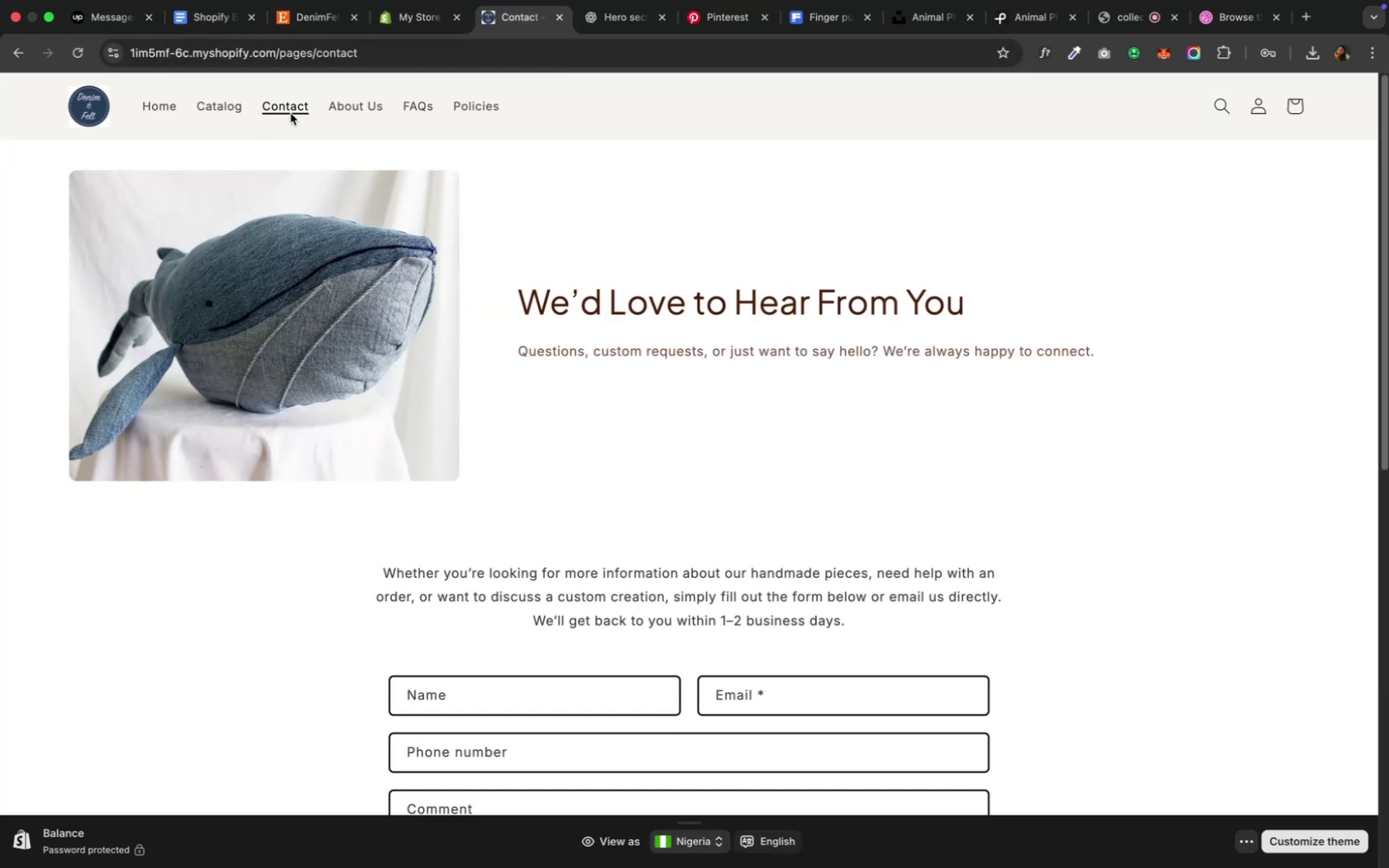 
left_click([345, 112])
 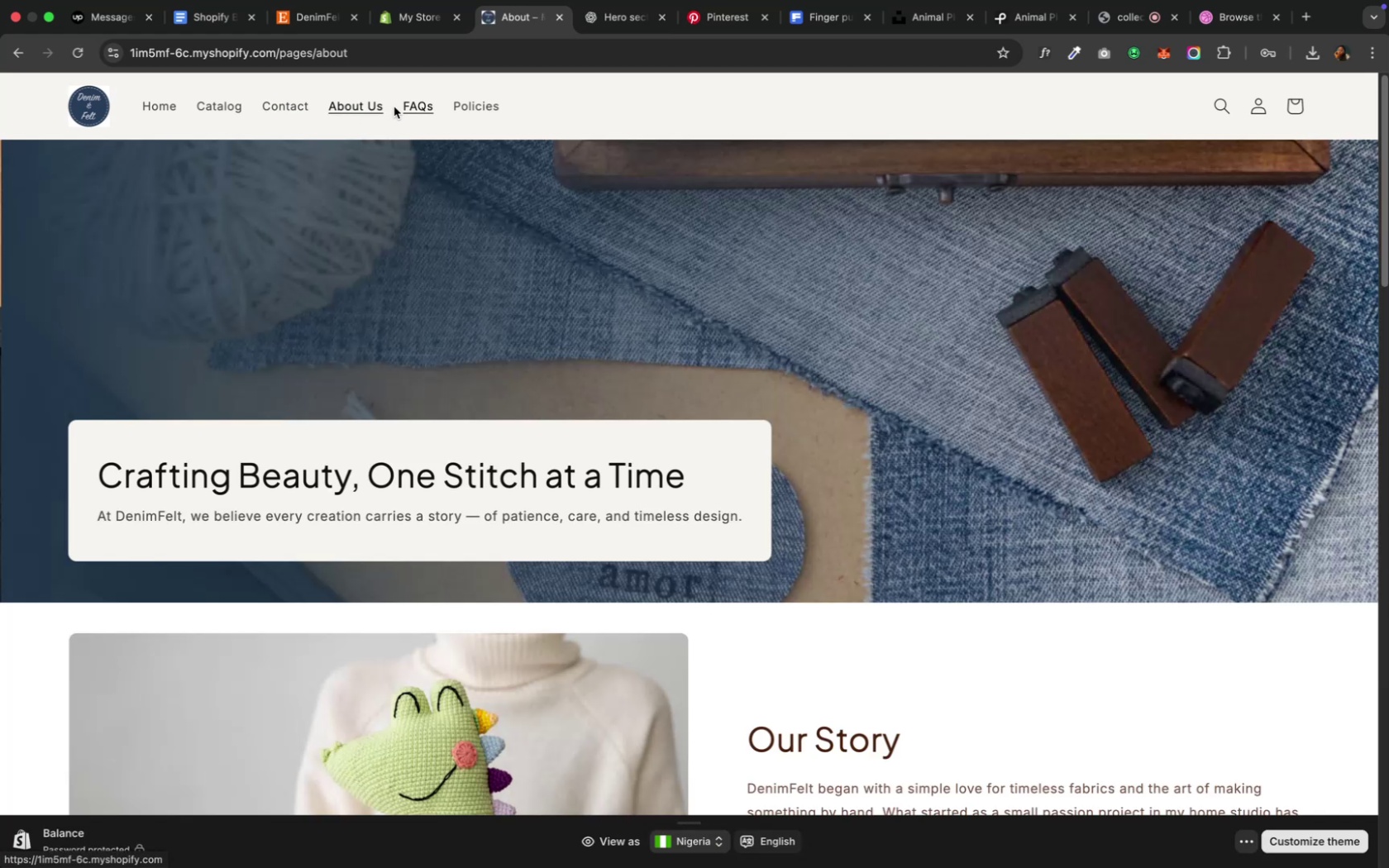 
left_click([476, 103])
 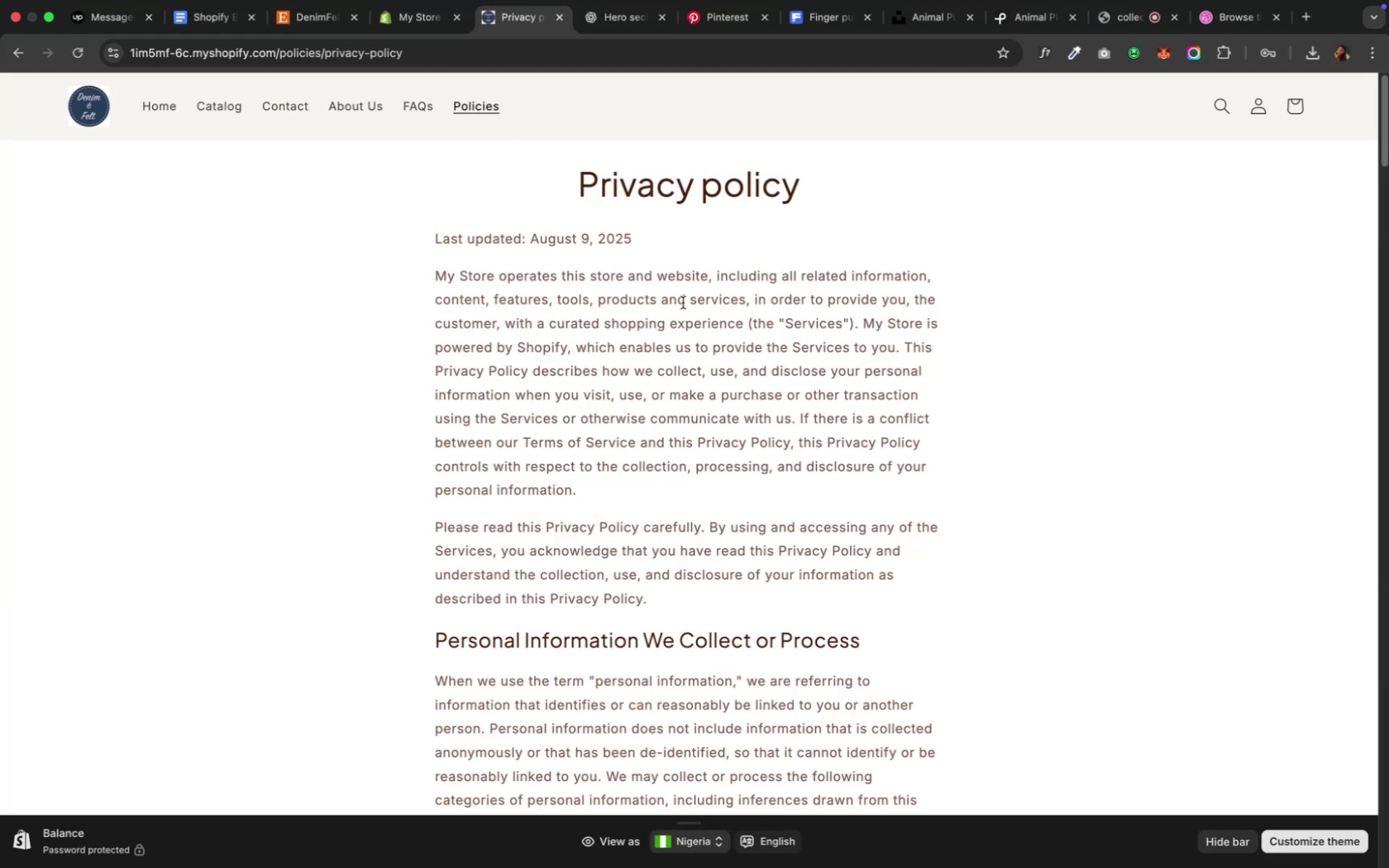 
scroll: coordinate [682, 293], scroll_direction: down, amount: 180.0
 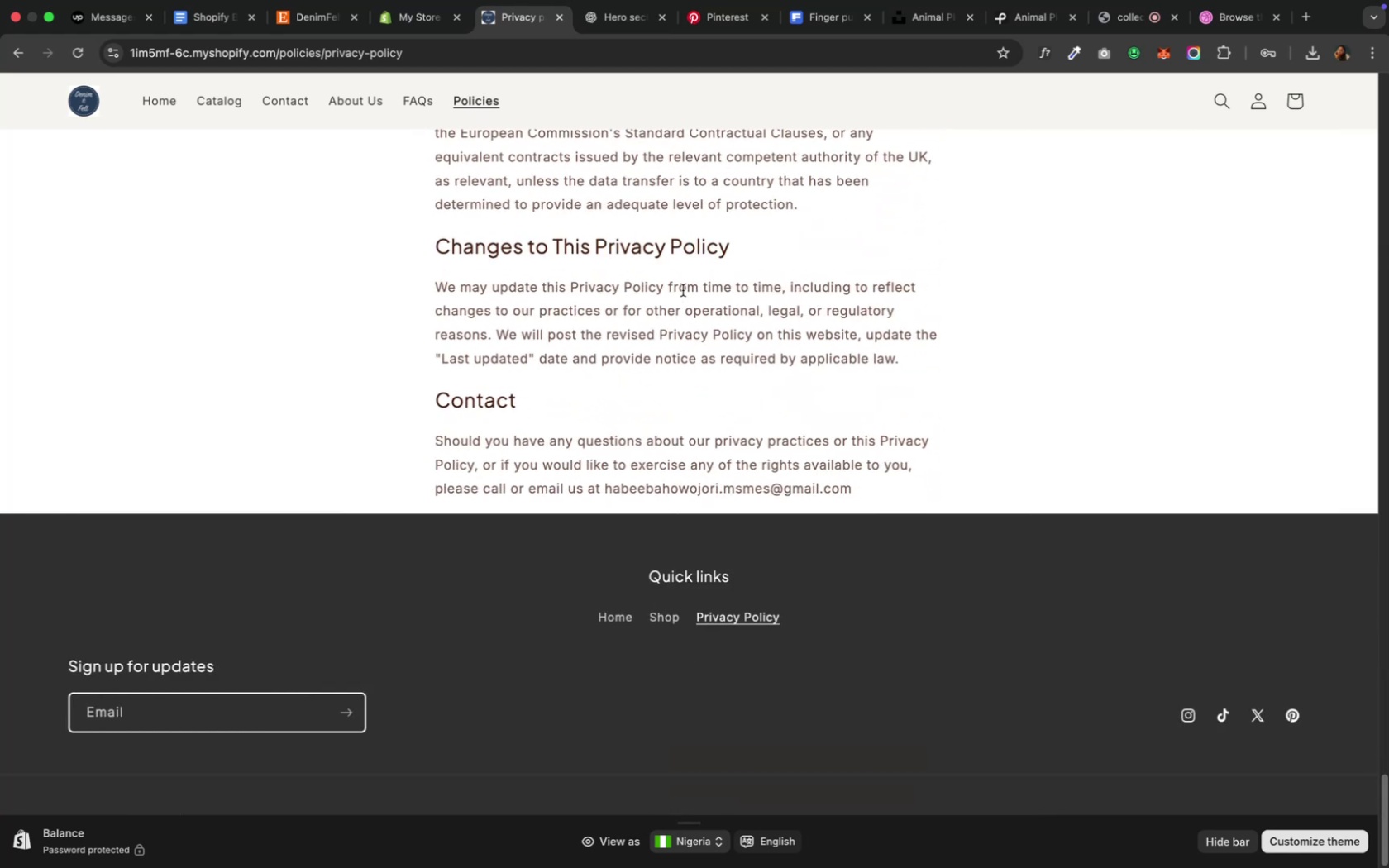 
wait(8.93)
 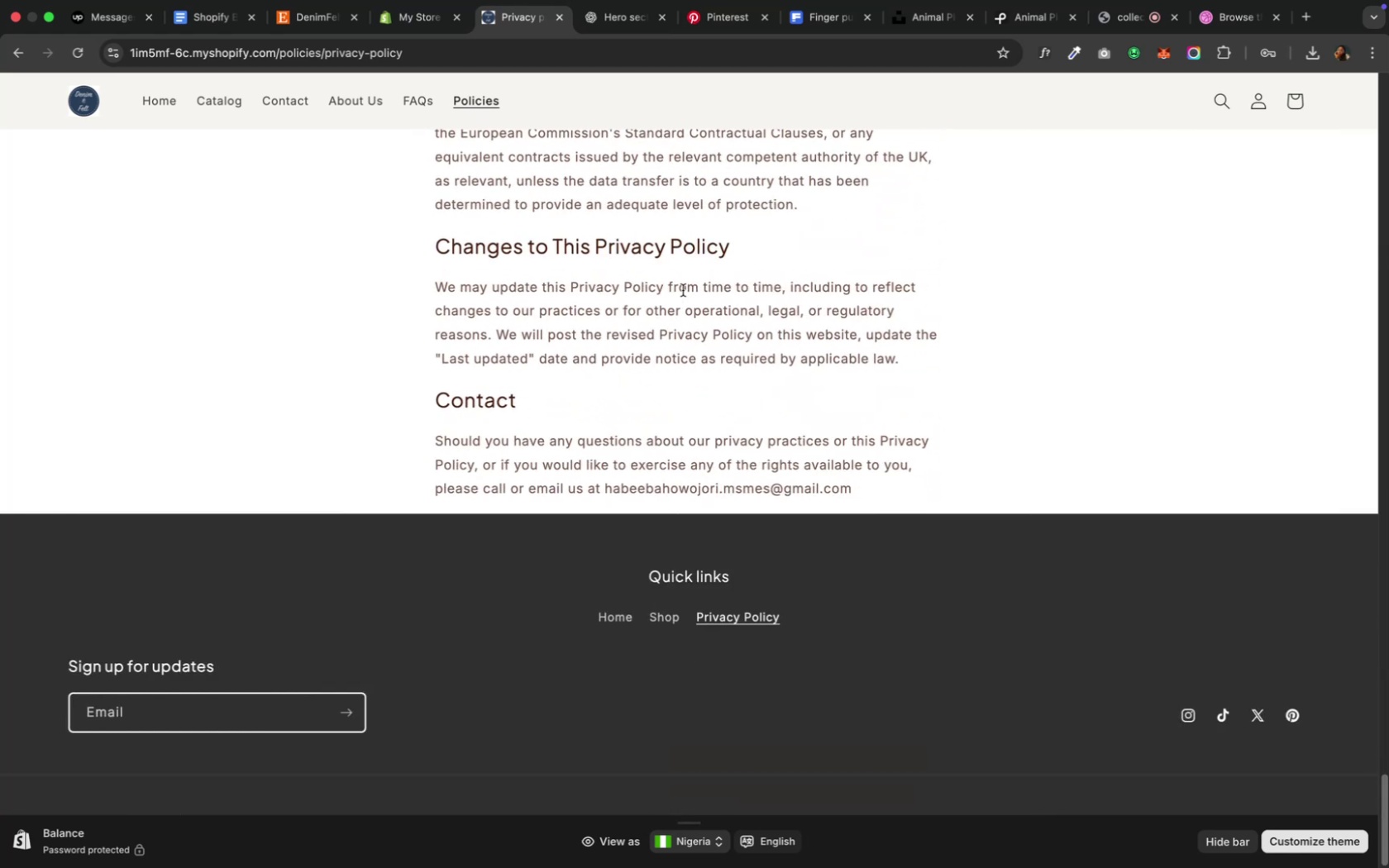 
left_click([410, 110])
 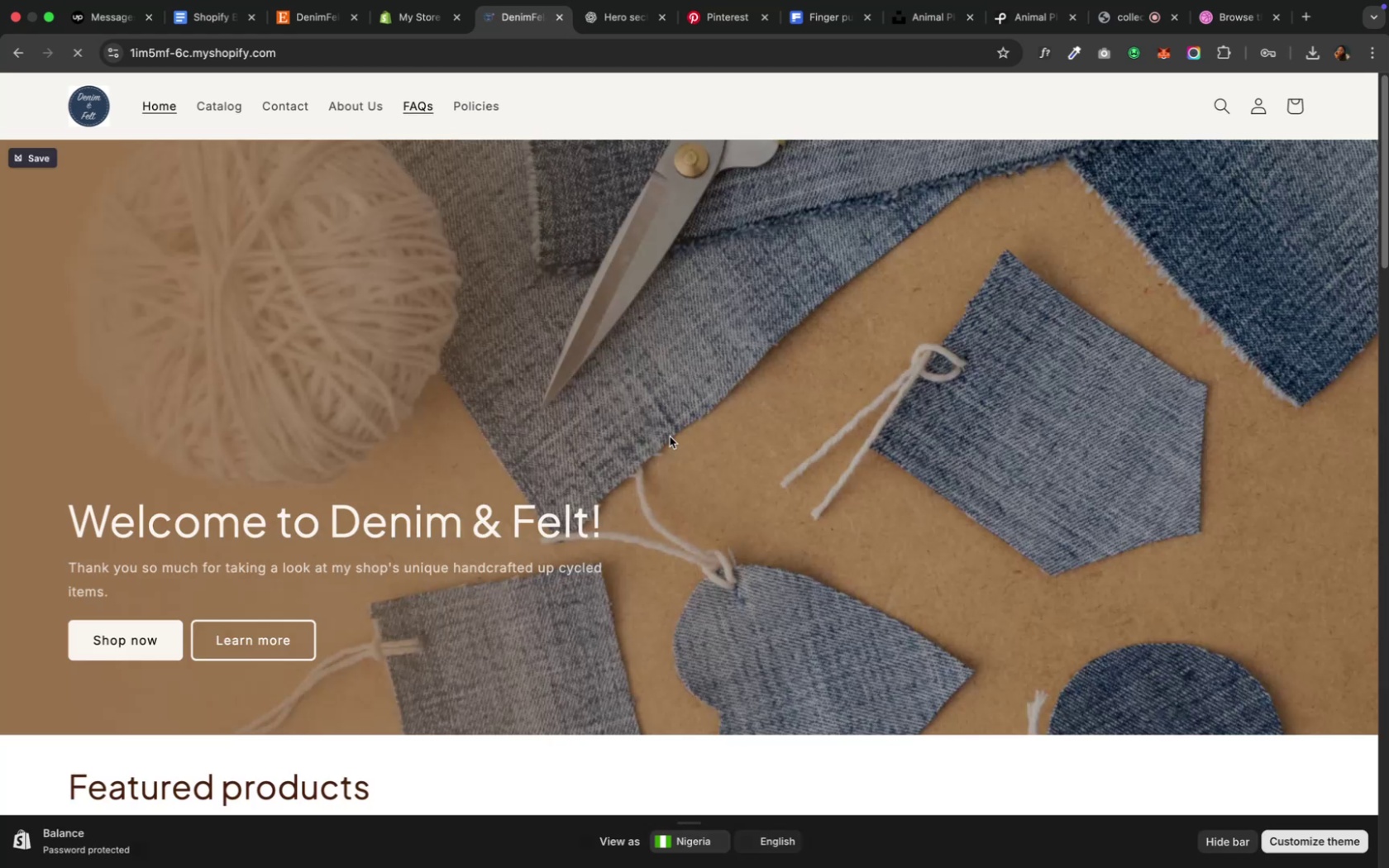 
scroll: coordinate [752, 468], scroll_direction: down, amount: 13.0
 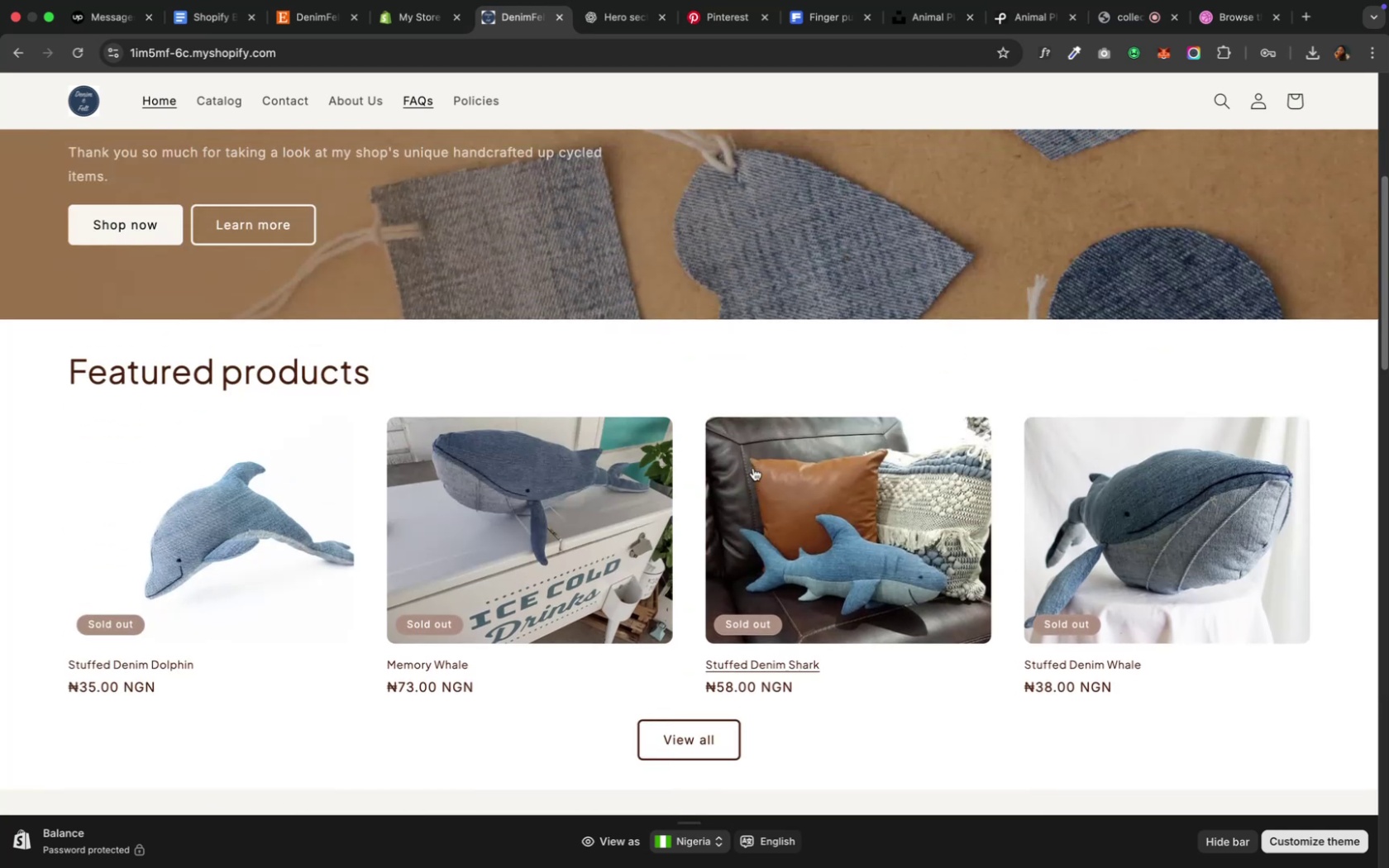 
scroll: coordinate [752, 464], scroll_direction: up, amount: 22.0
 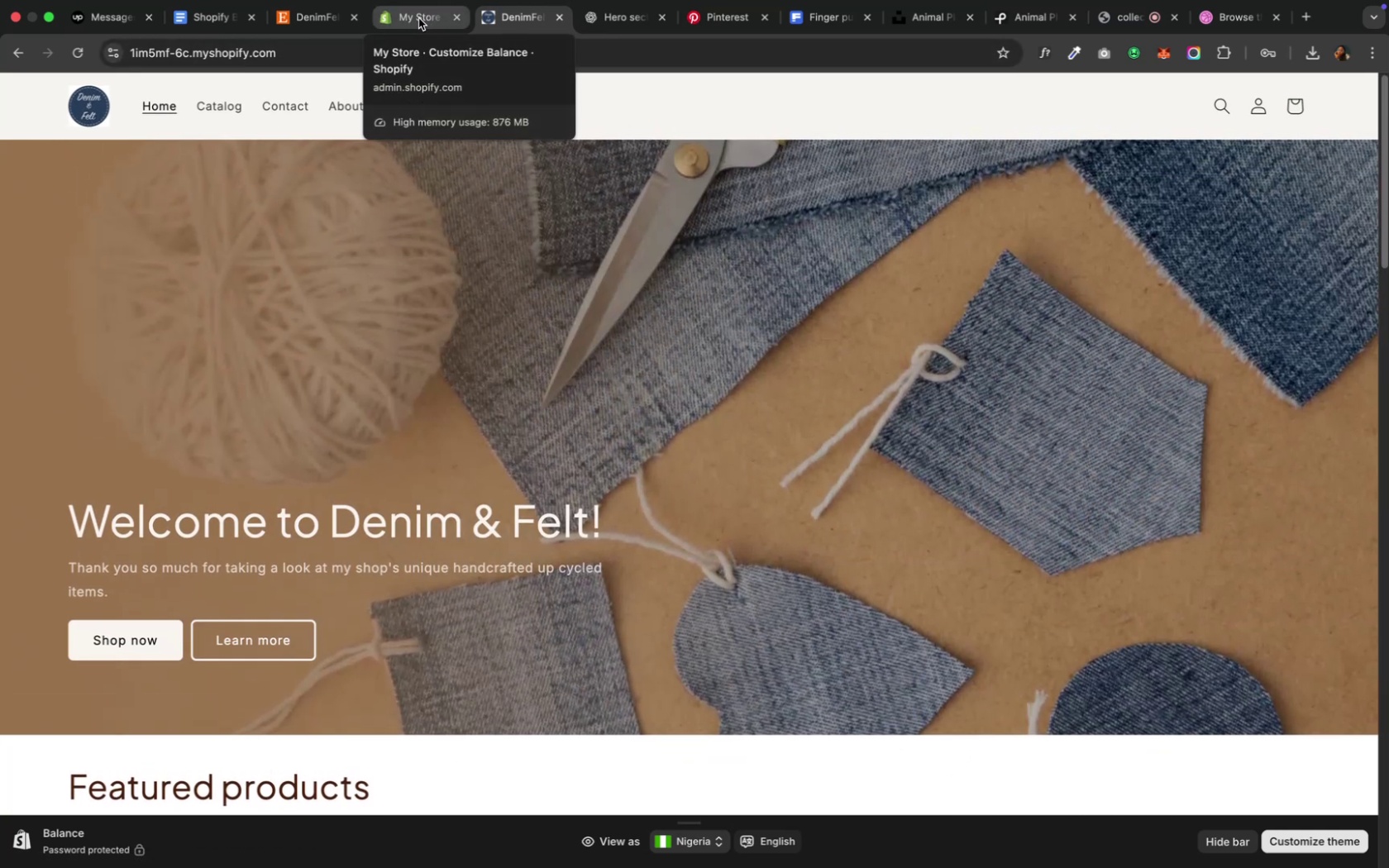 
left_click([418, 18])
 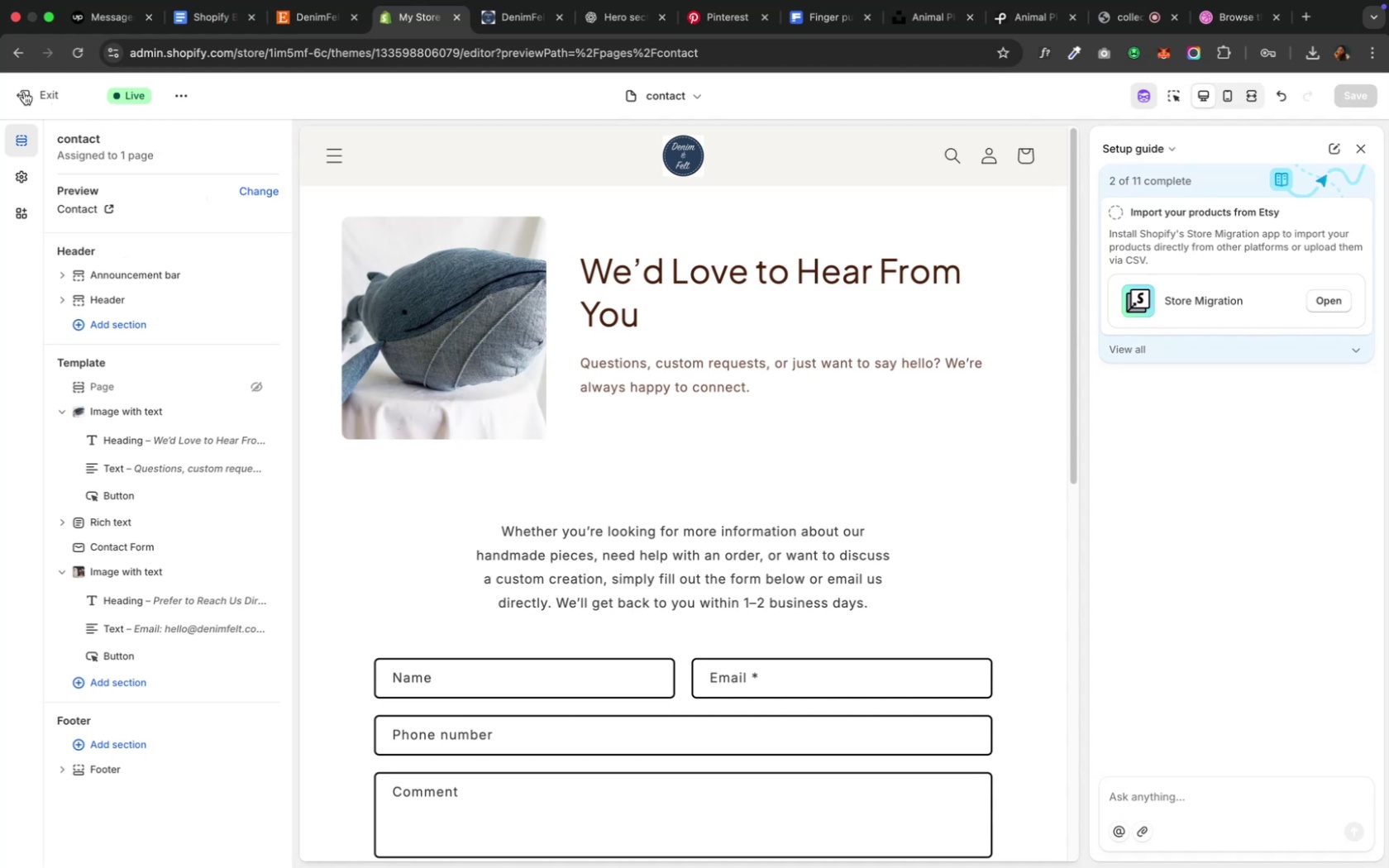 
left_click([21, 92])
 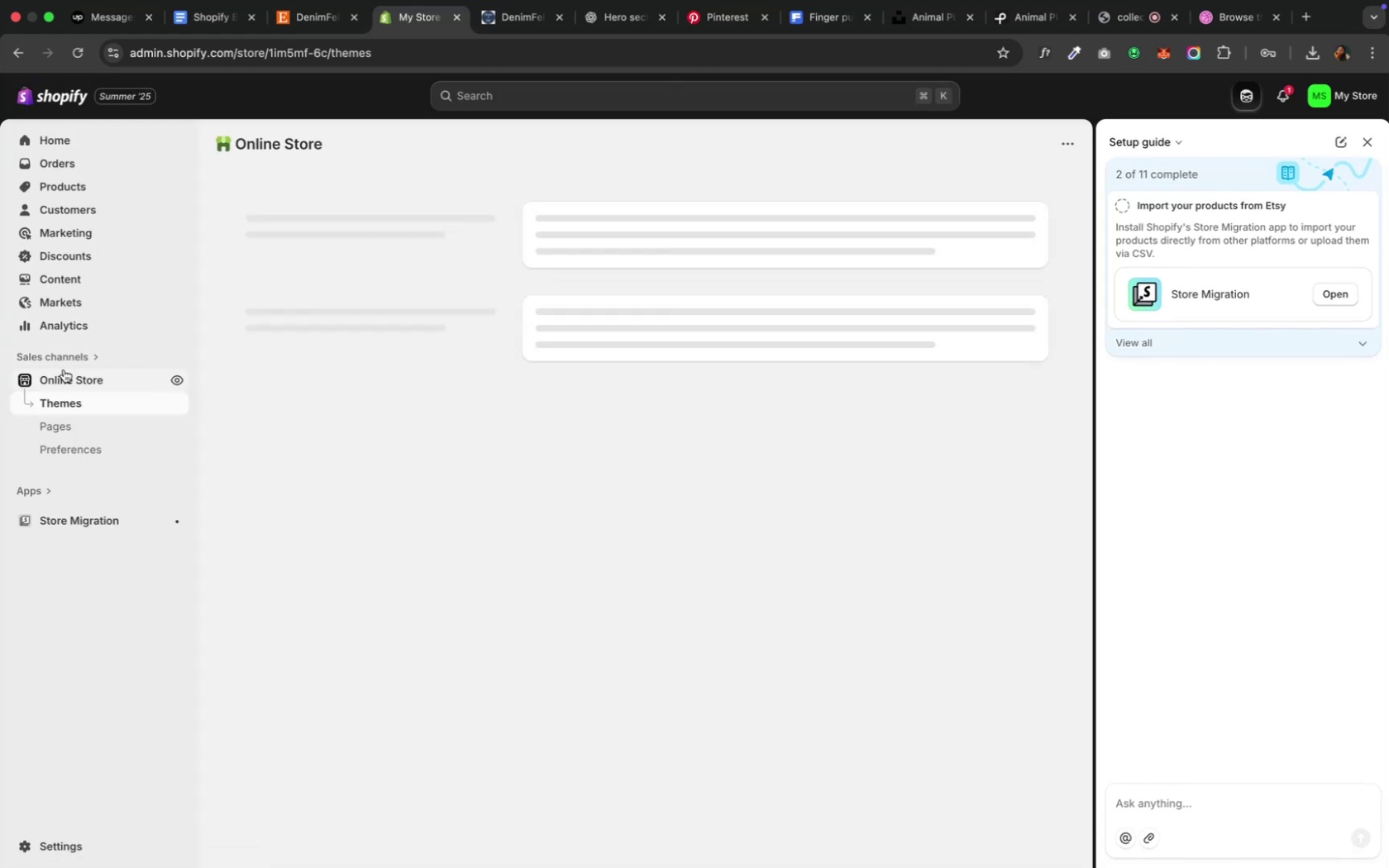 
left_click([60, 434])
 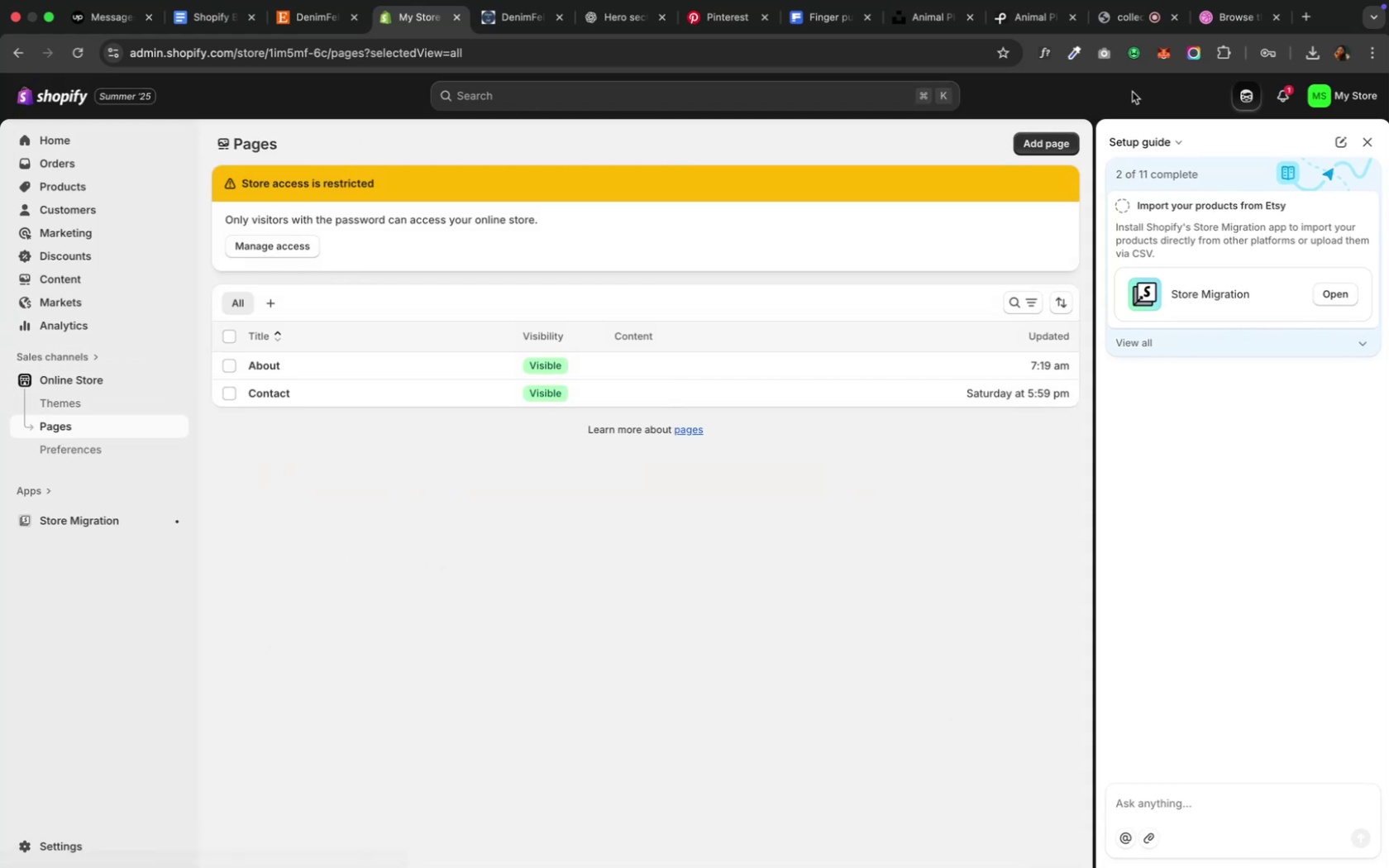 
left_click([1038, 147])
 